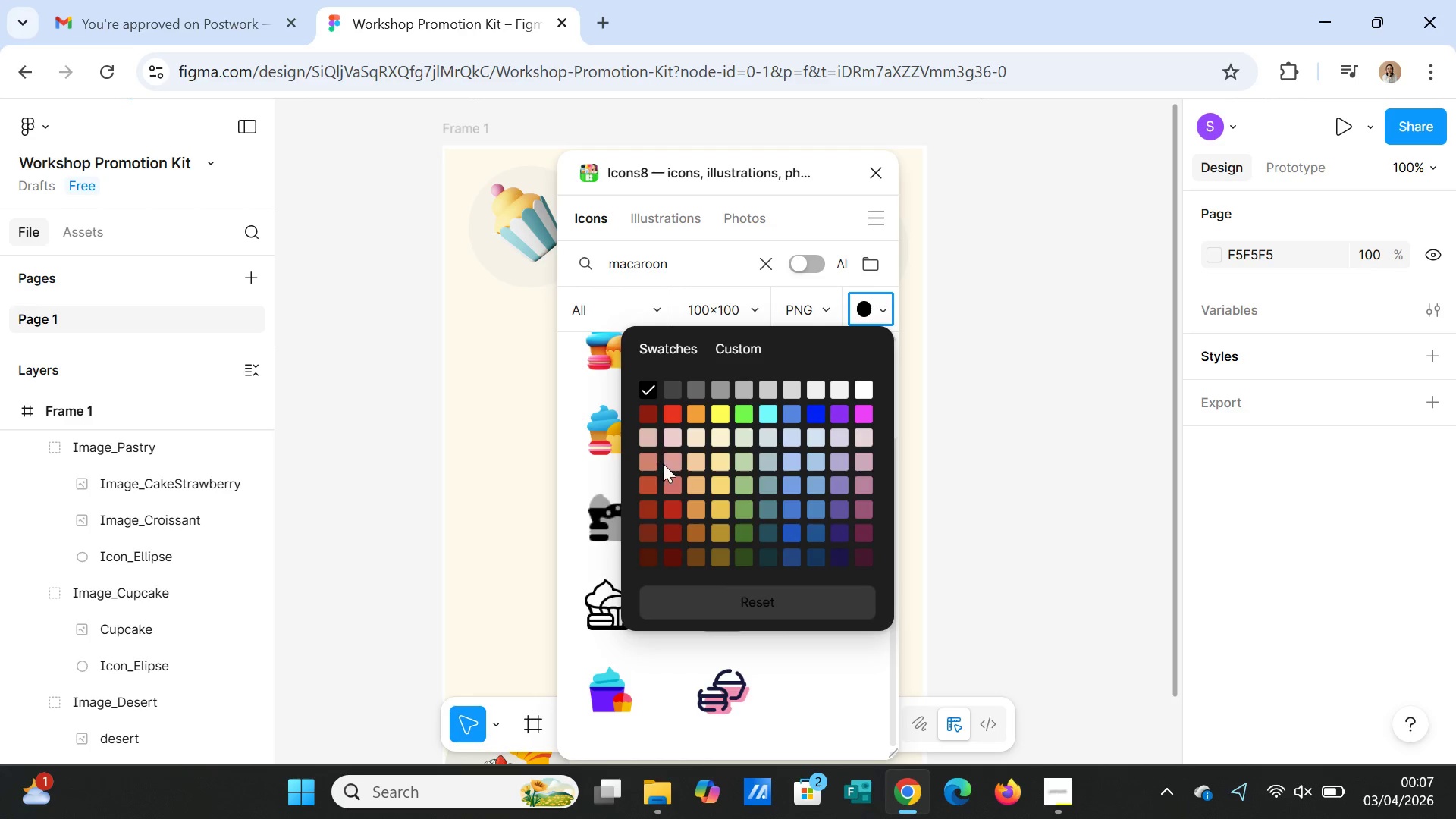 
left_click([671, 464])
 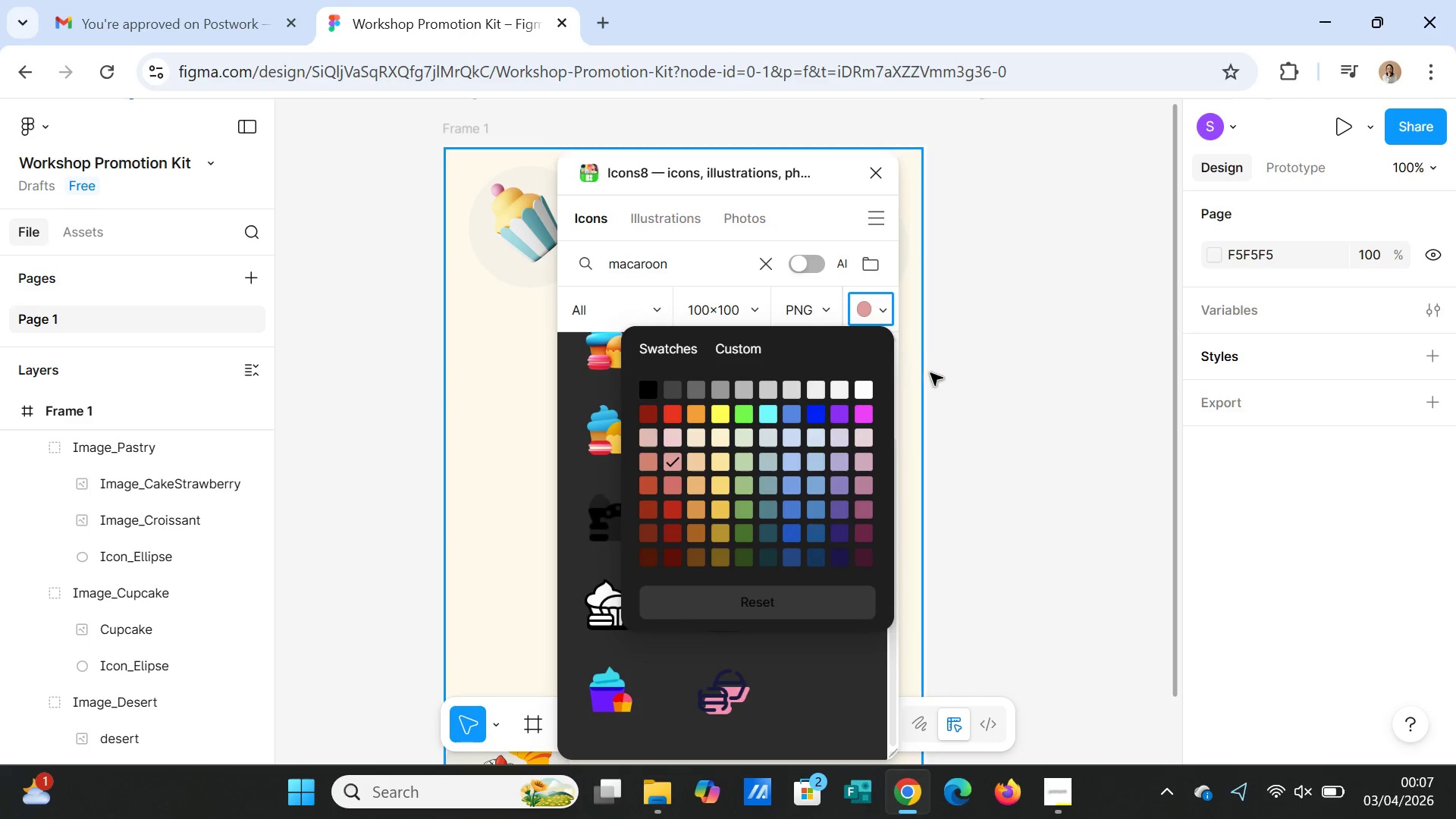 
left_click([932, 373])
 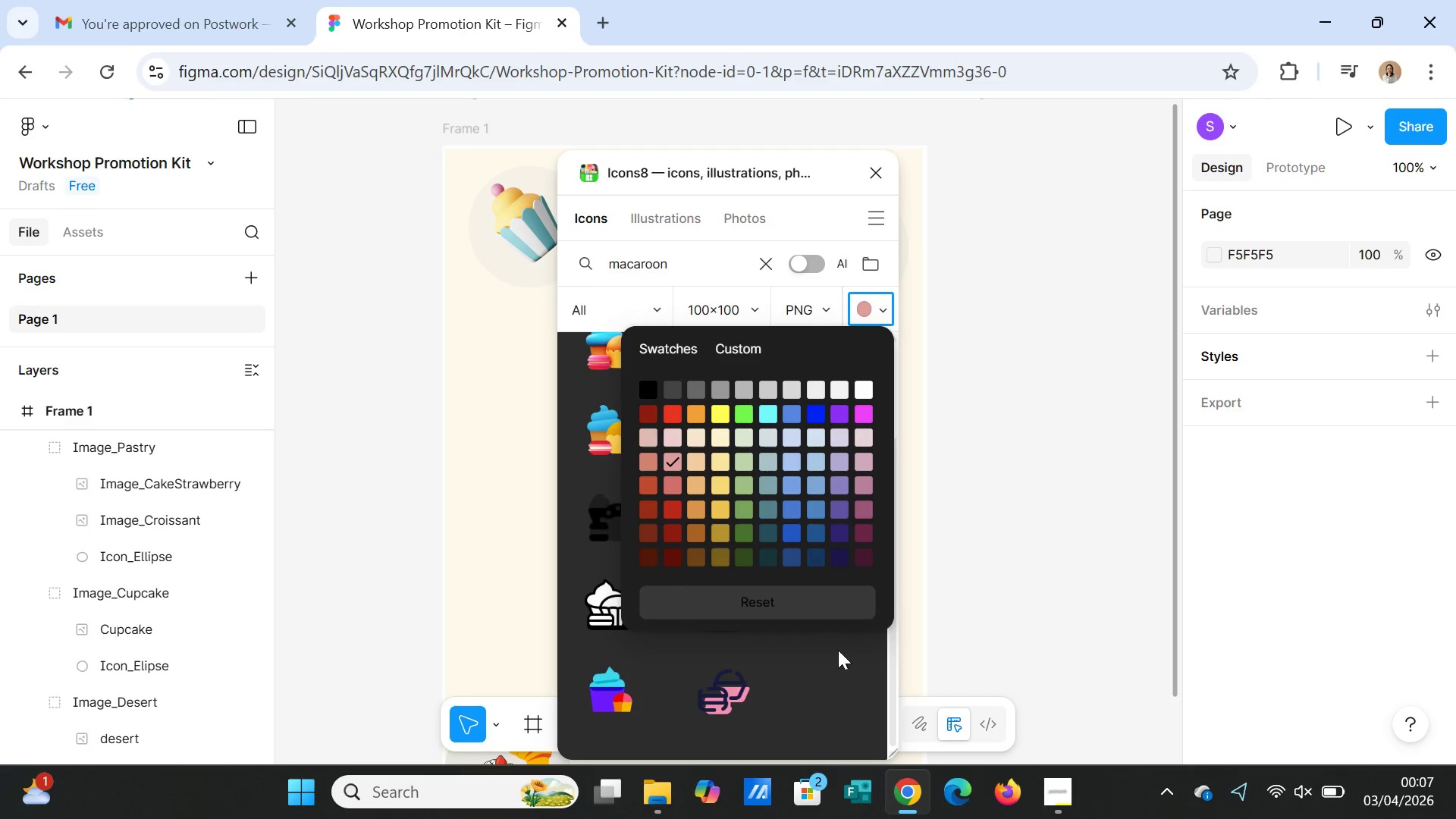 
left_click([833, 653])
 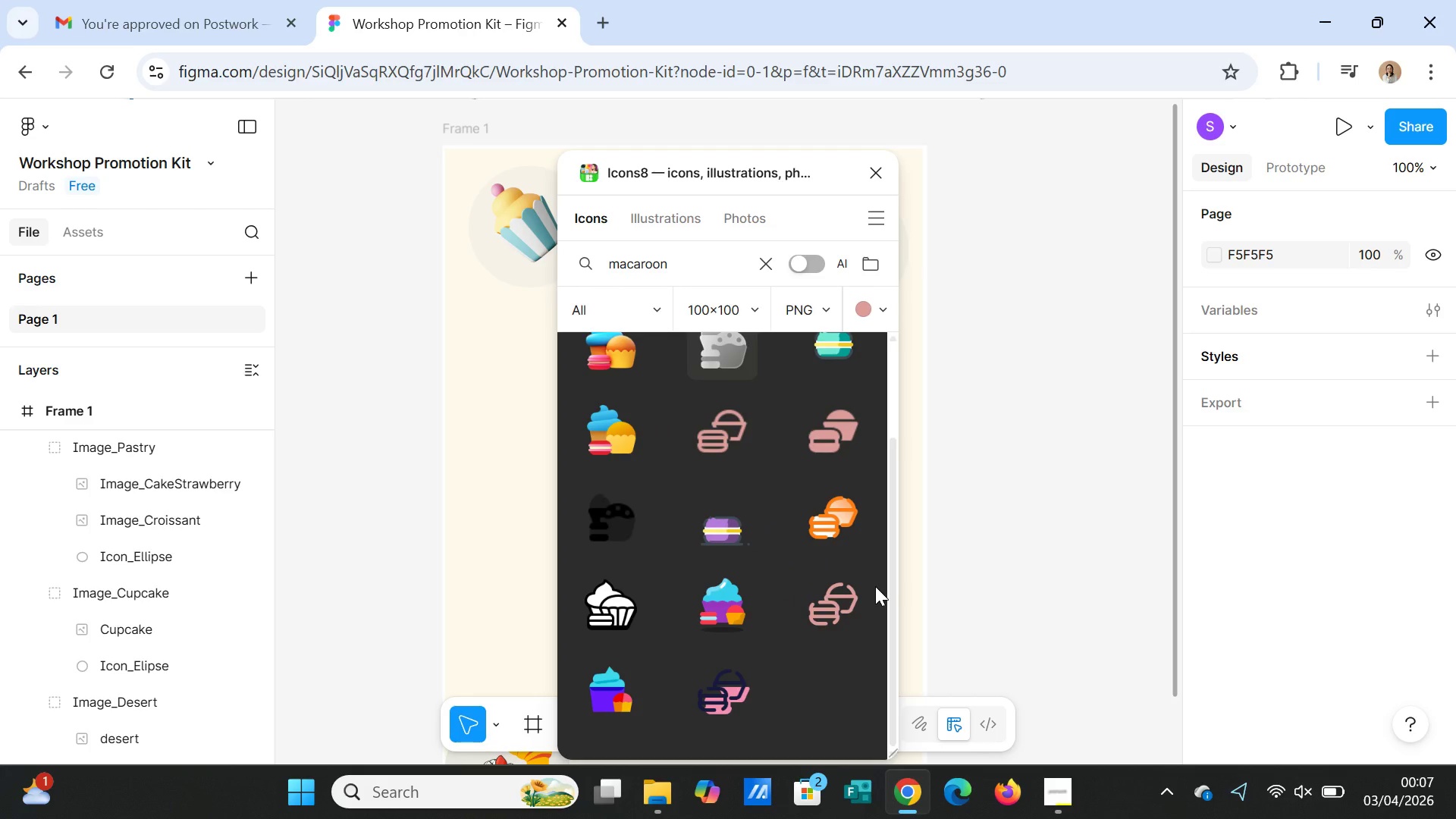 
scroll: coordinate [826, 570], scroll_direction: down, amount: 1.0
 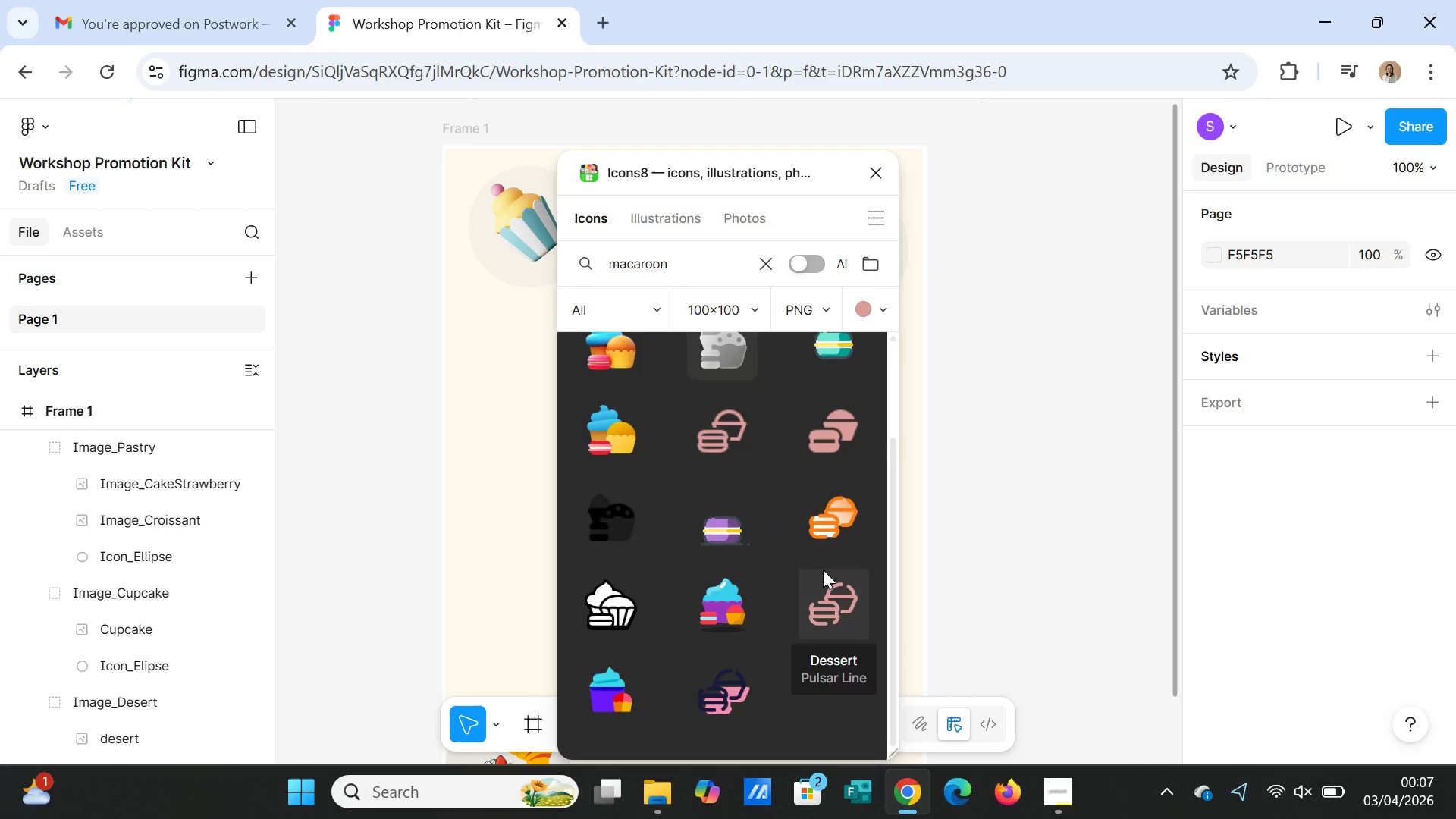 
scroll: coordinate [823, 570], scroll_direction: up, amount: 3.0
 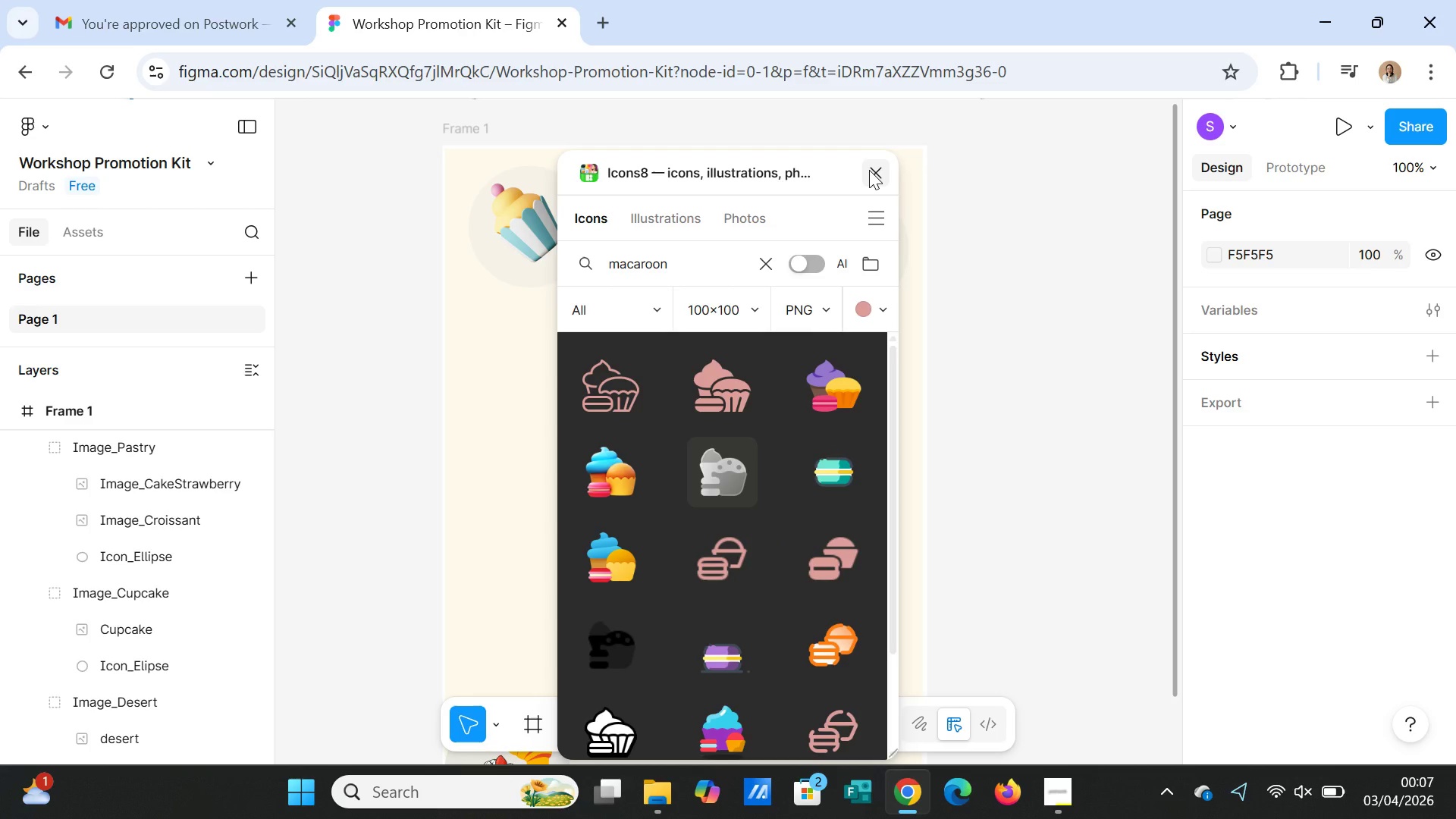 
wait(5.62)
 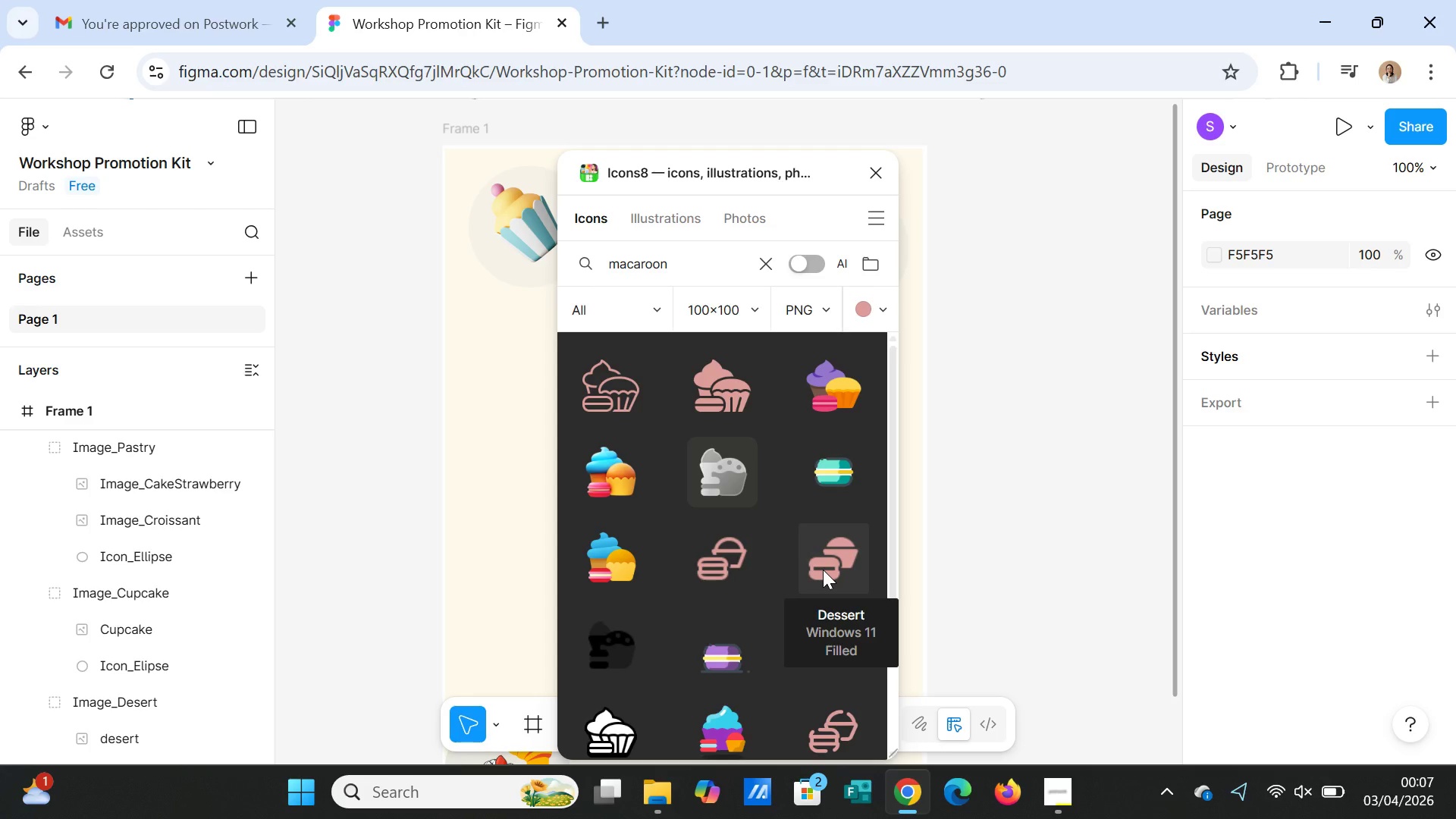 
left_click([866, 171])
 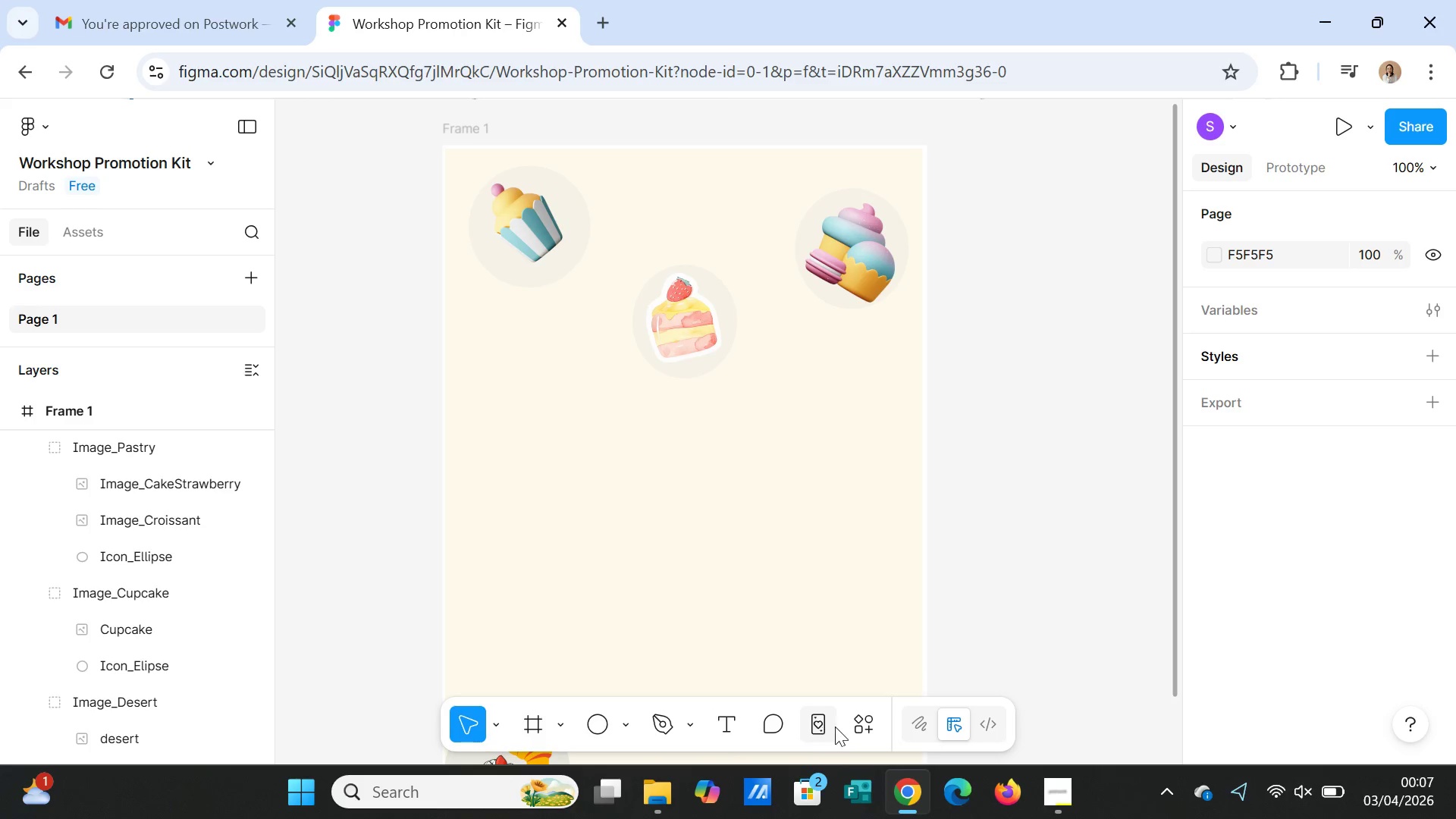 
left_click([861, 726])
 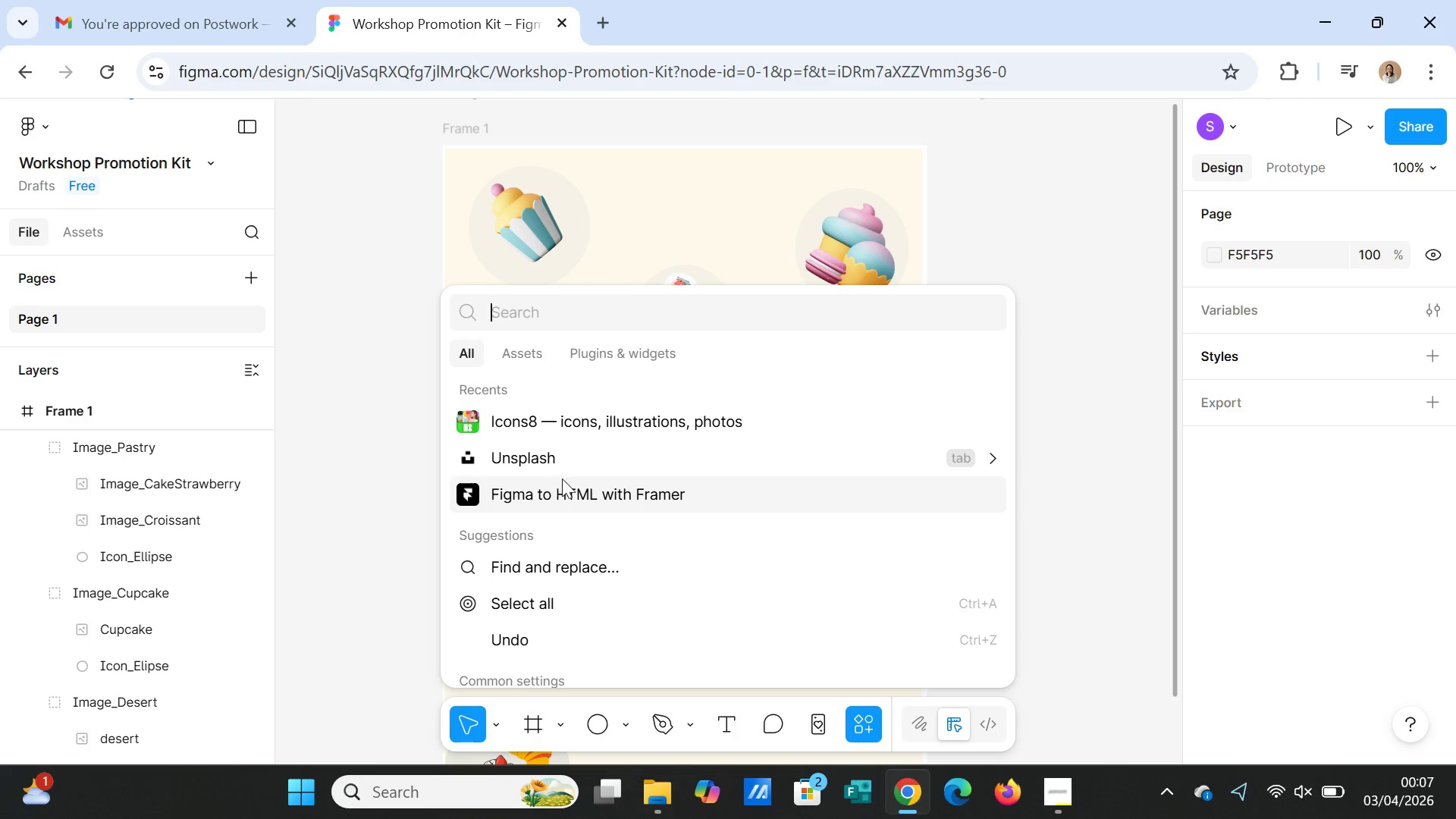 
left_click([555, 416])
 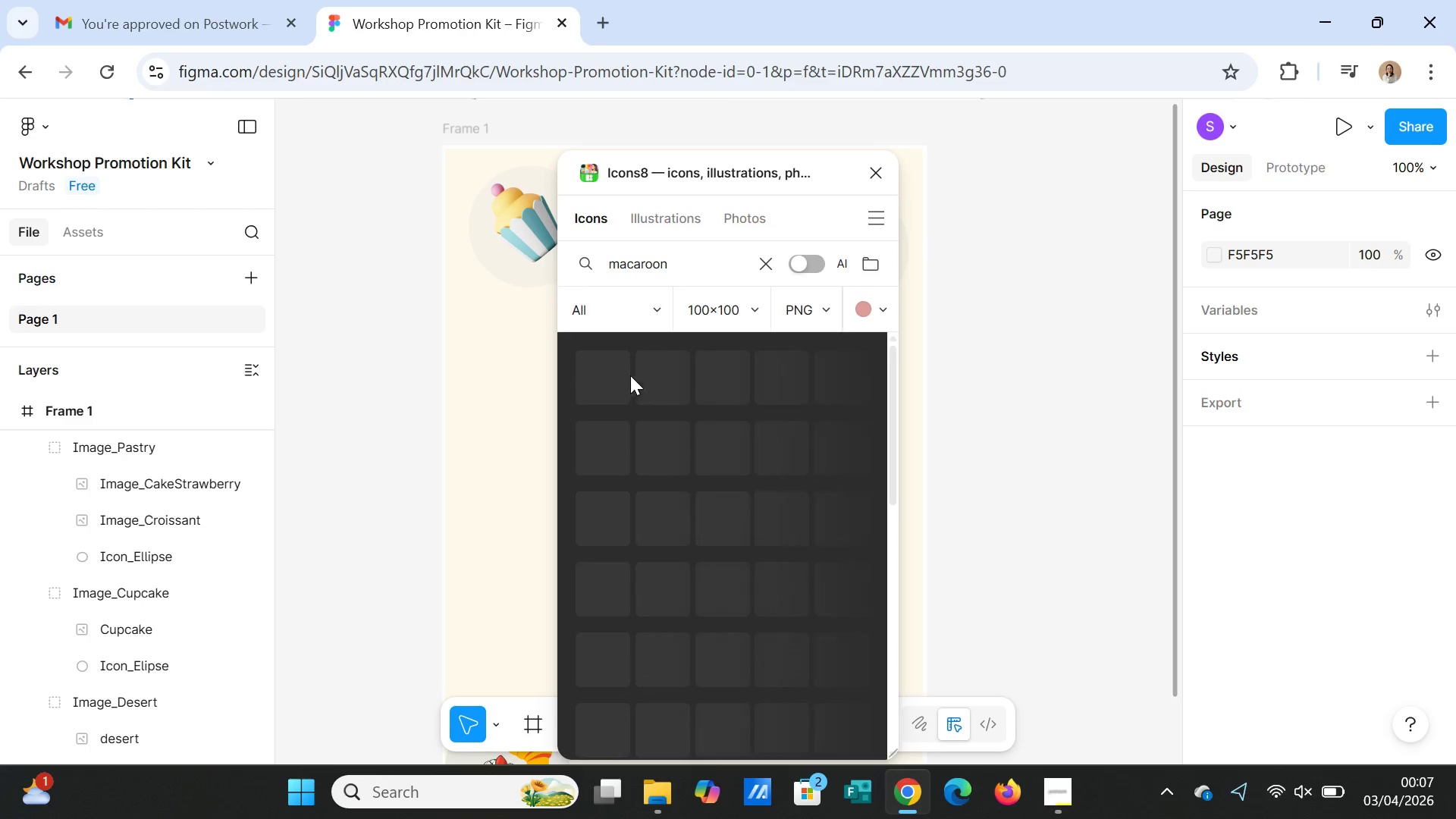 
double_click([682, 258])
 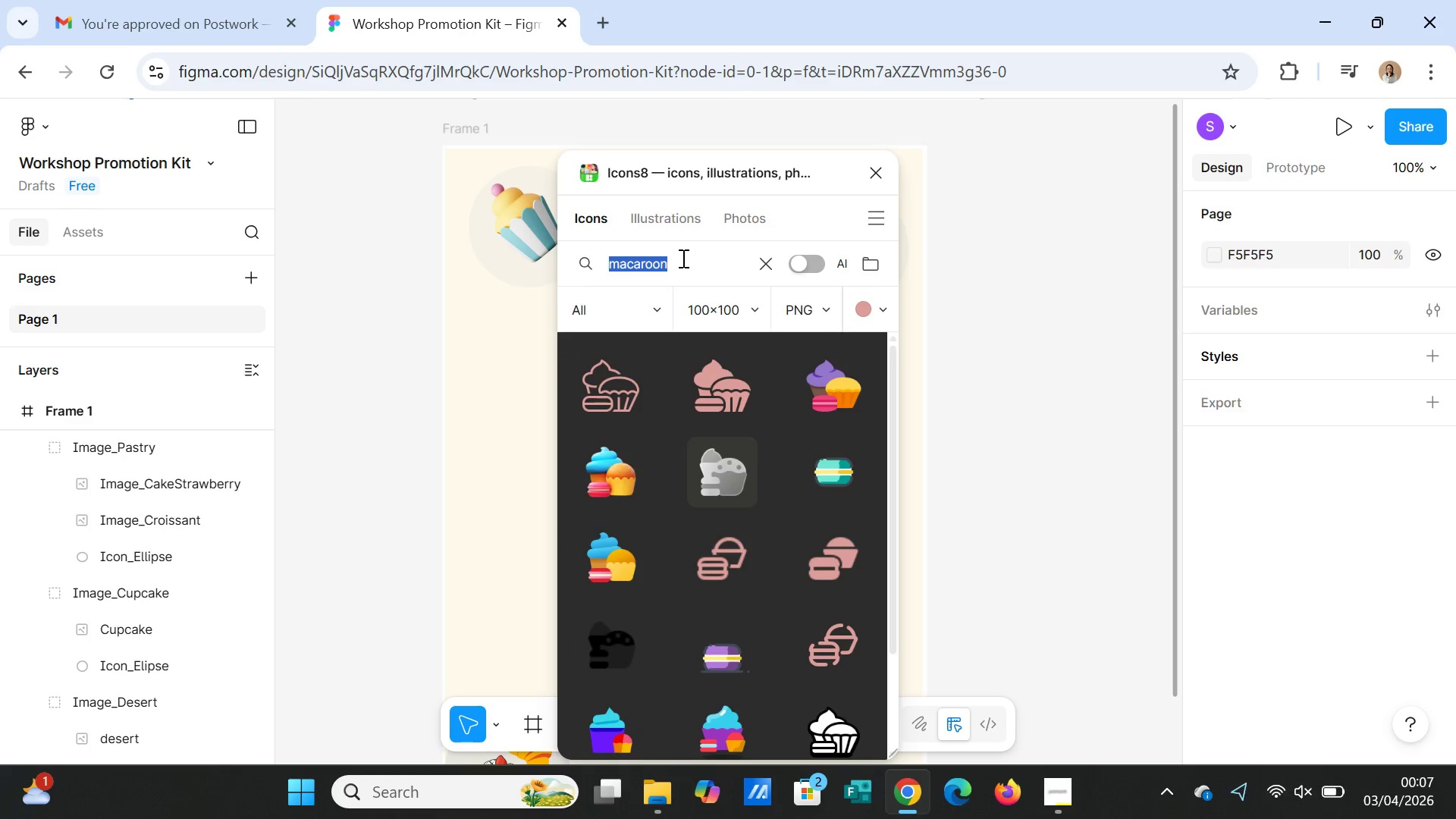 
triple_click([682, 258])
 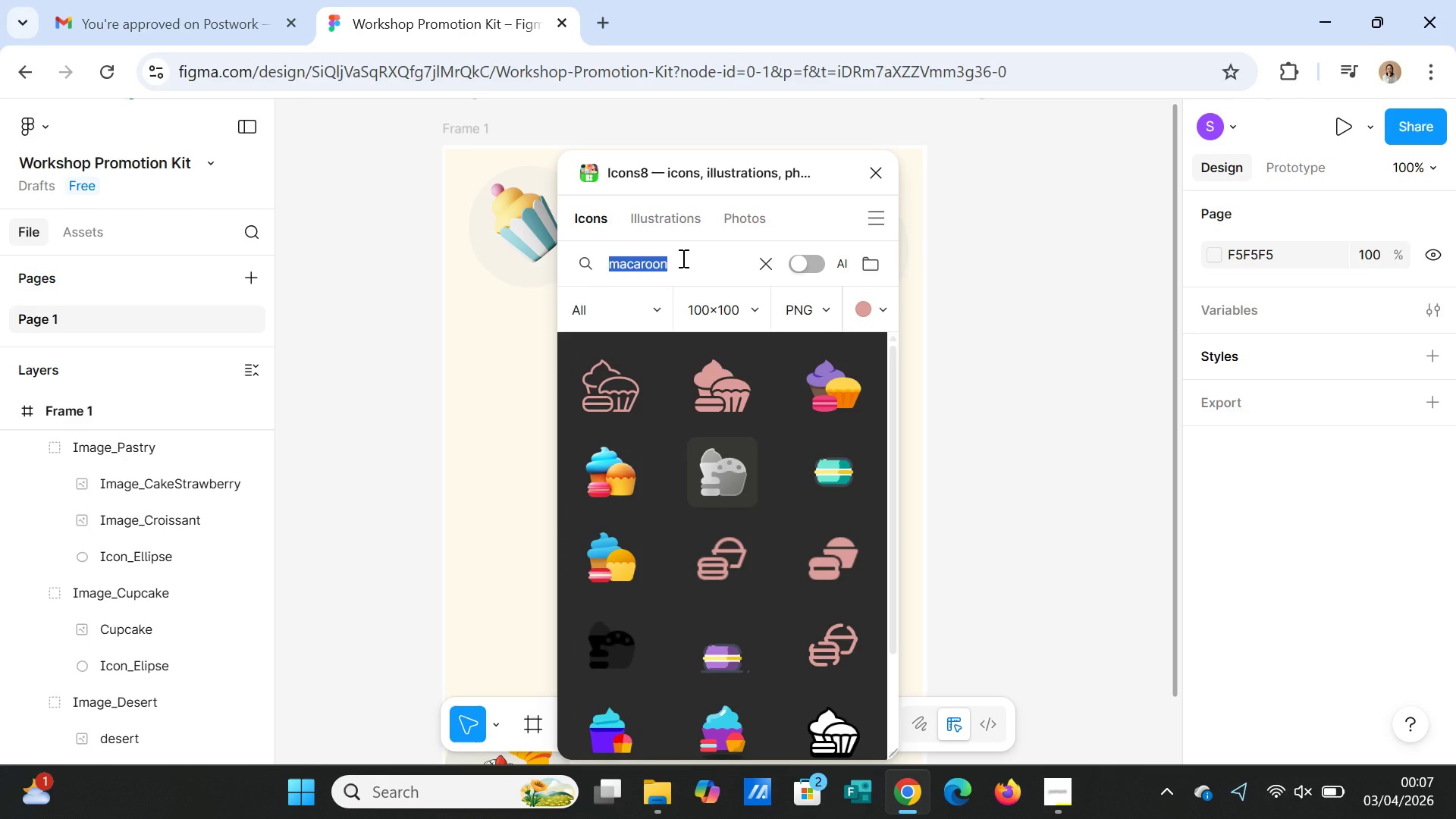 
type(baking tools)
 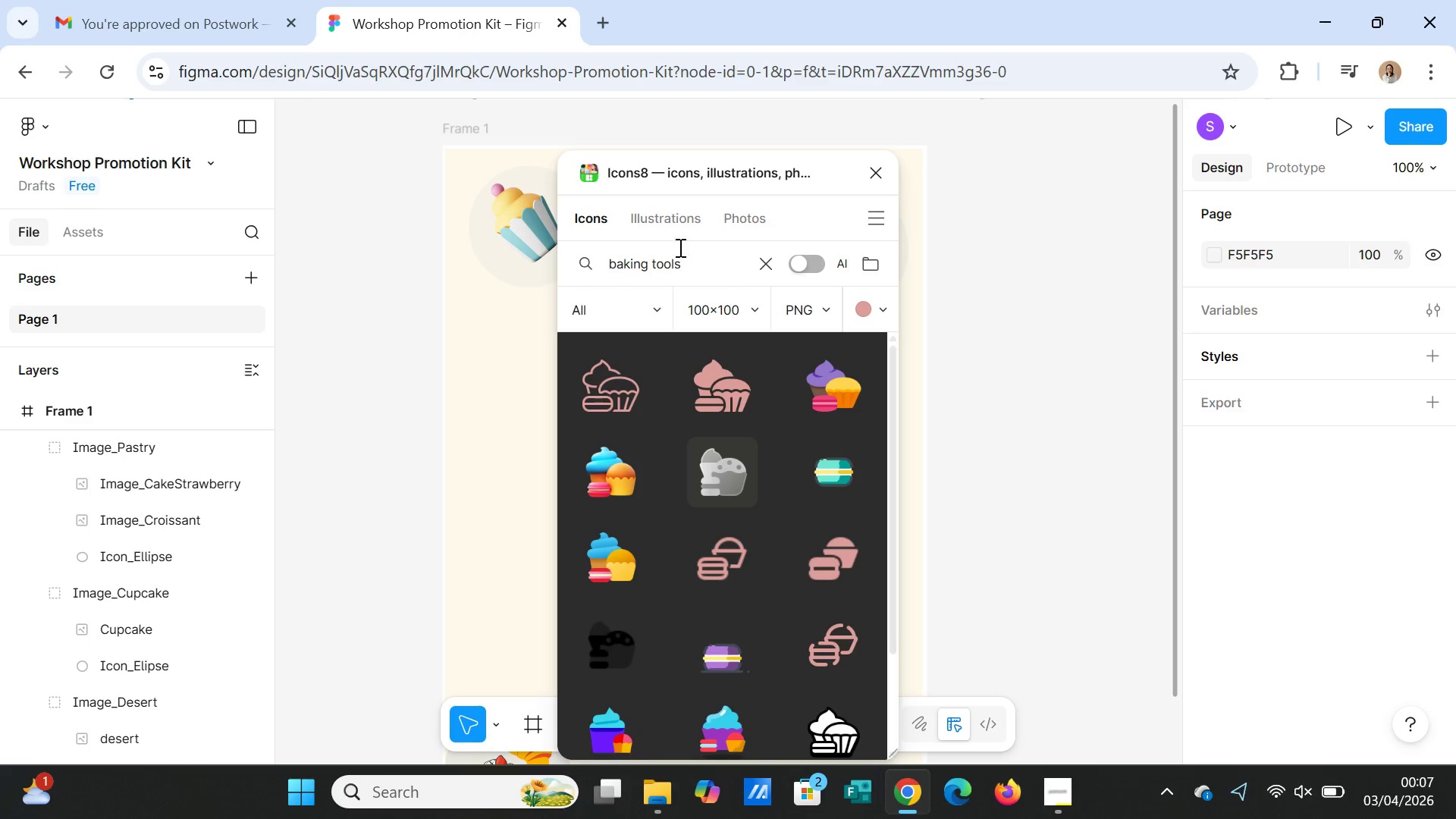 
left_click([669, 228])
 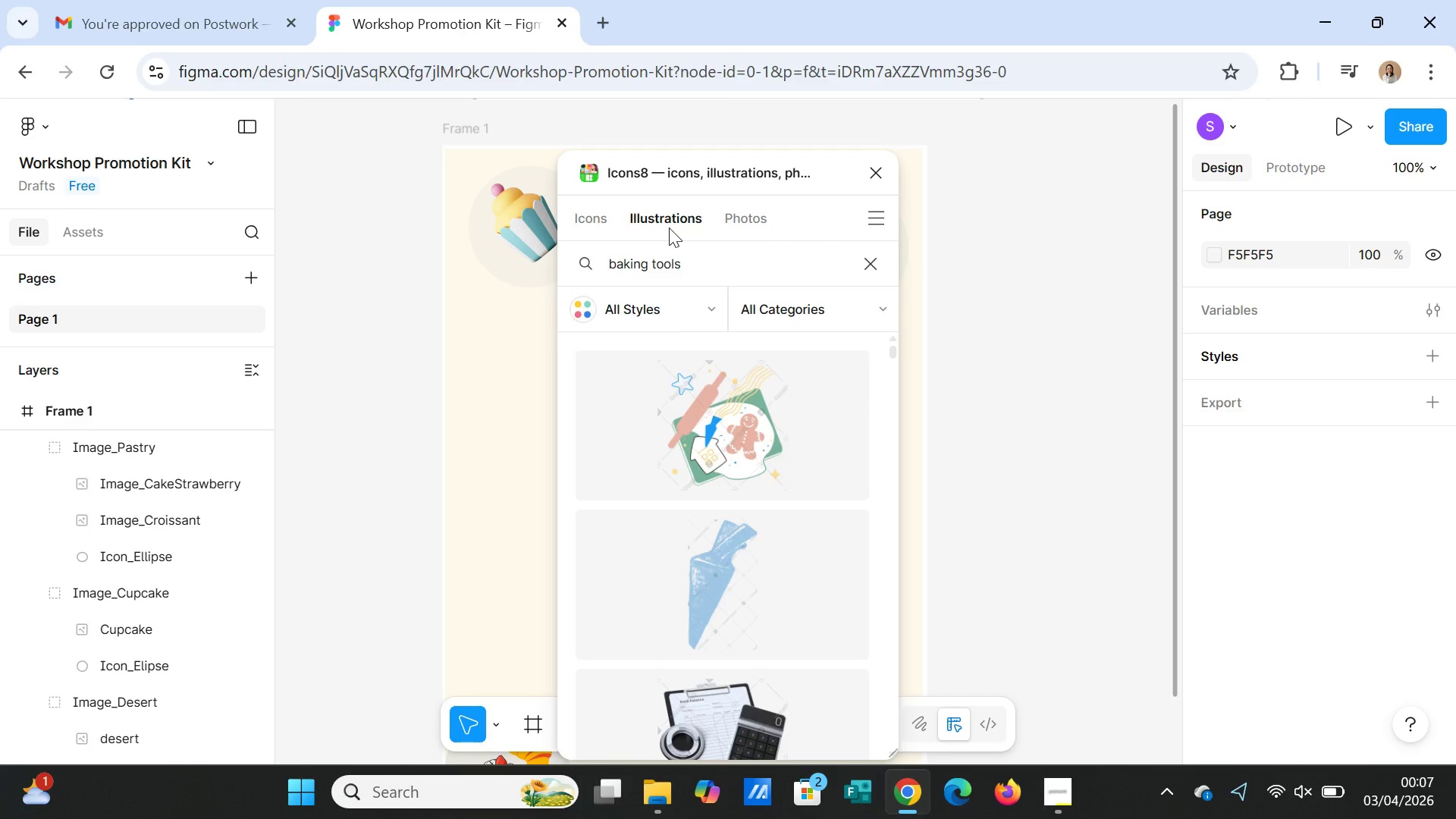 
wait(5.88)
 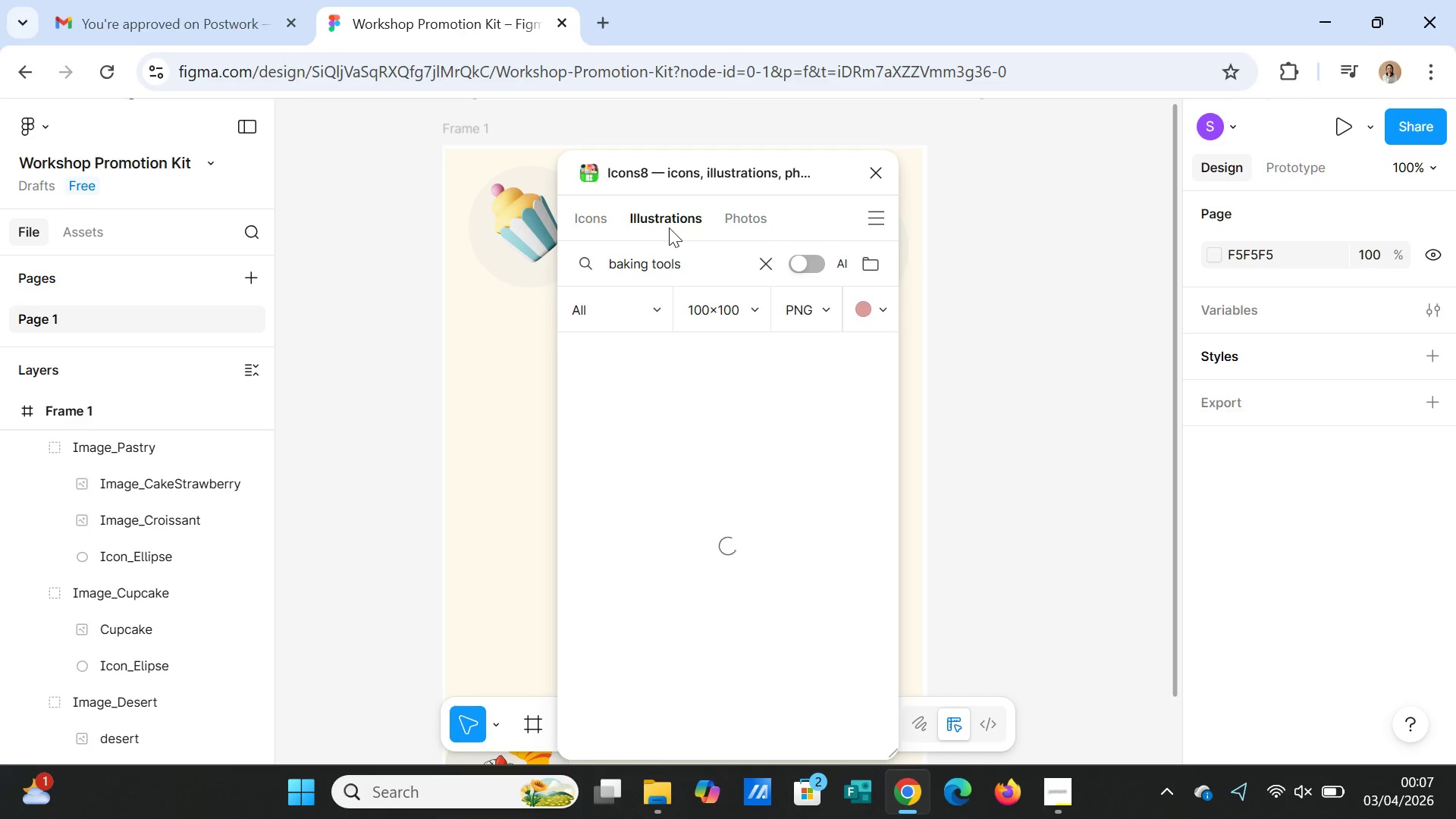 
scroll: coordinate [826, 584], scroll_direction: down, amount: 13.0
 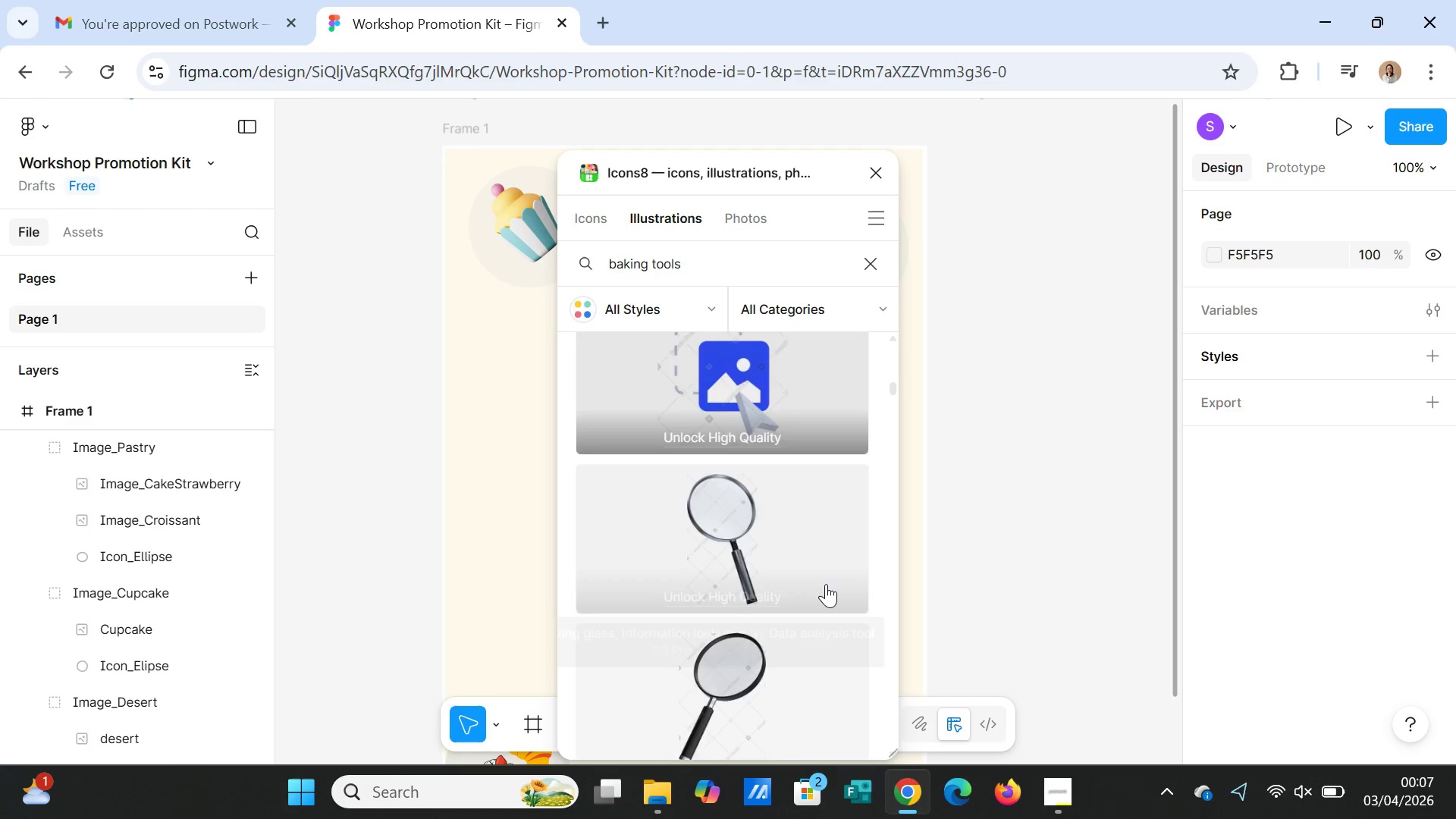 
scroll: coordinate [826, 584], scroll_direction: up, amount: 4.0
 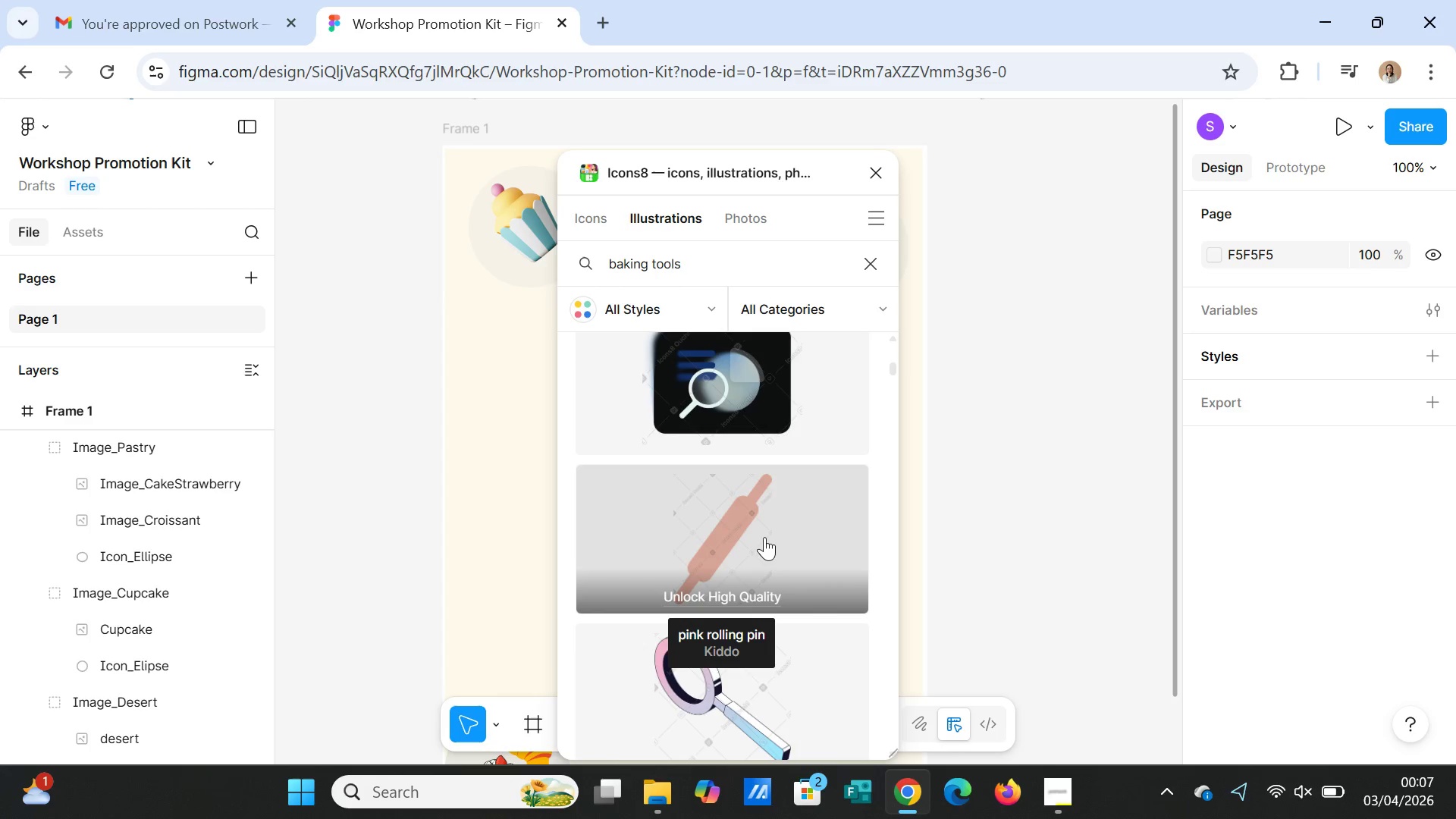 
left_click([752, 529])
 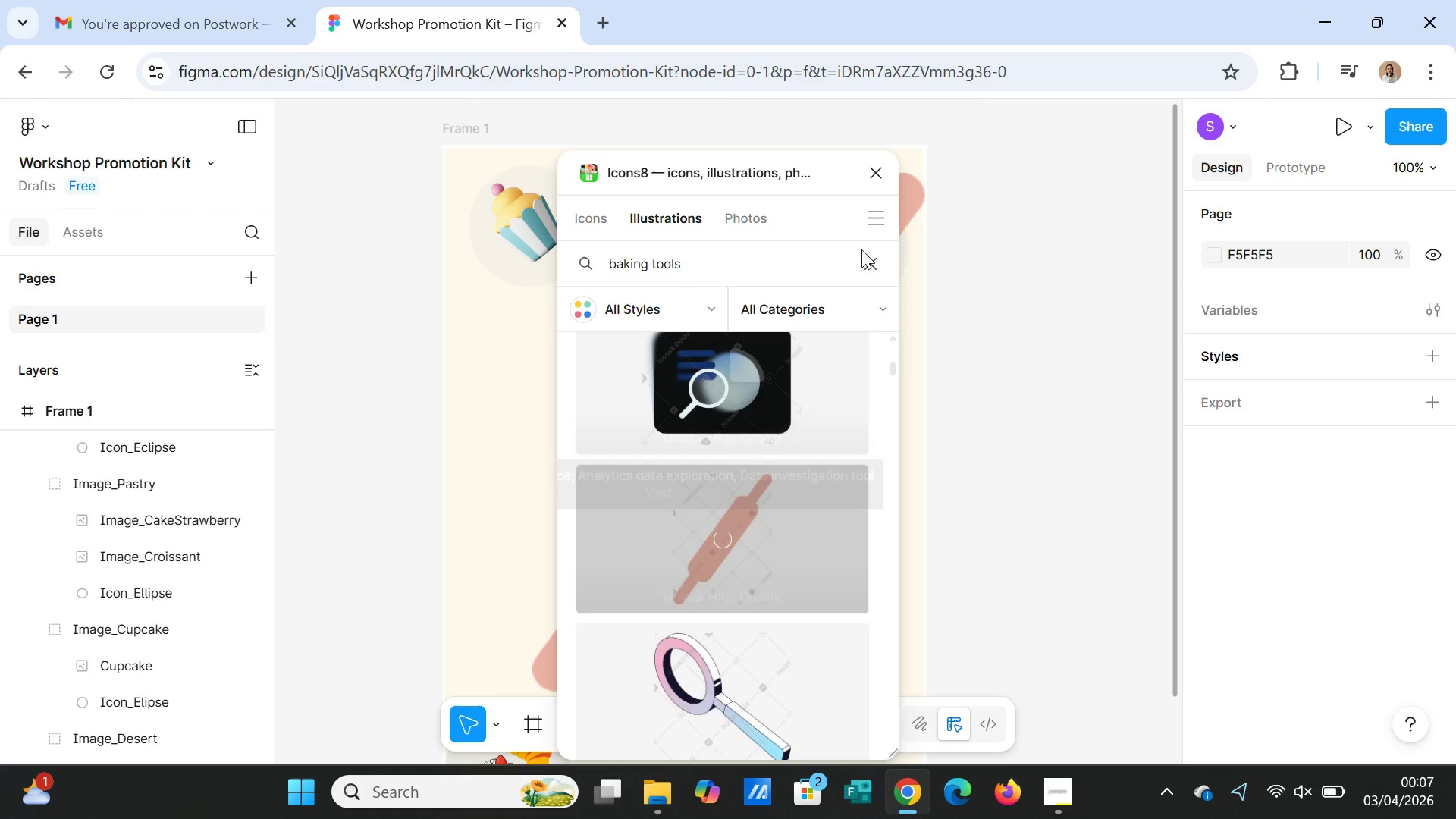 
left_click([872, 175])
 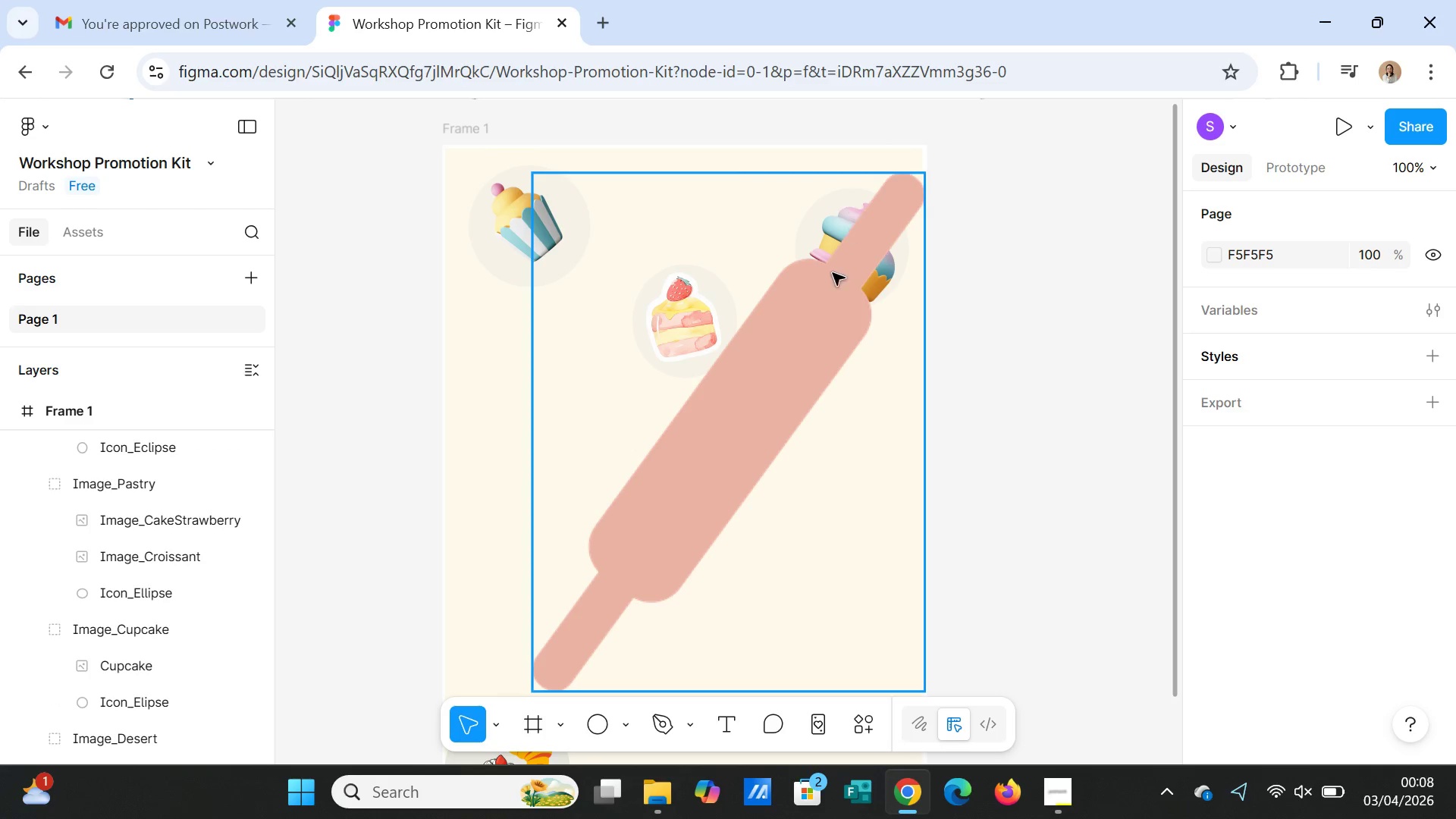 
left_click([833, 273])
 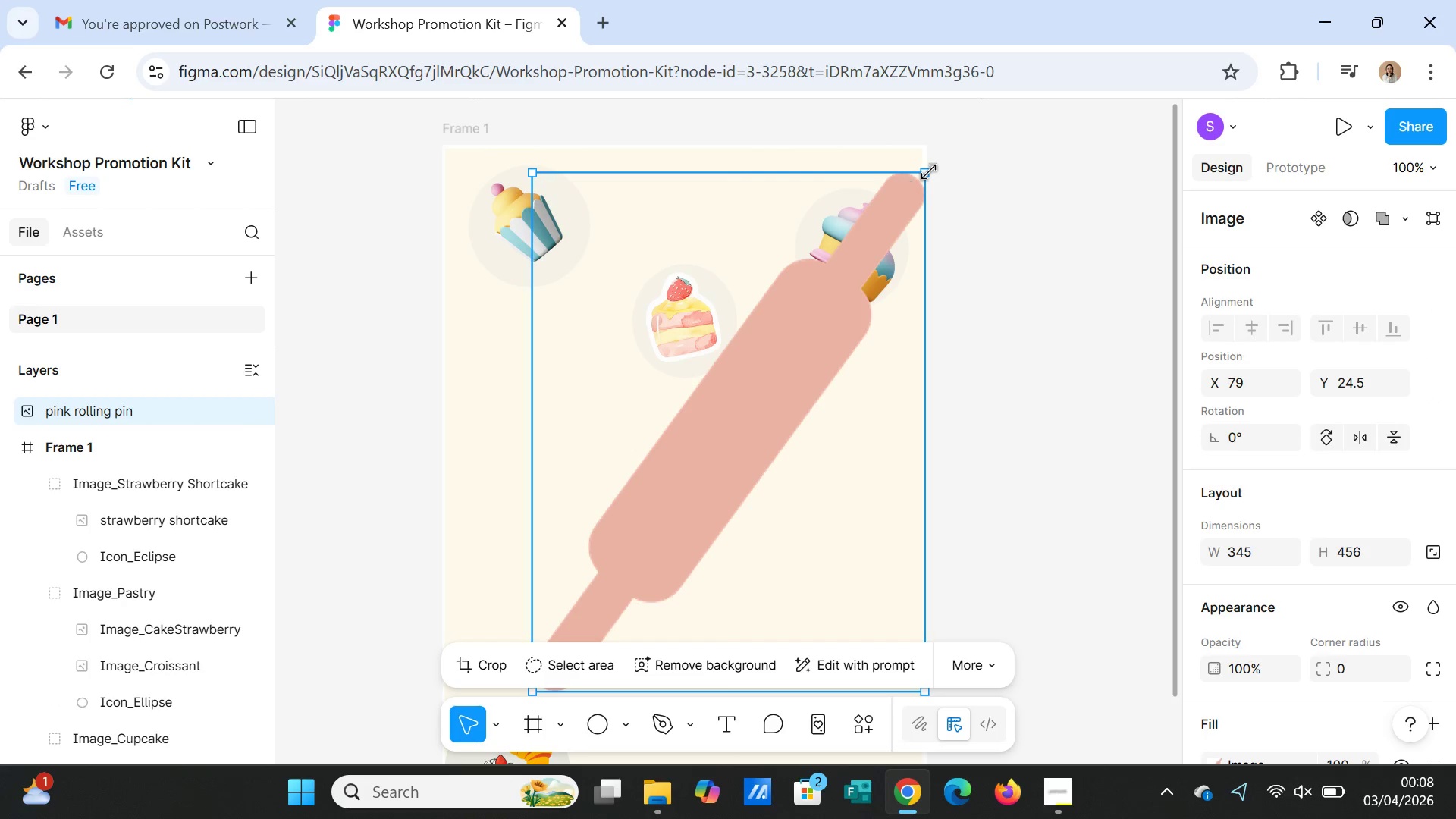 
left_click_drag(start_coordinate=[927, 172], to_coordinate=[658, 538])
 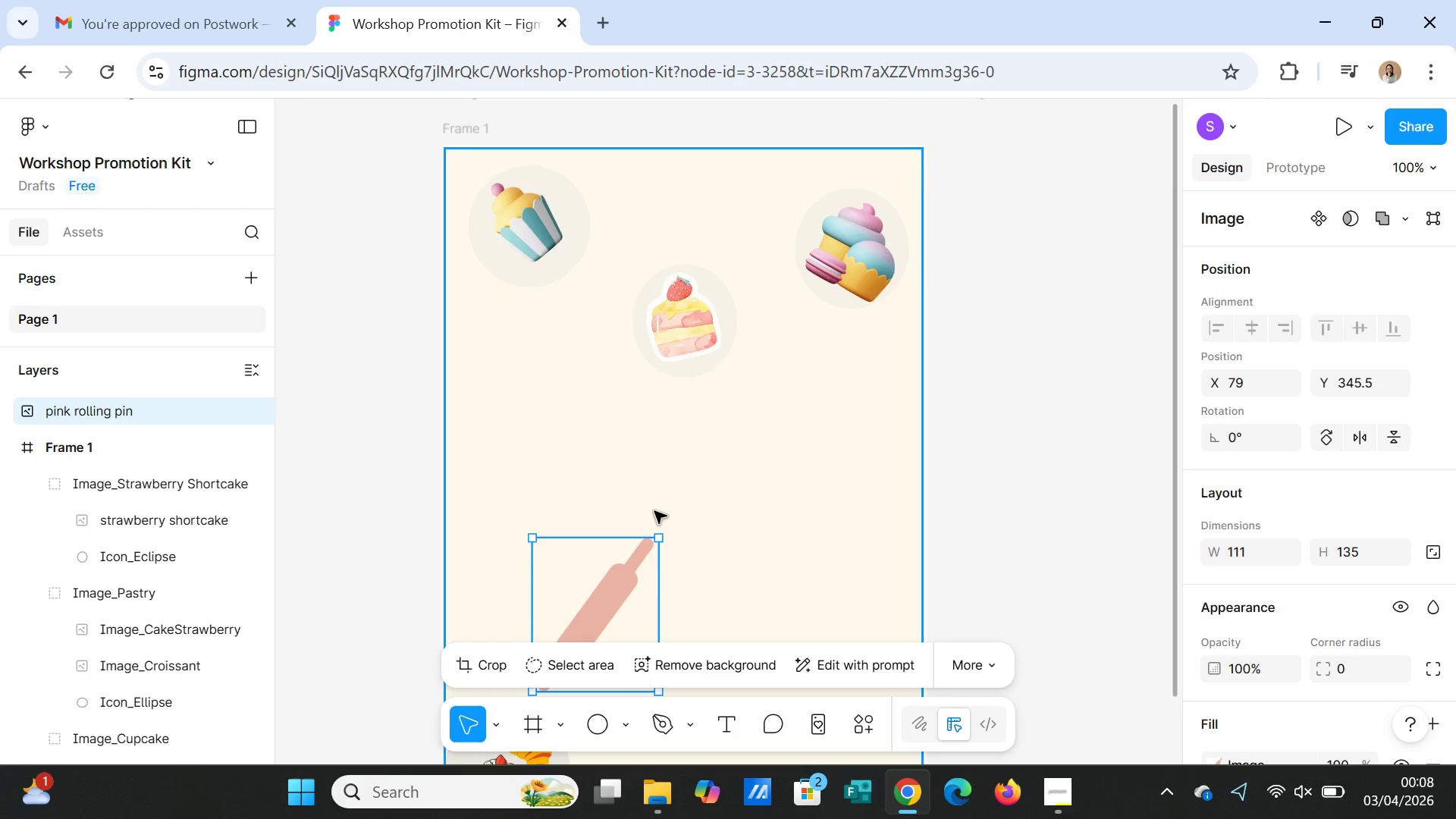 
scroll: coordinate [654, 511], scroll_direction: down, amount: 3.0
 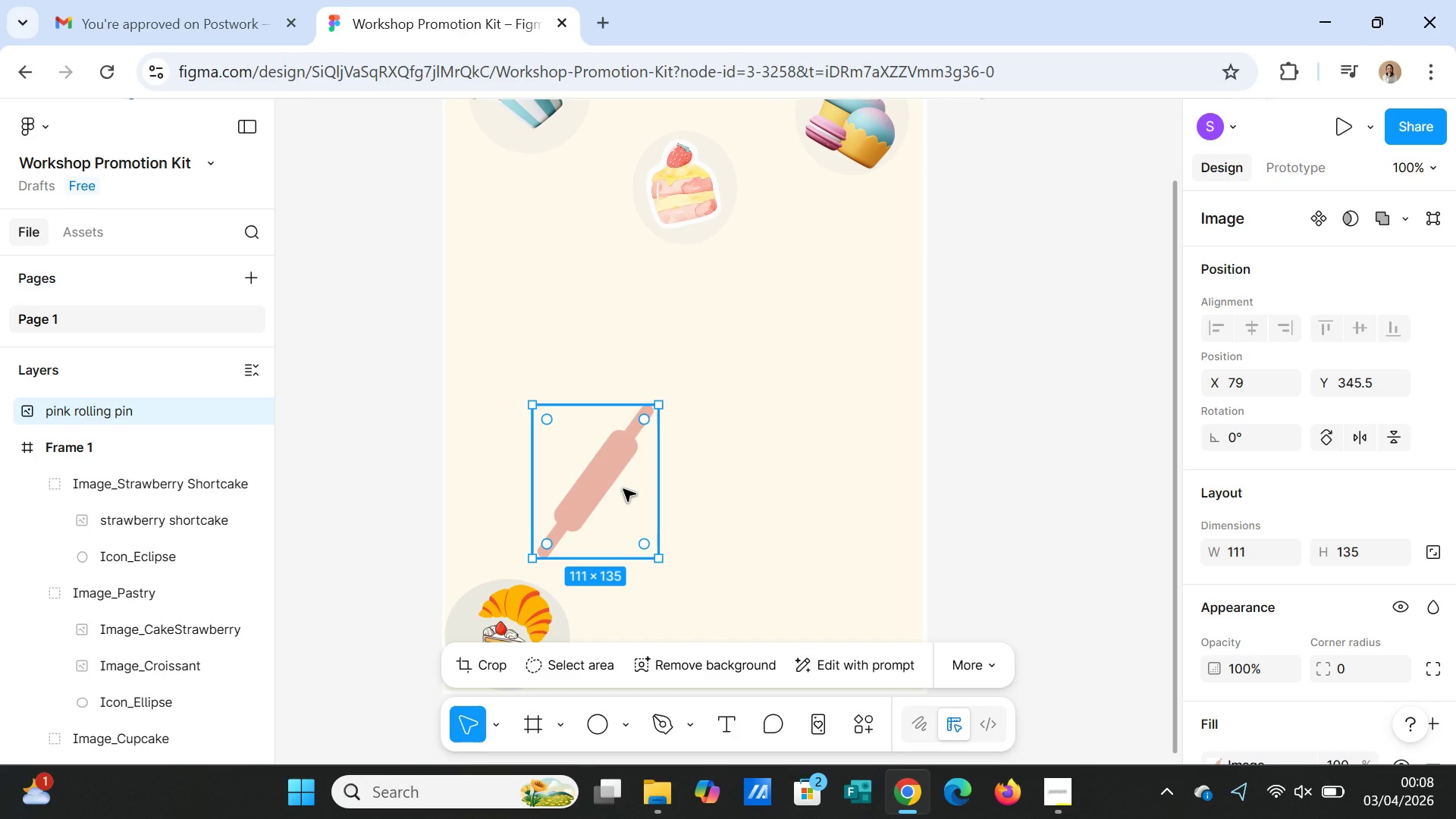 
left_click_drag(start_coordinate=[623, 489], to_coordinate=[686, 566])
 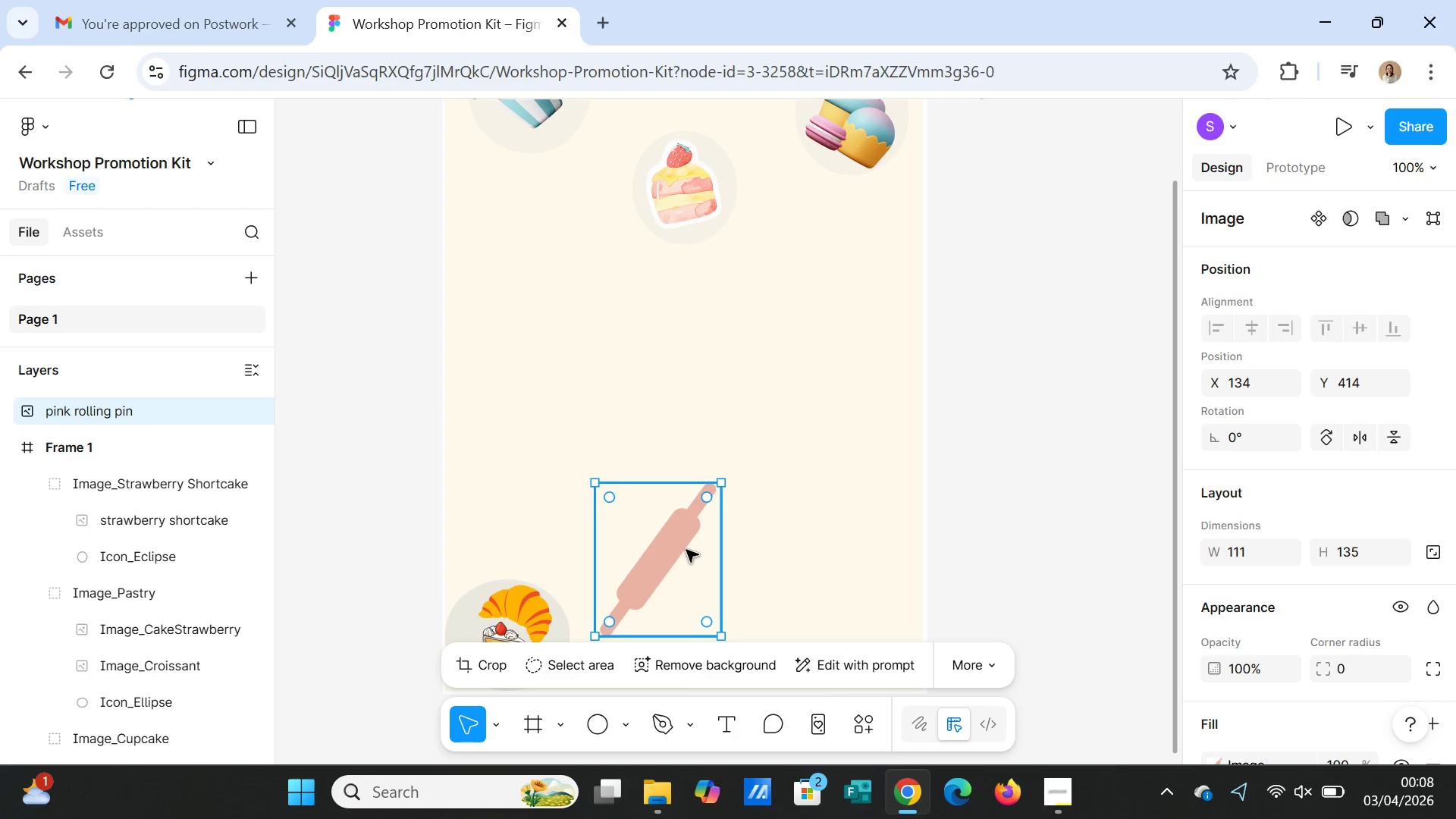 
scroll: coordinate [686, 550], scroll_direction: down, amount: 2.0
 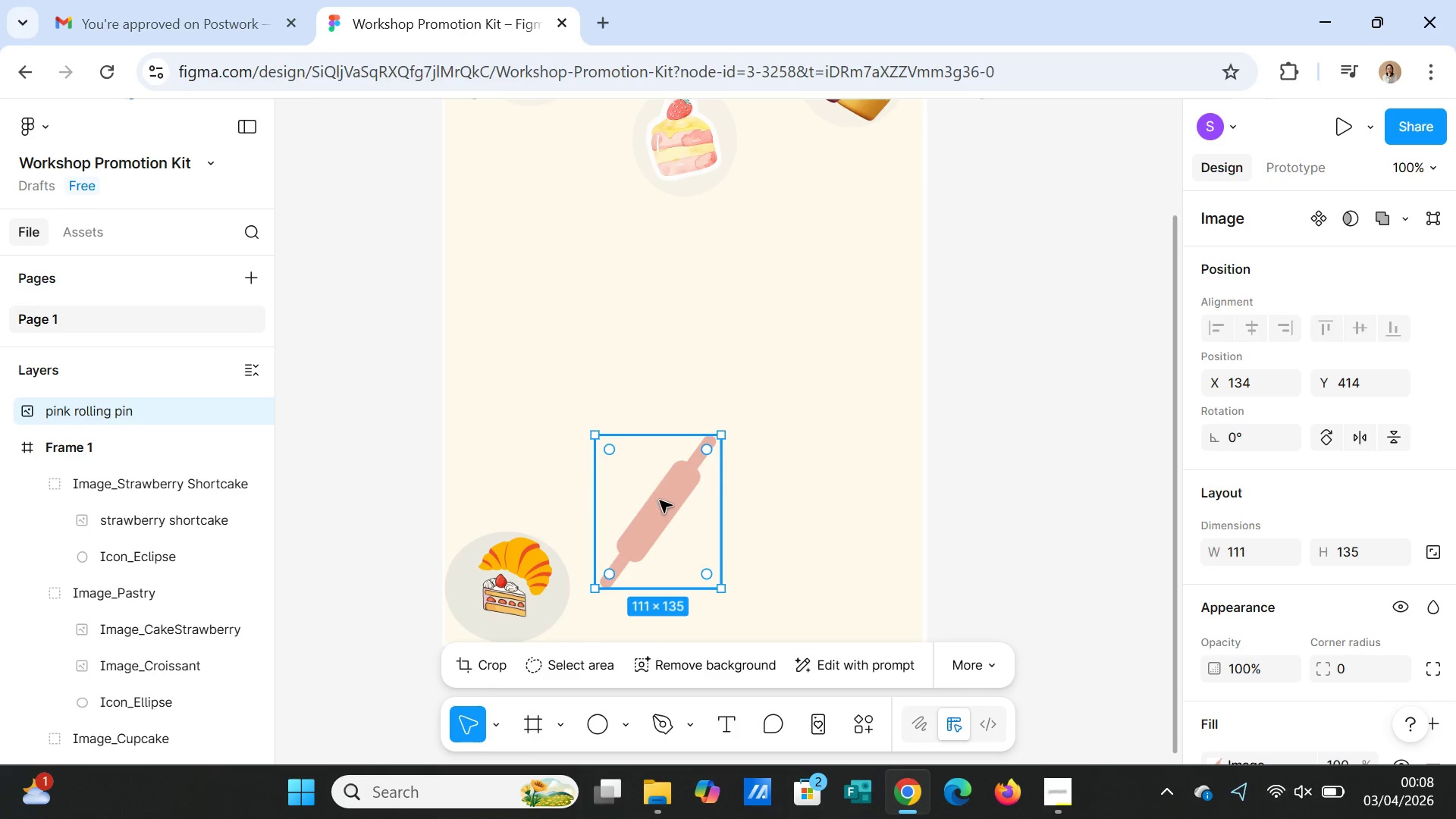 
left_click_drag(start_coordinate=[660, 501], to_coordinate=[657, 539])
 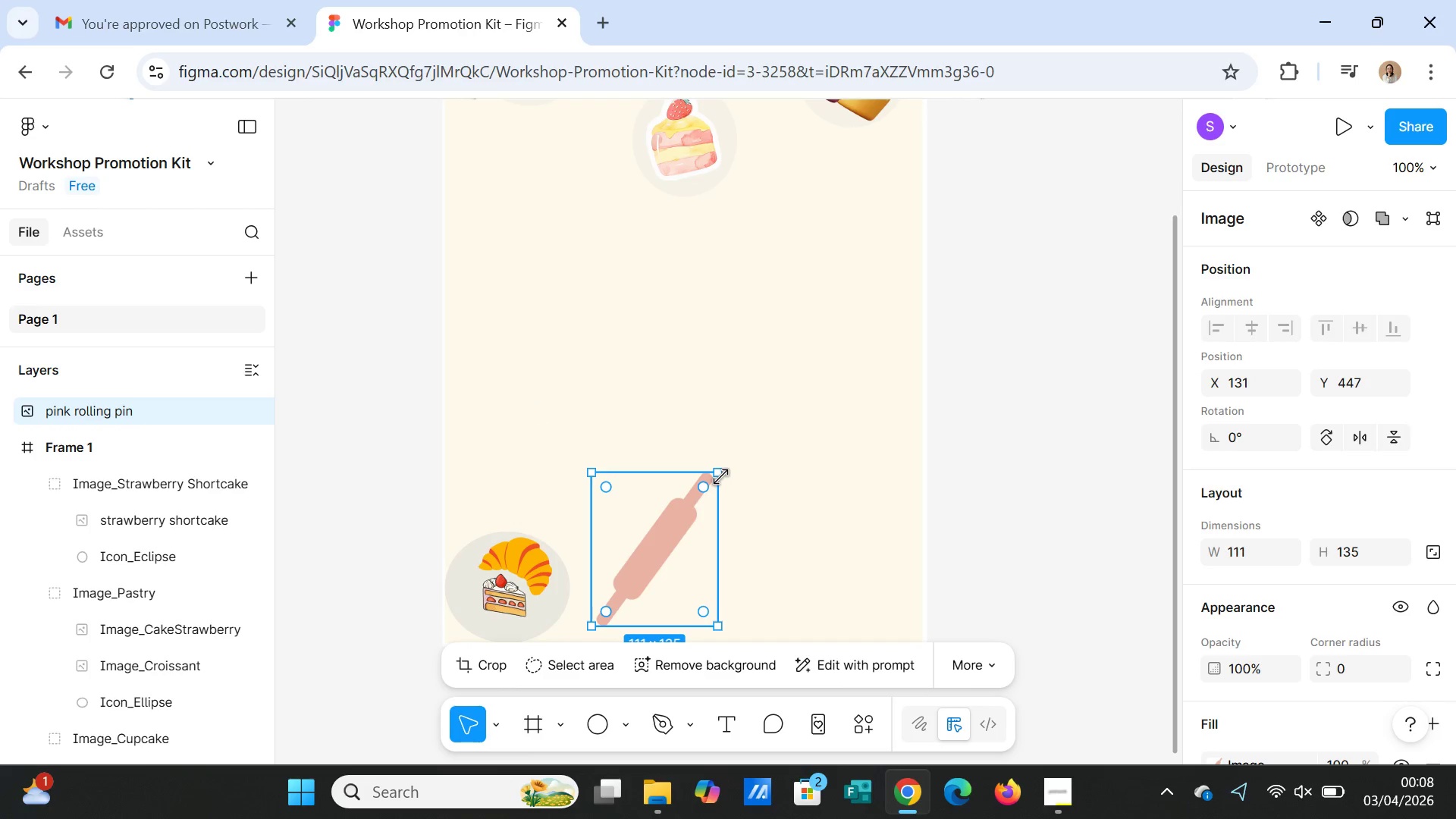 
left_click_drag(start_coordinate=[721, 477], to_coordinate=[686, 517])
 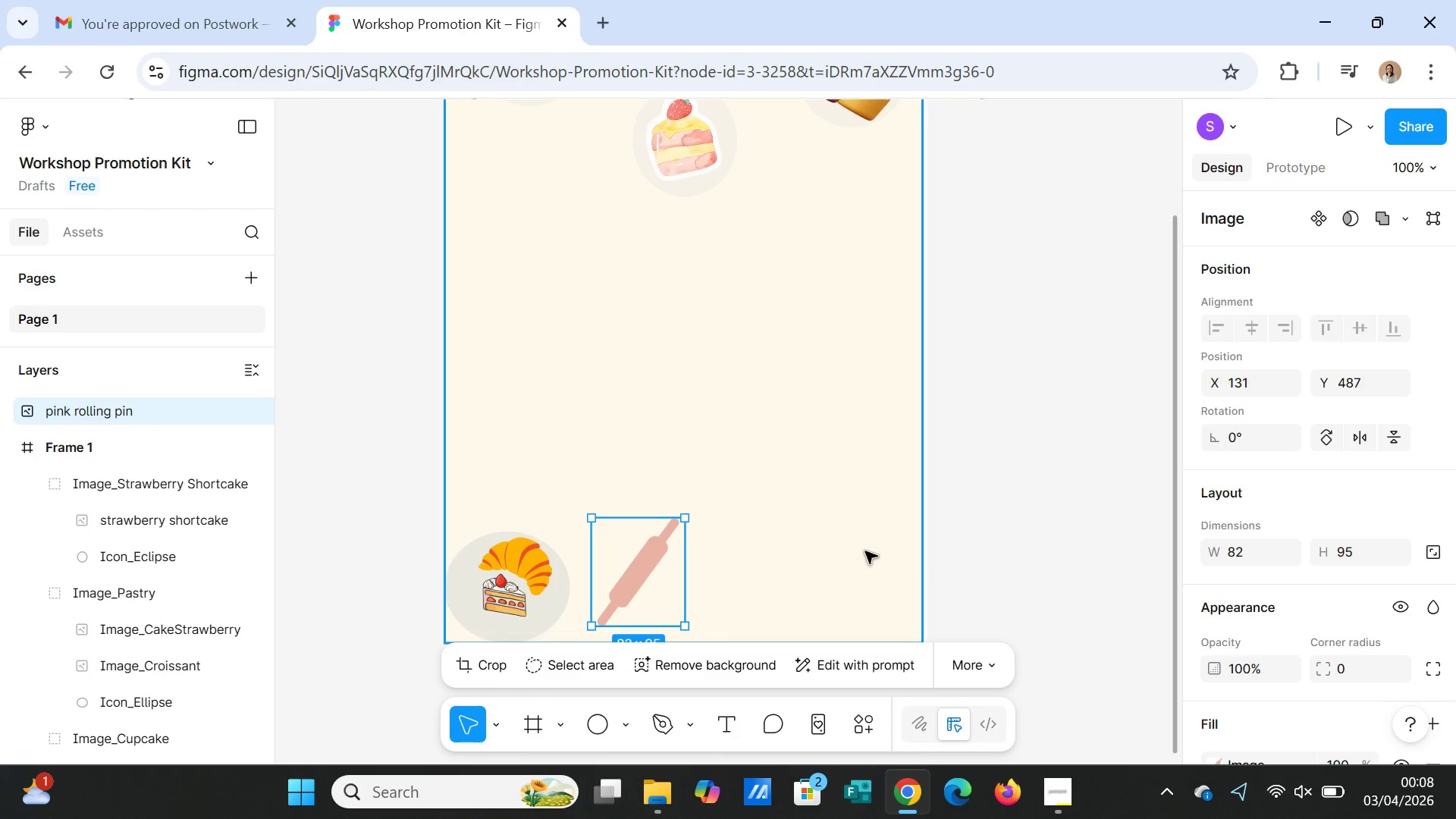 
left_click([962, 571])
 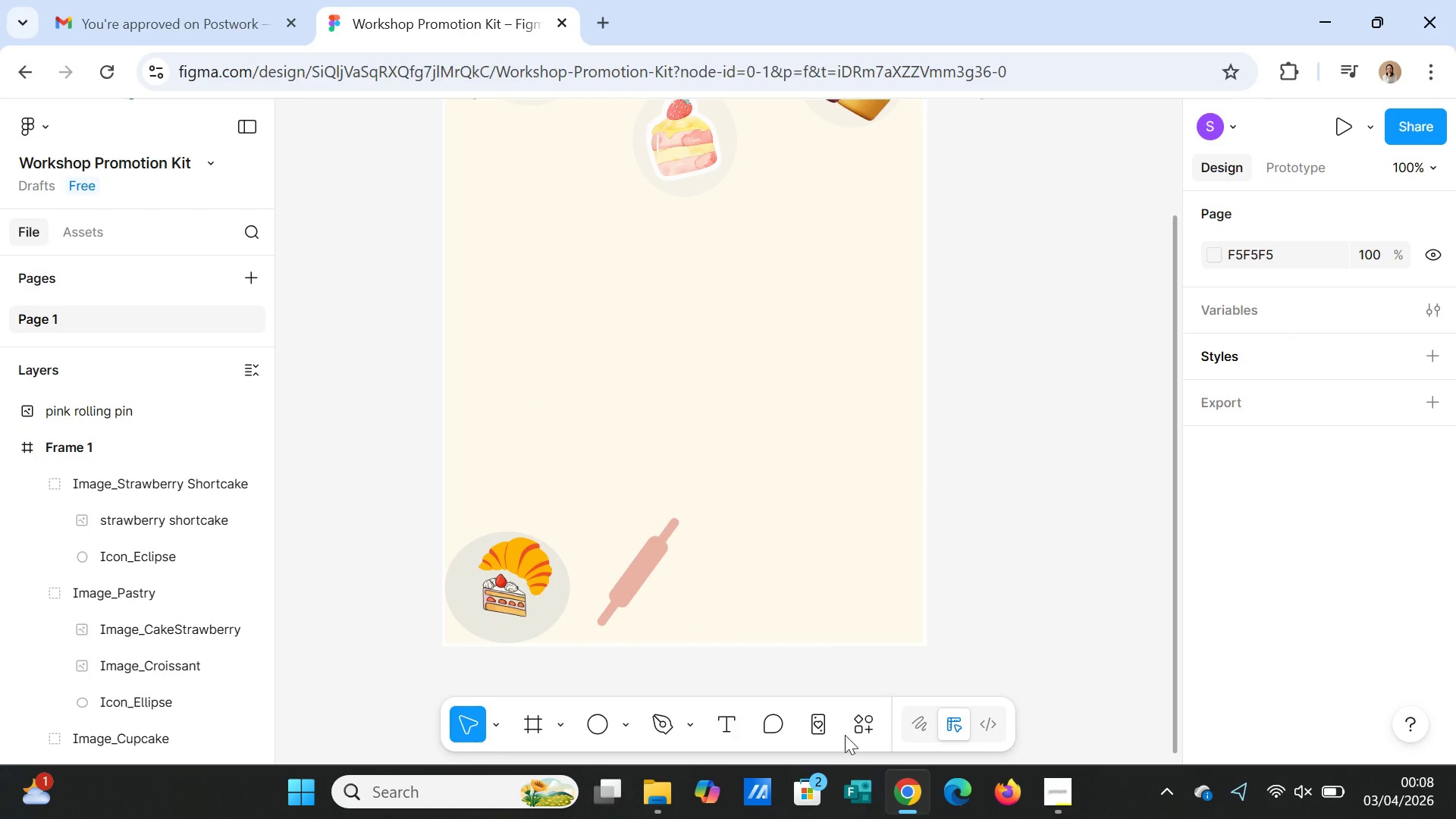 
left_click([856, 734])
 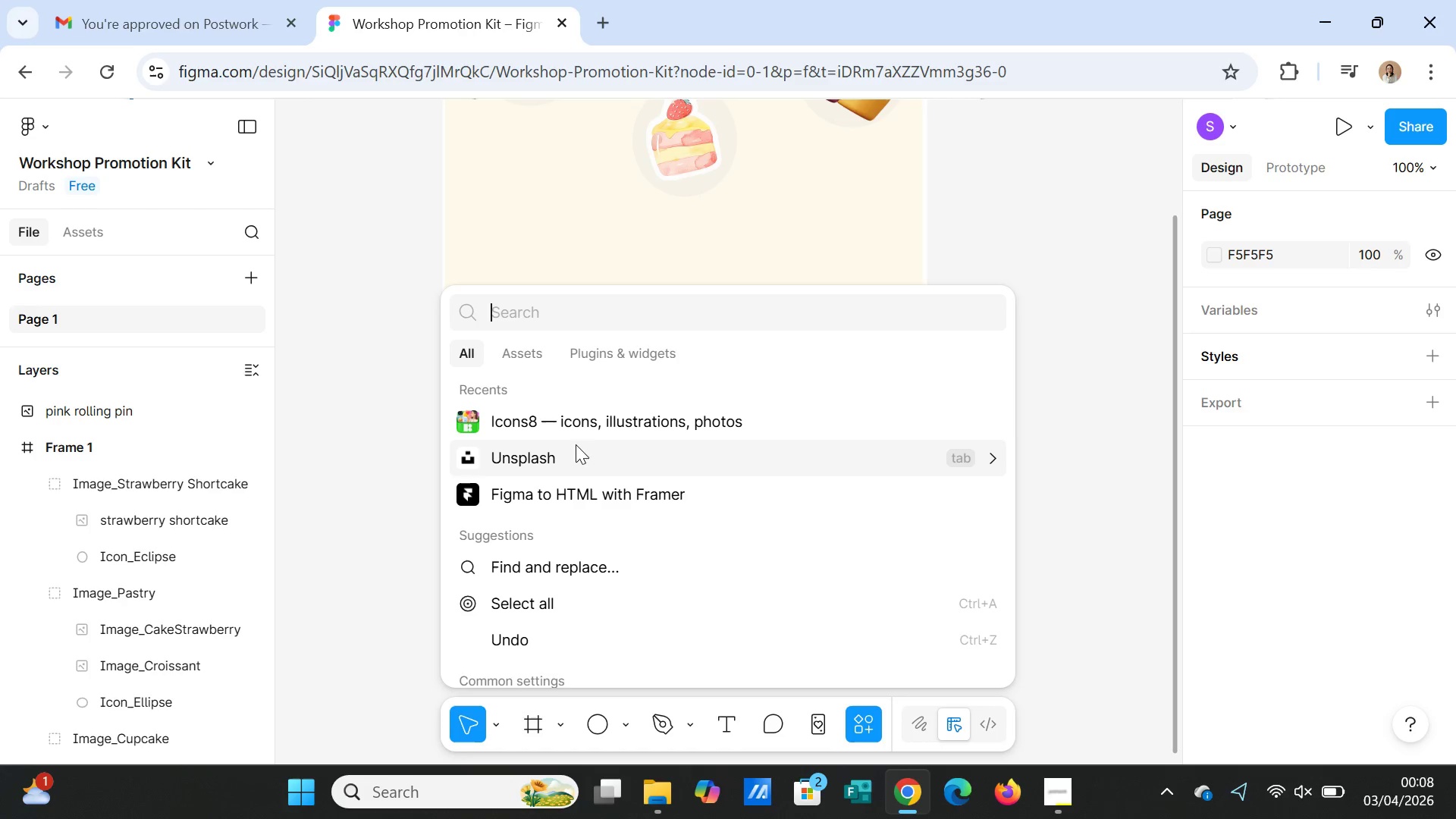 
left_click([572, 433])
 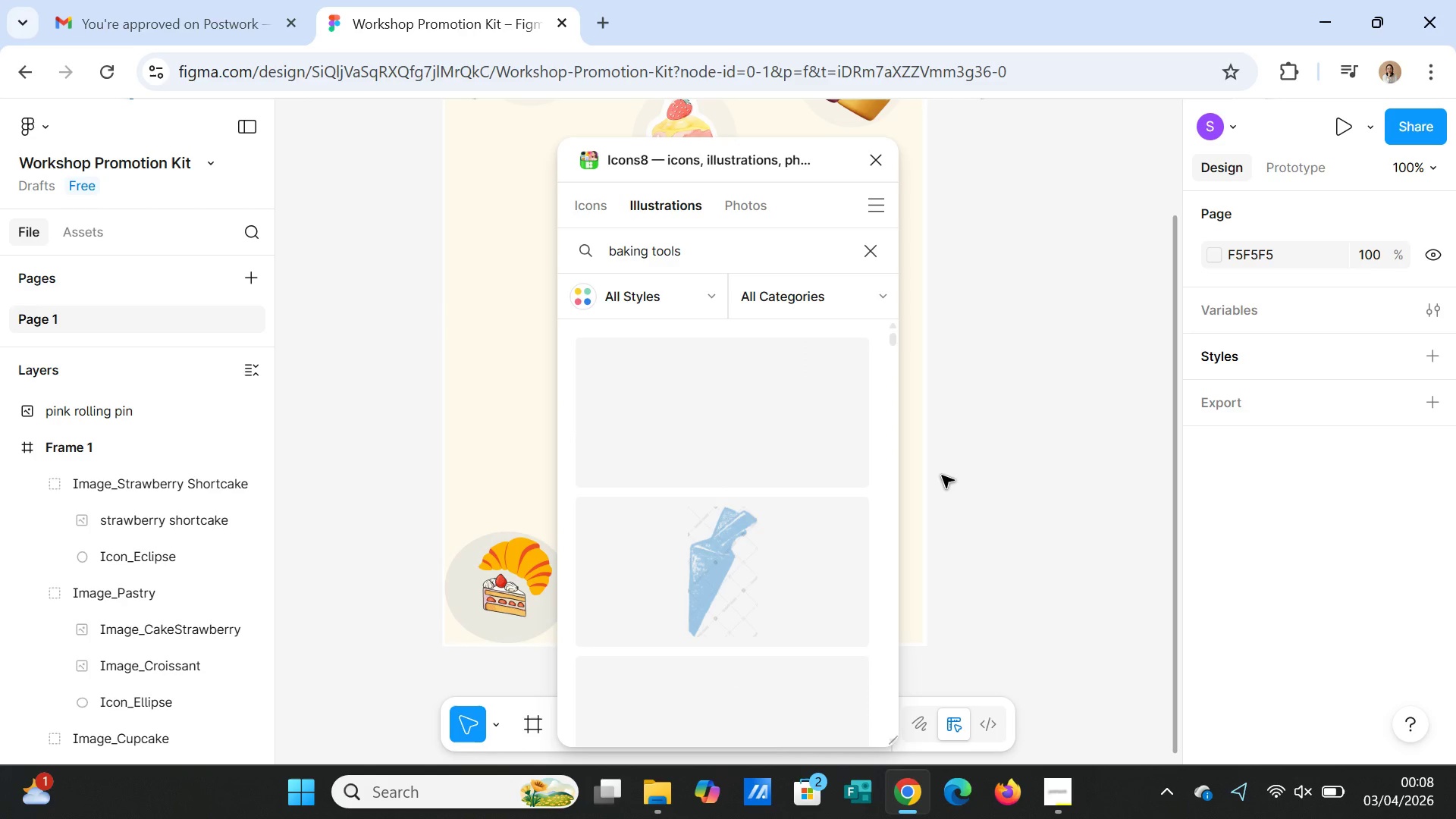 
wait(7.72)
 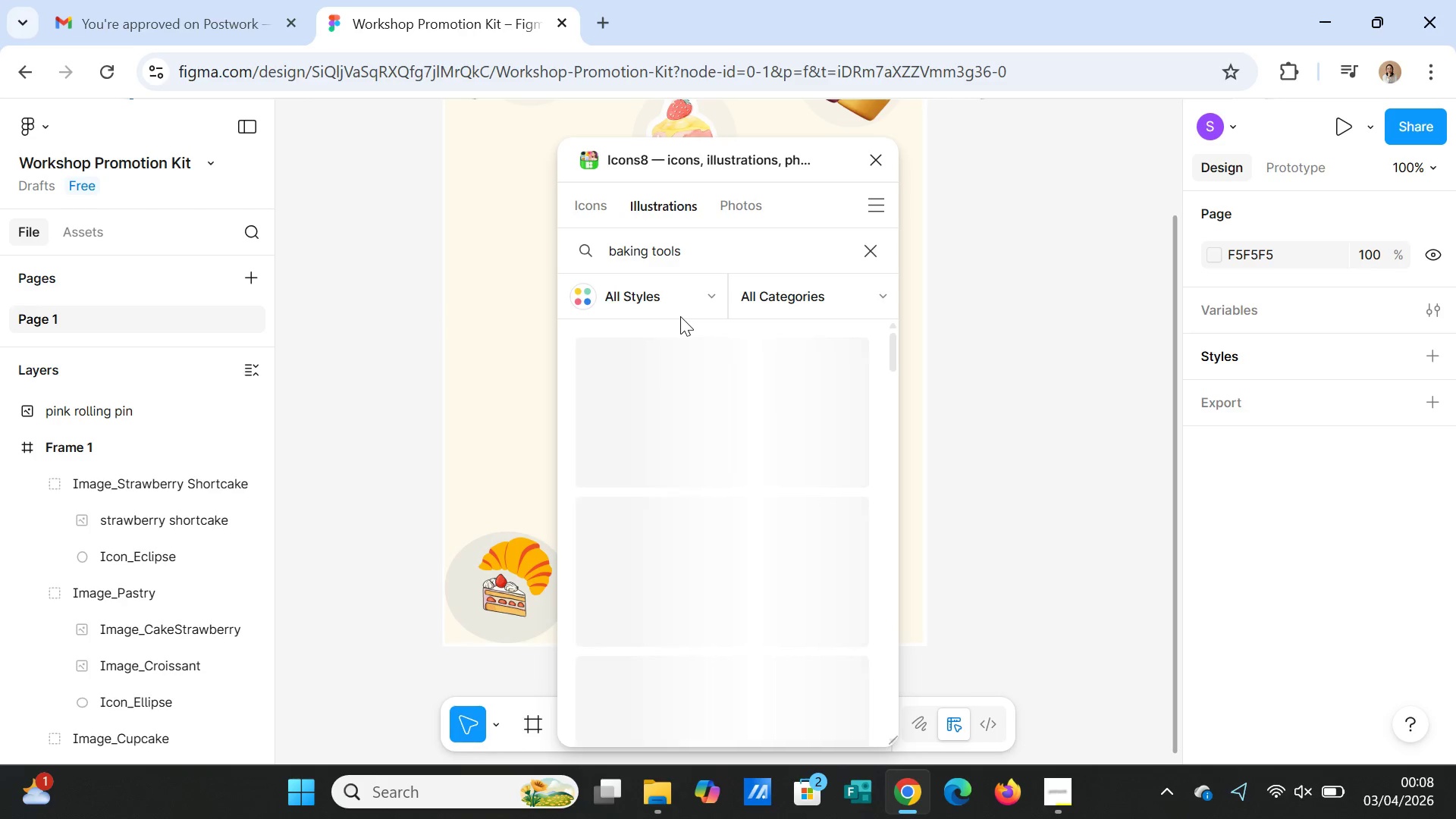 
scroll: coordinate [802, 490], scroll_direction: down, amount: 67.0
 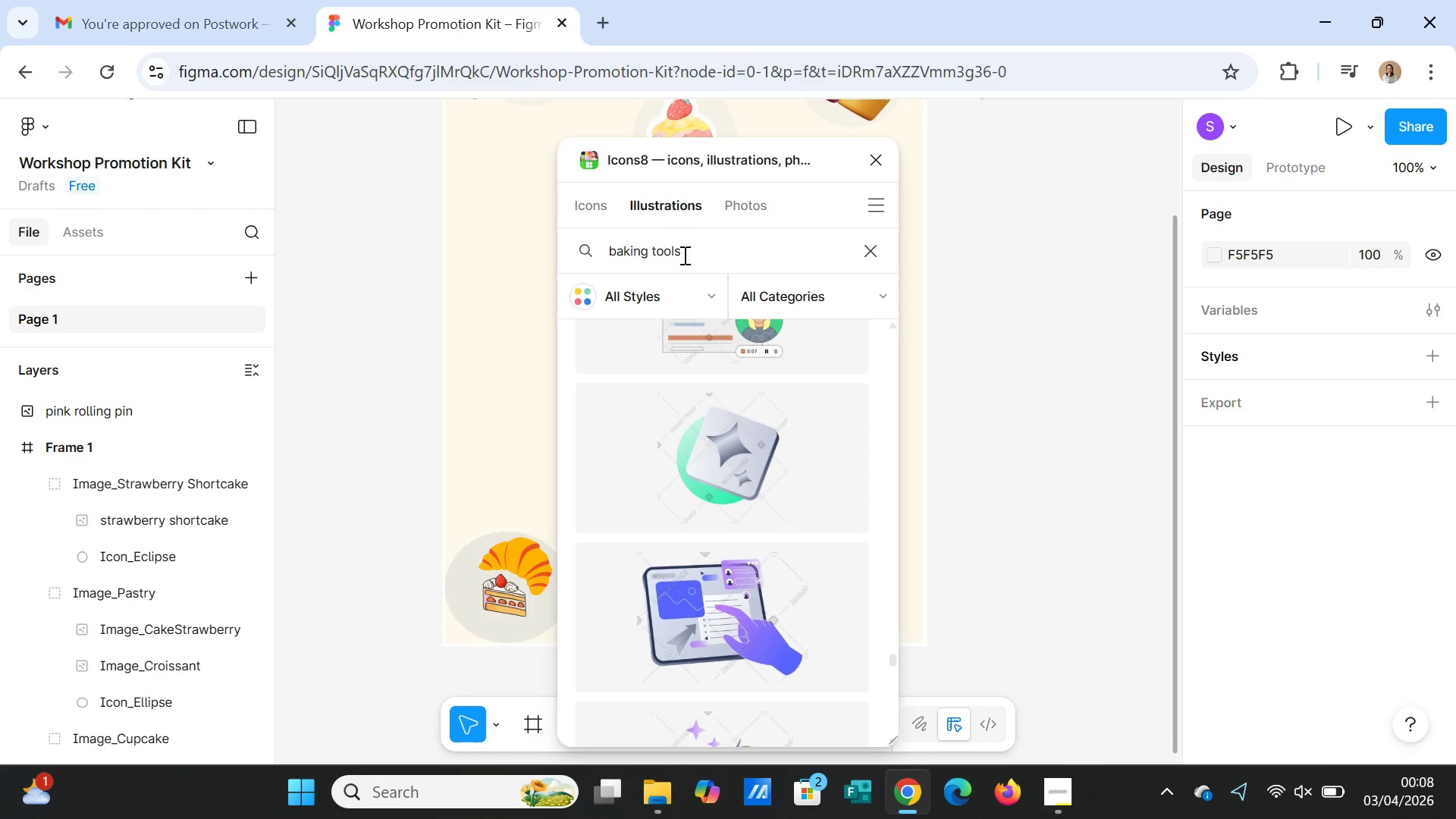 
left_click_drag(start_coordinate=[685, 255], to_coordinate=[652, 250])
 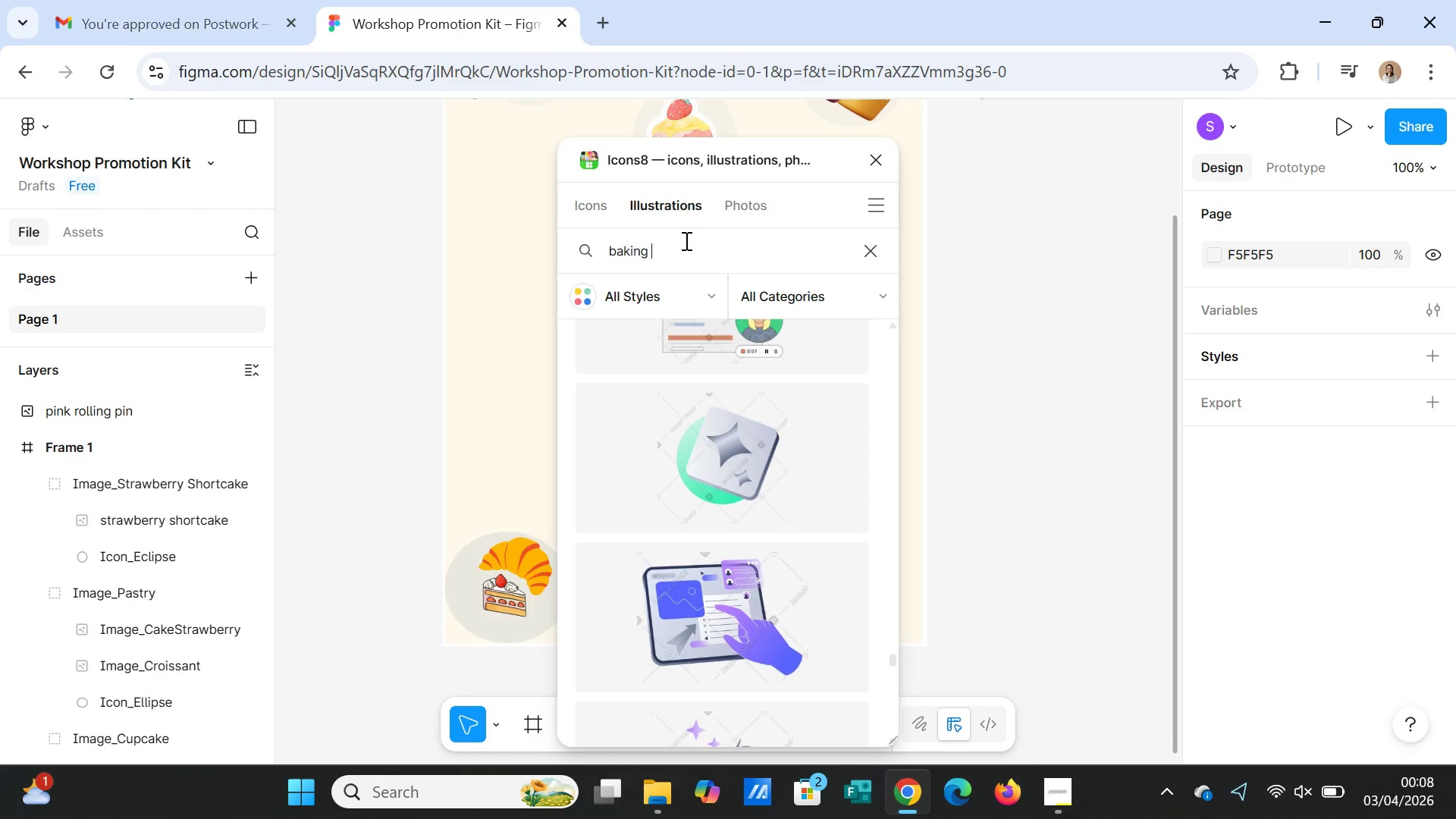 
key(Backspace)
 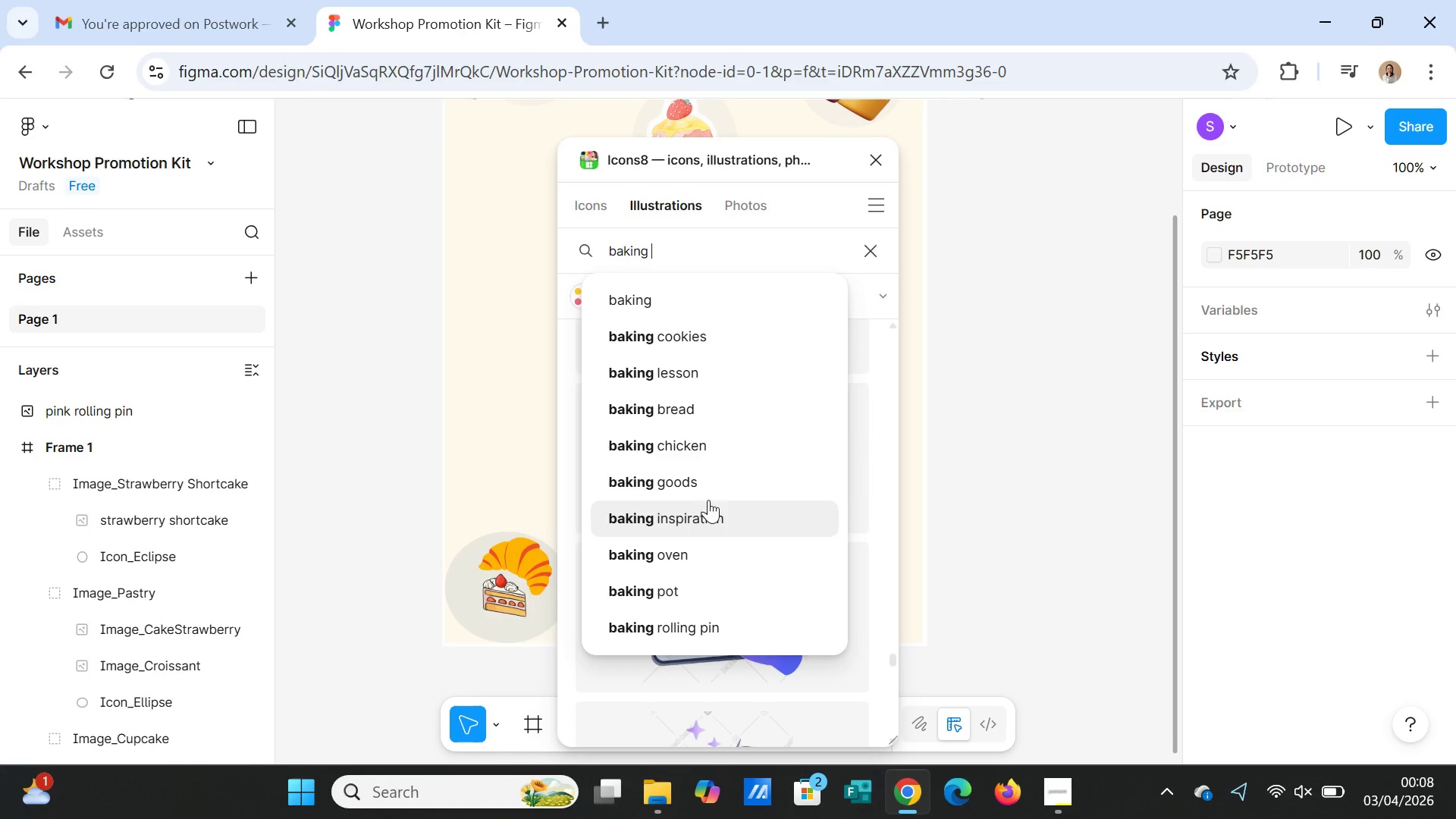 
wait(12.91)
 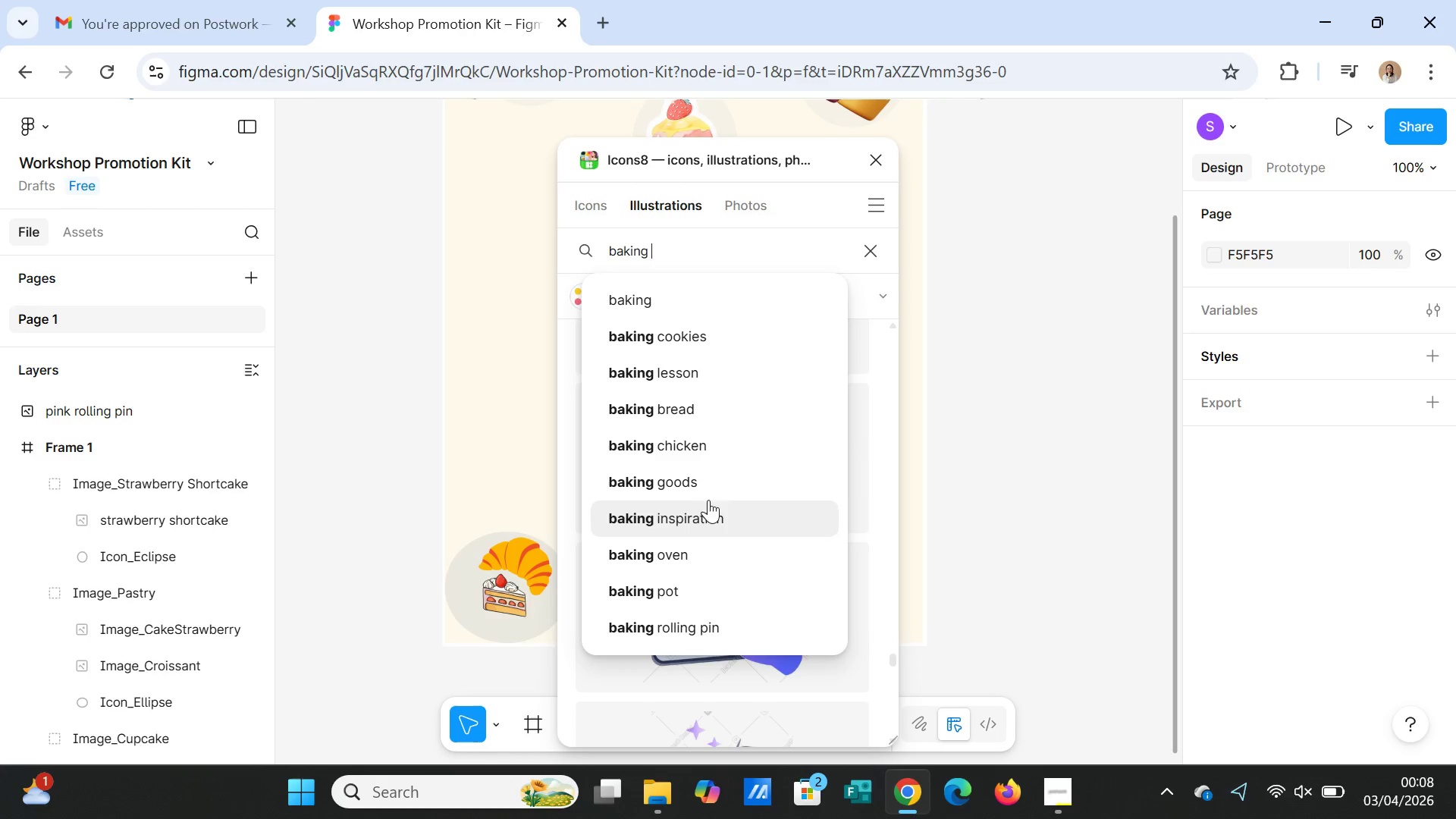 
scroll: coordinate [768, 428], scroll_direction: down, amount: 1.0
 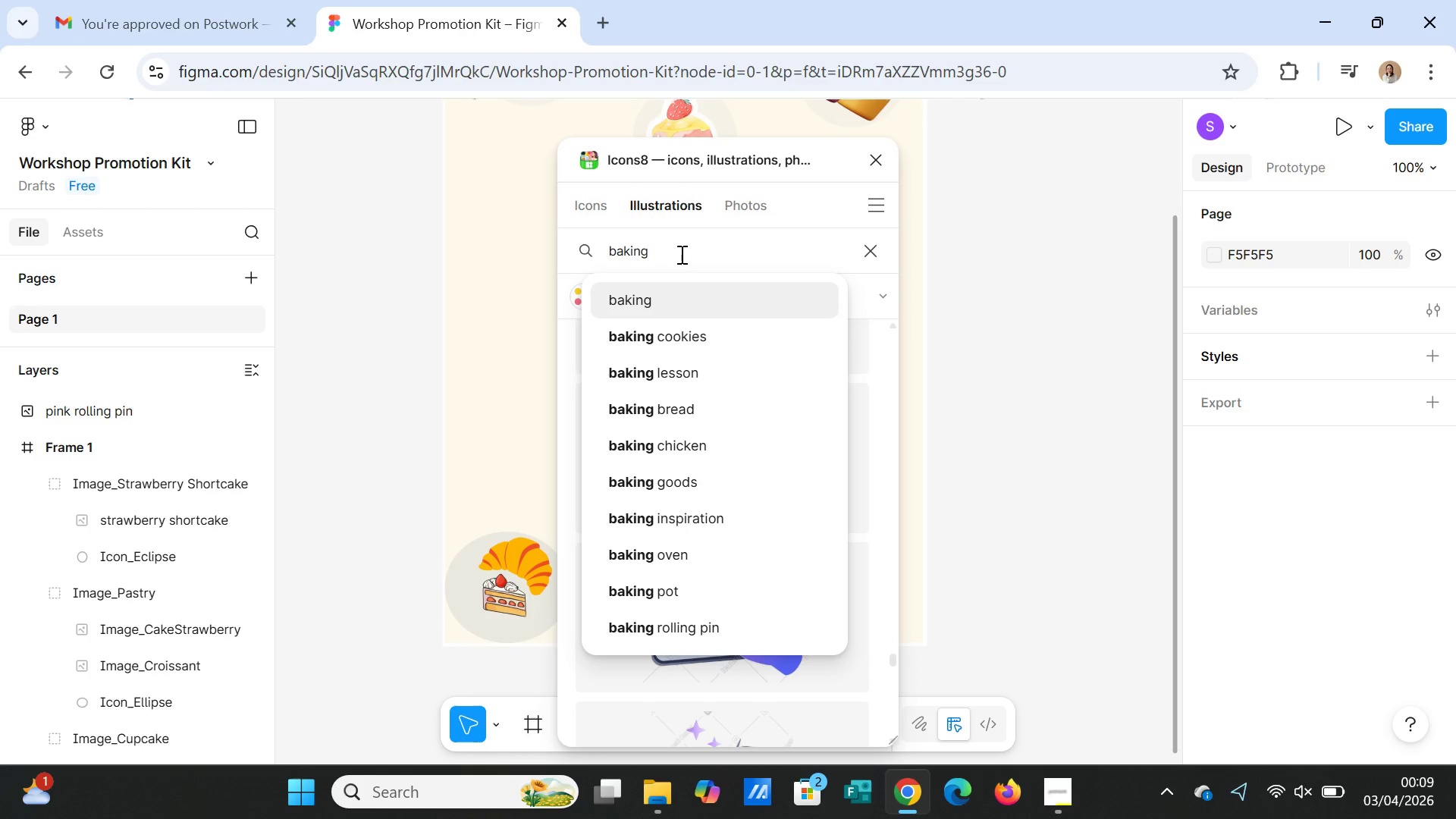 
double_click([680, 254])
 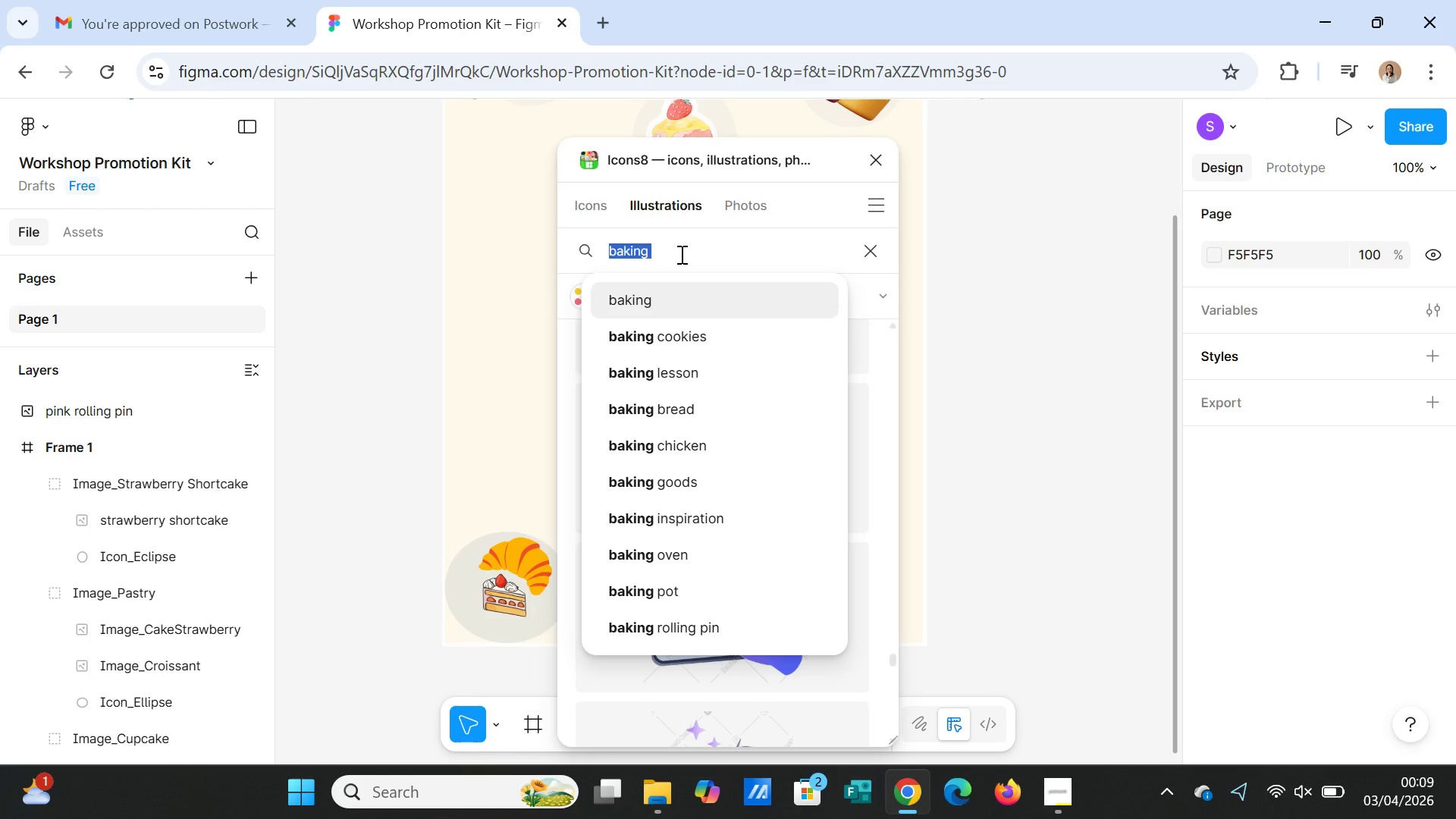 
triple_click([680, 254])
 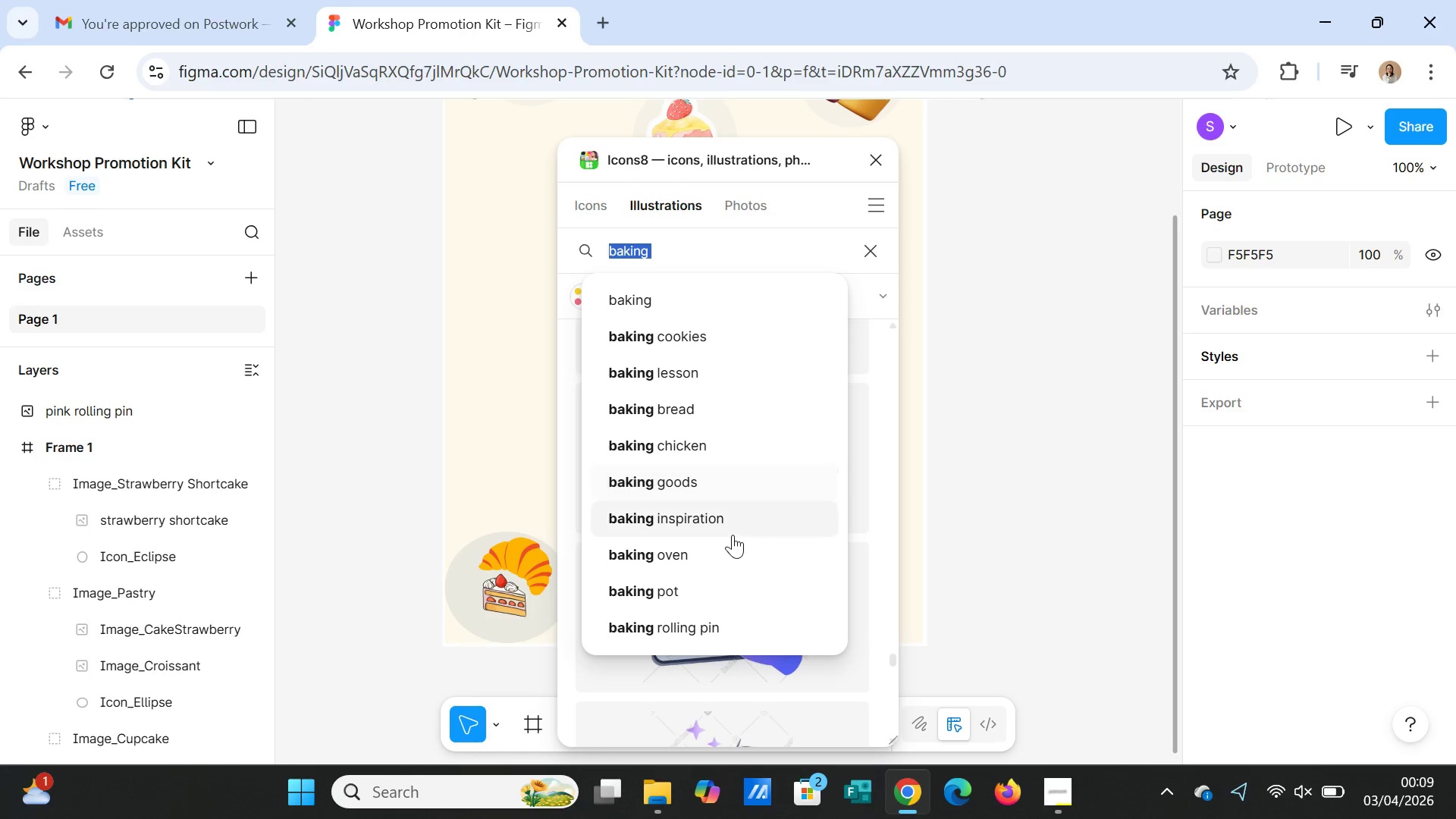 
left_click([717, 549])
 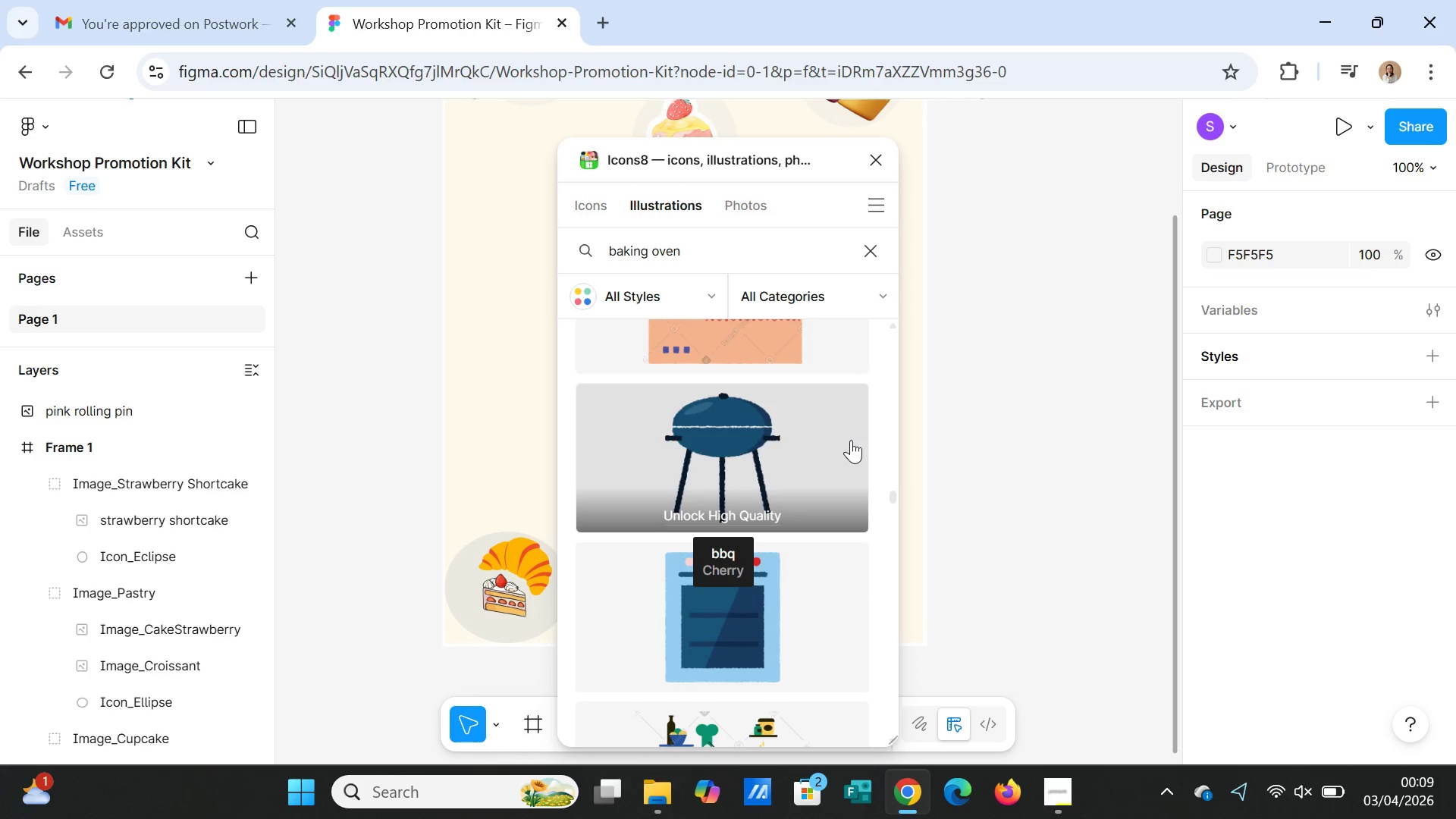 
scroll: coordinate [863, 429], scroll_direction: up, amount: 48.0
 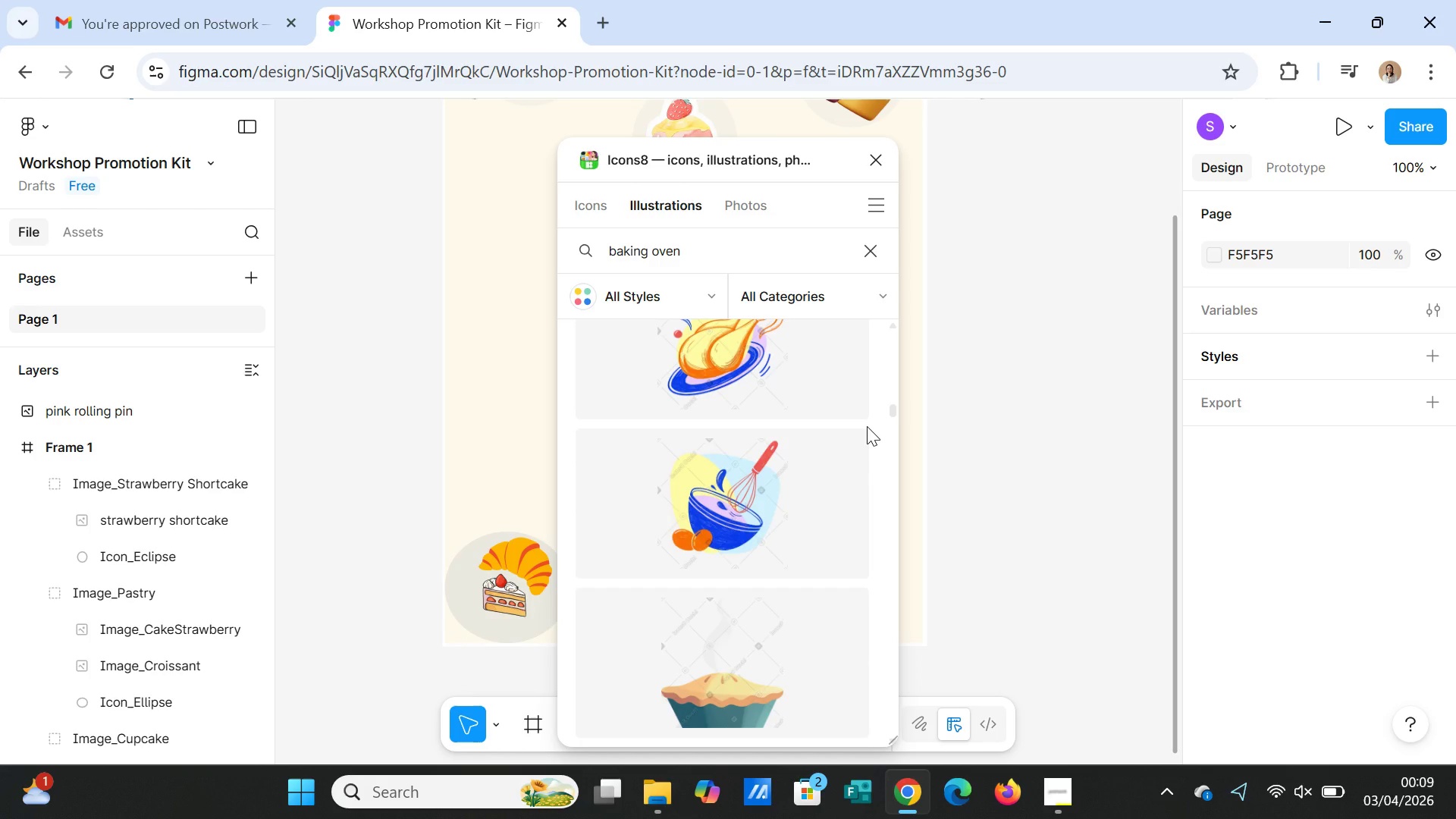 
left_click([739, 489])
 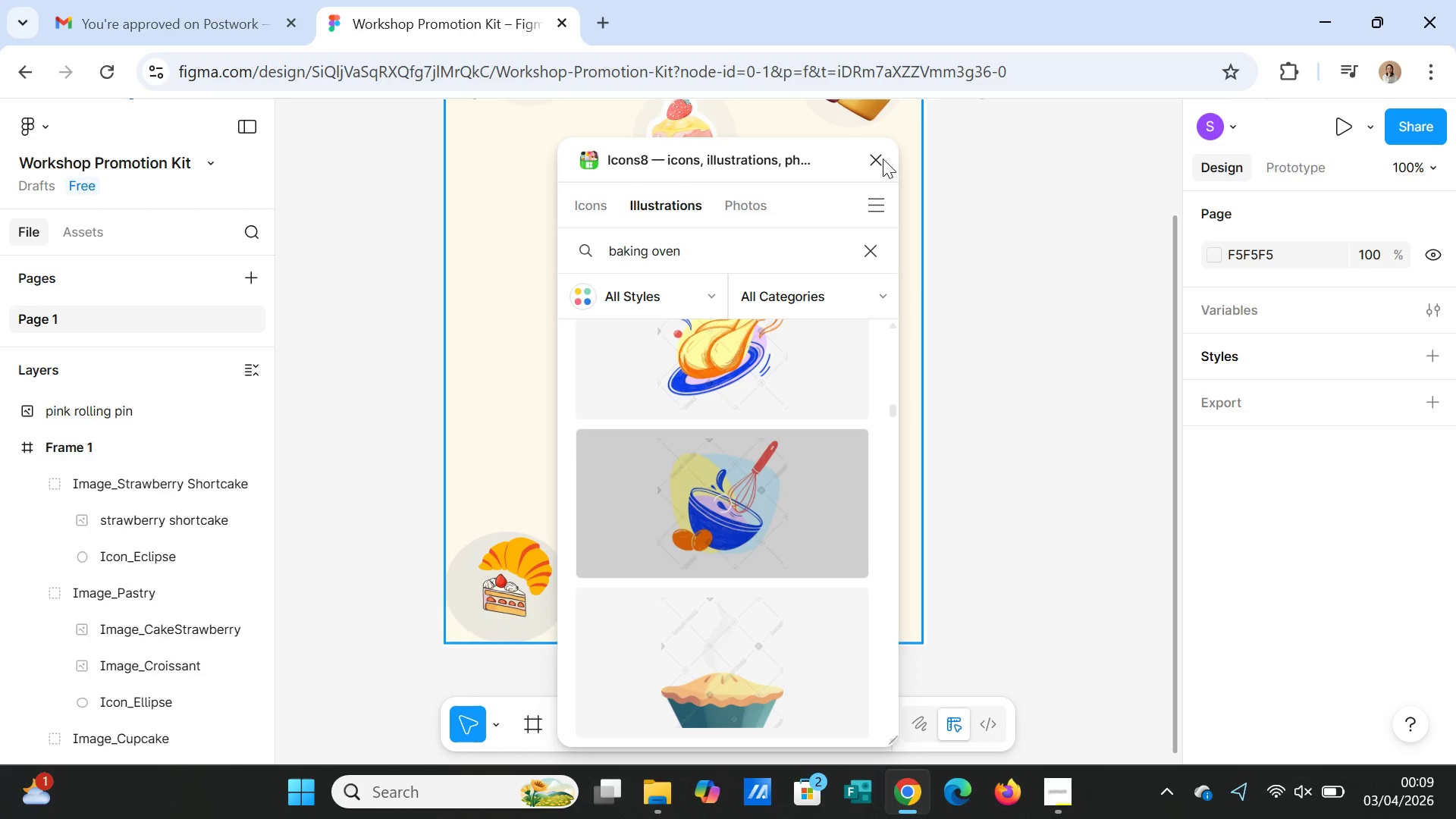 
left_click([880, 158])
 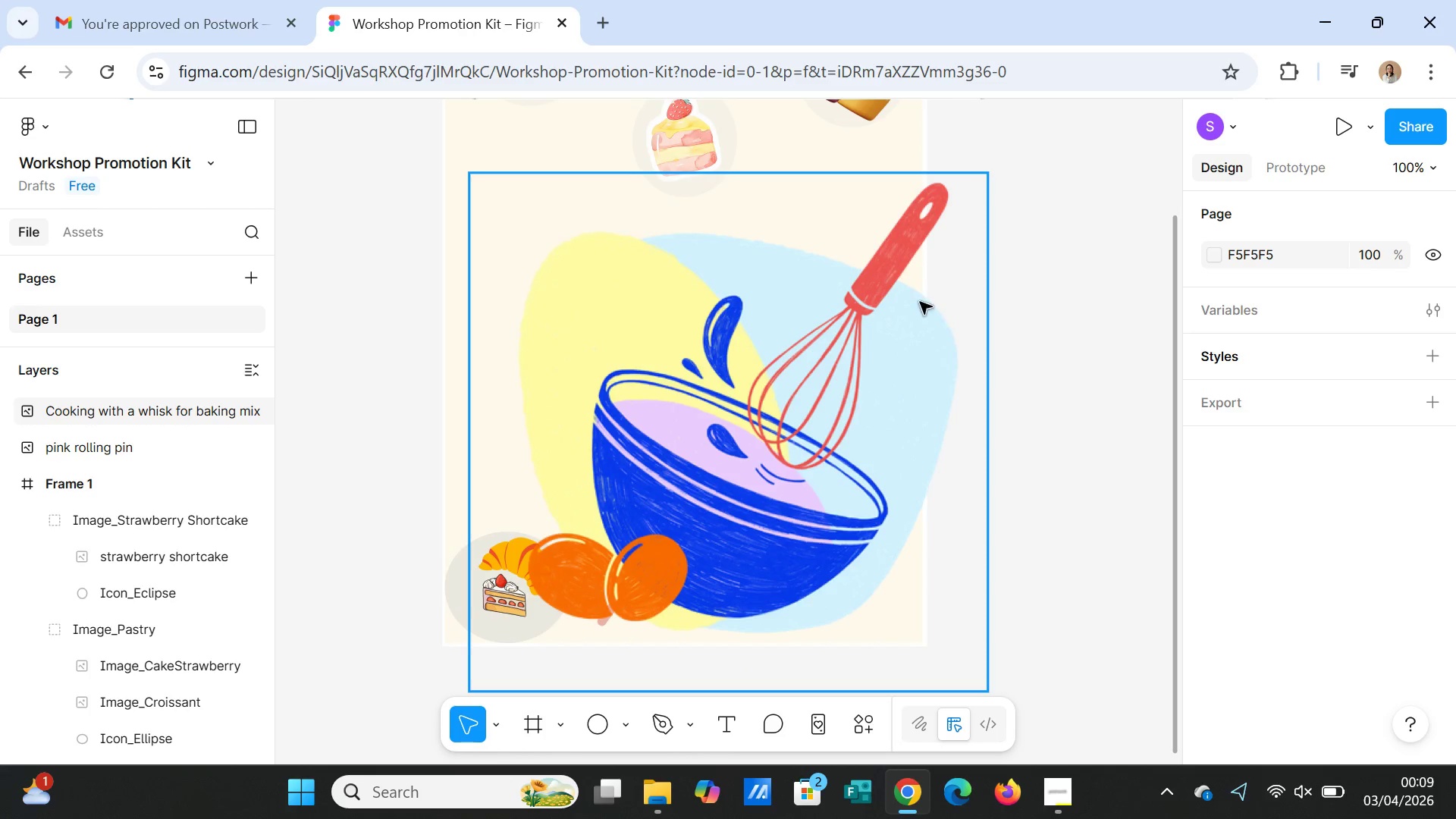 
left_click([918, 300])
 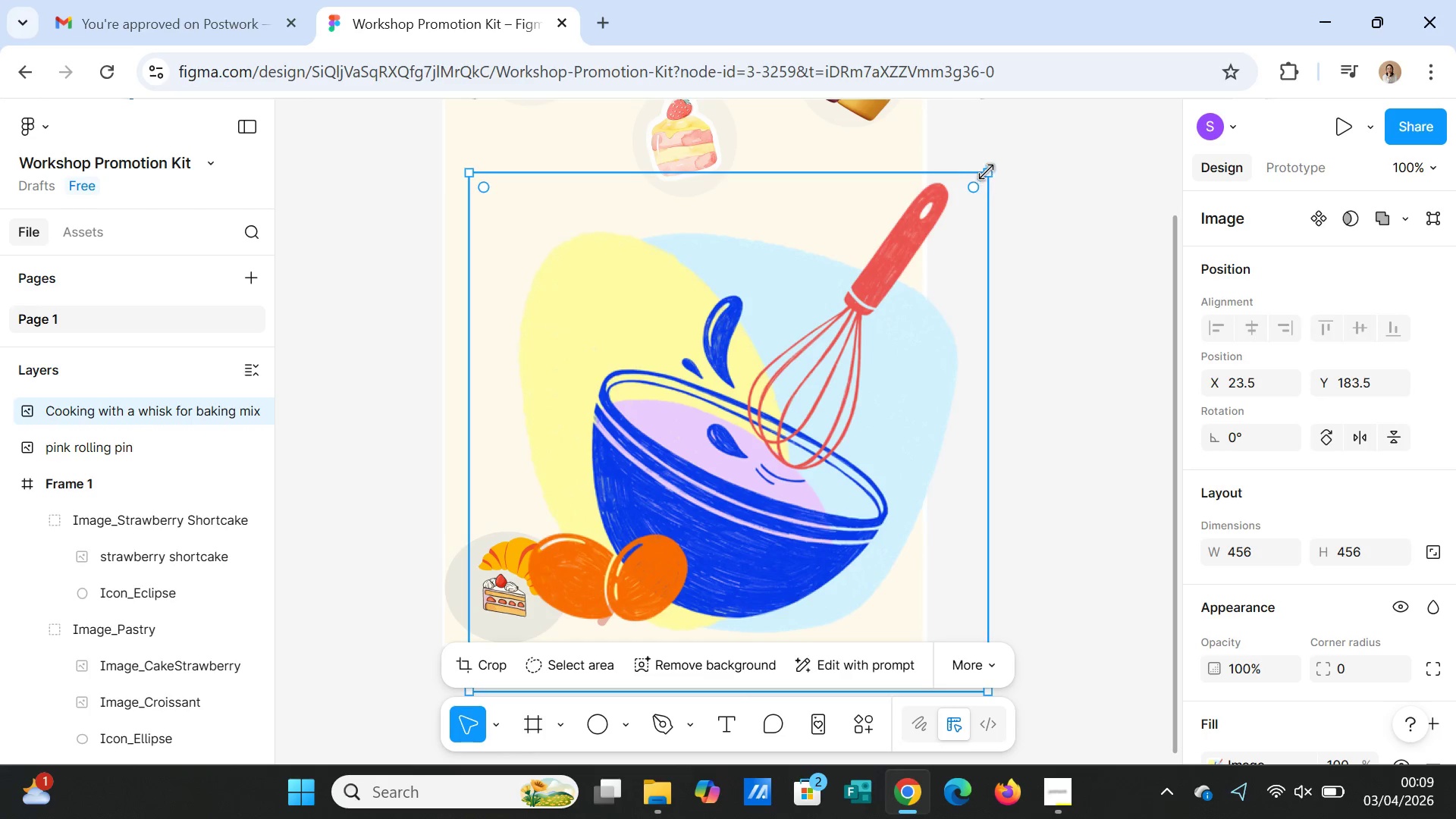 
left_click_drag(start_coordinate=[987, 172], to_coordinate=[687, 540])
 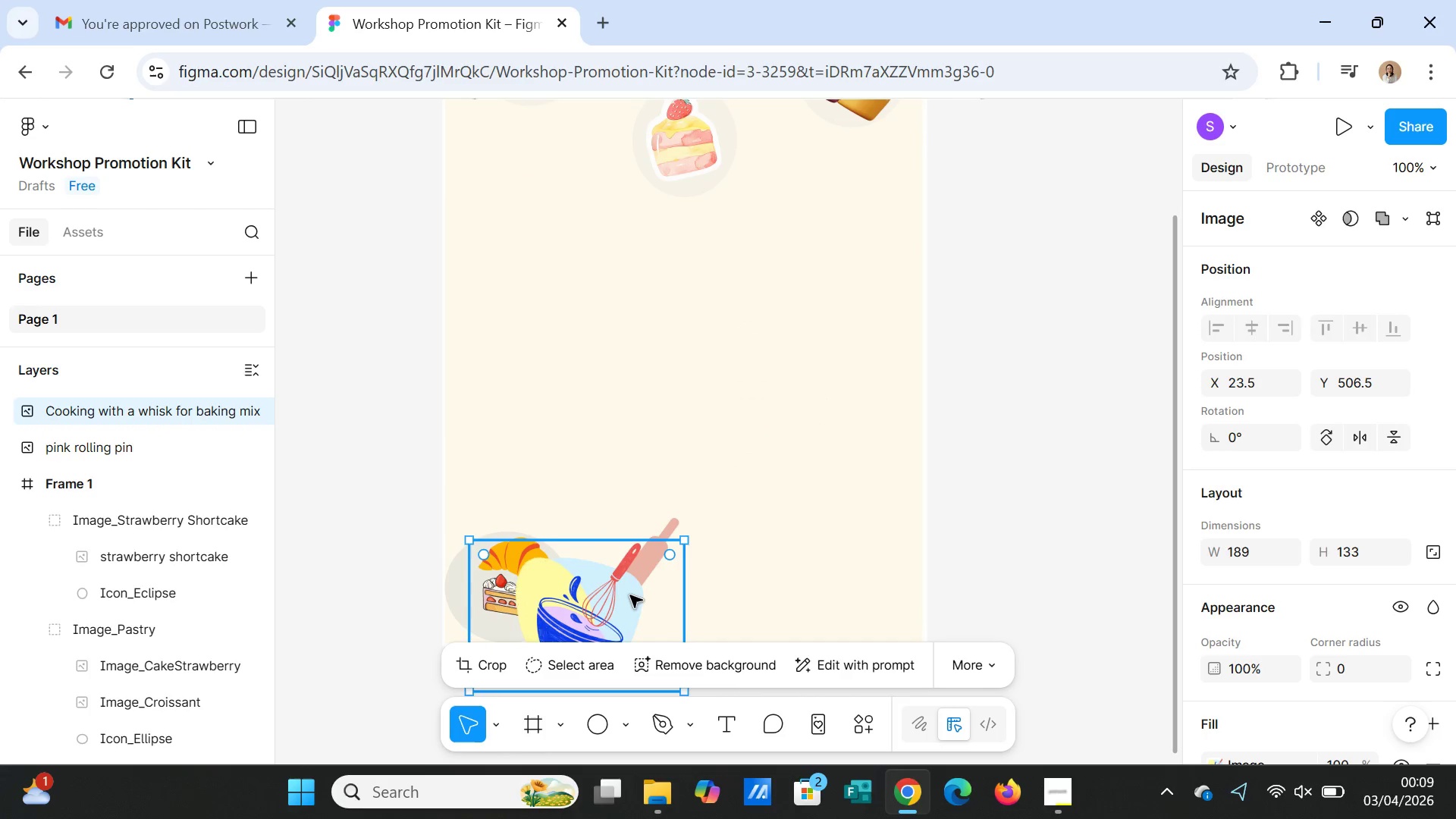 
left_click_drag(start_coordinate=[630, 595], to_coordinate=[838, 529])
 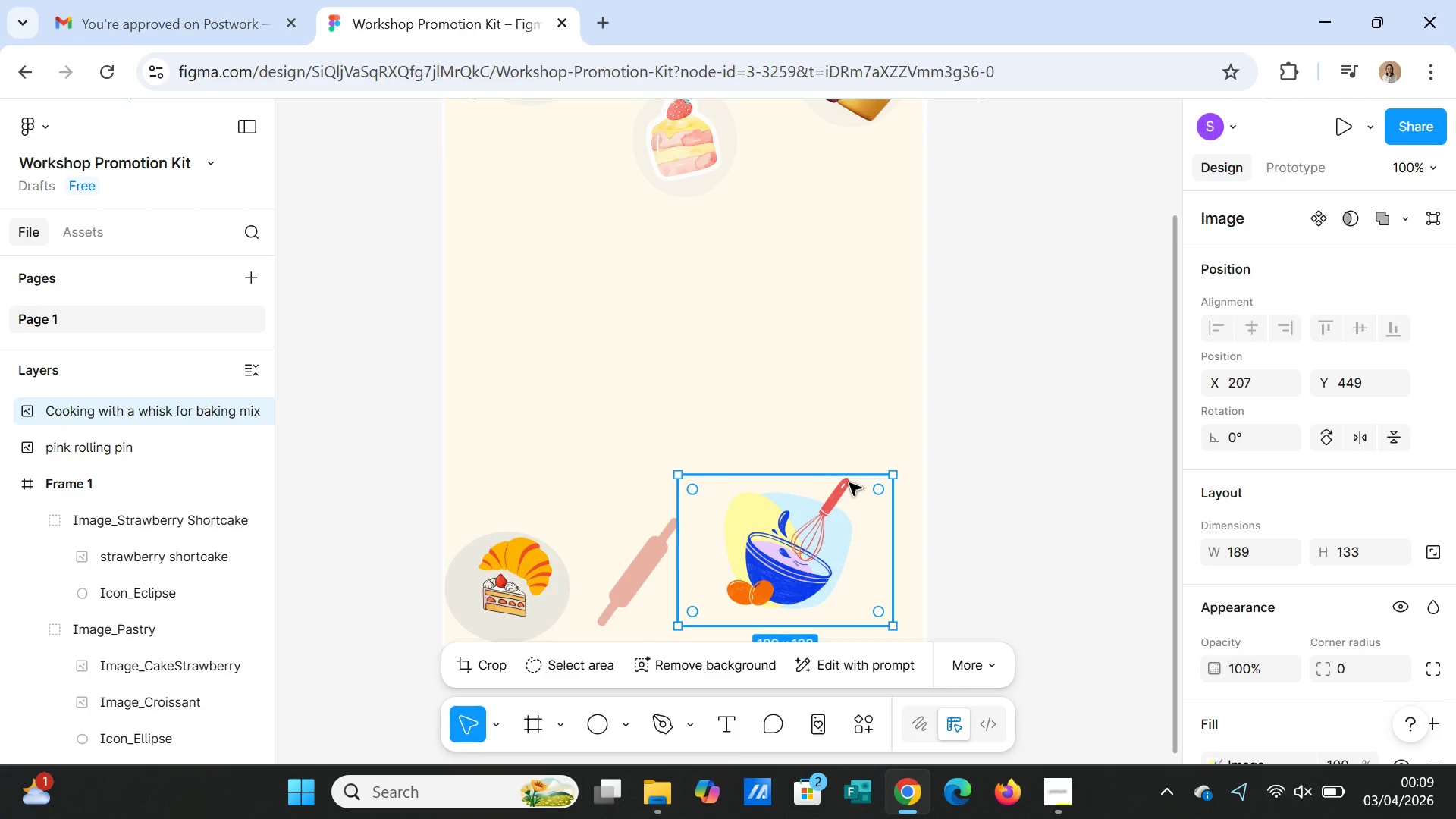 
scroll: coordinate [849, 483], scroll_direction: down, amount: 2.0
 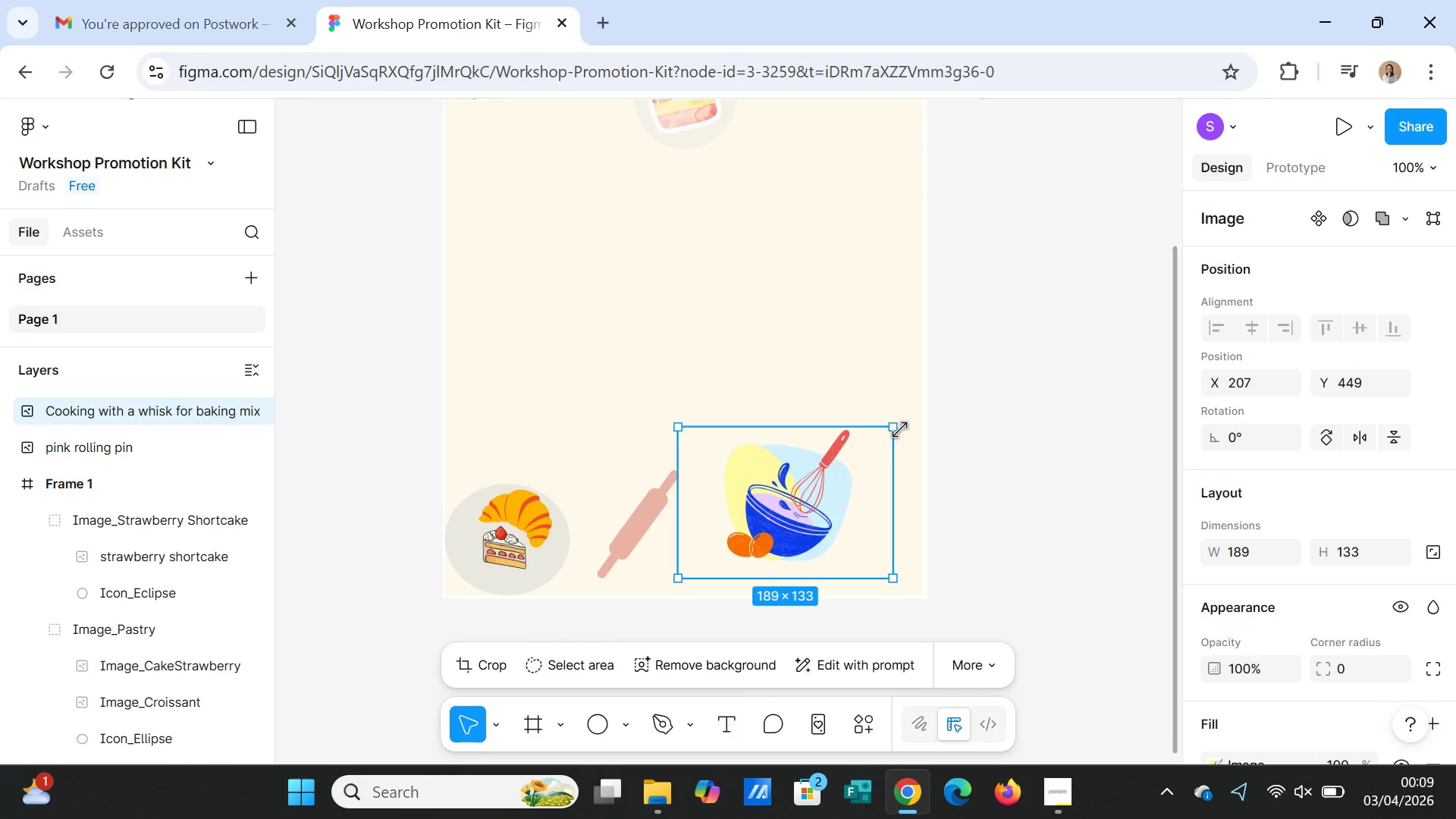 
left_click_drag(start_coordinate=[895, 431], to_coordinate=[857, 500])
 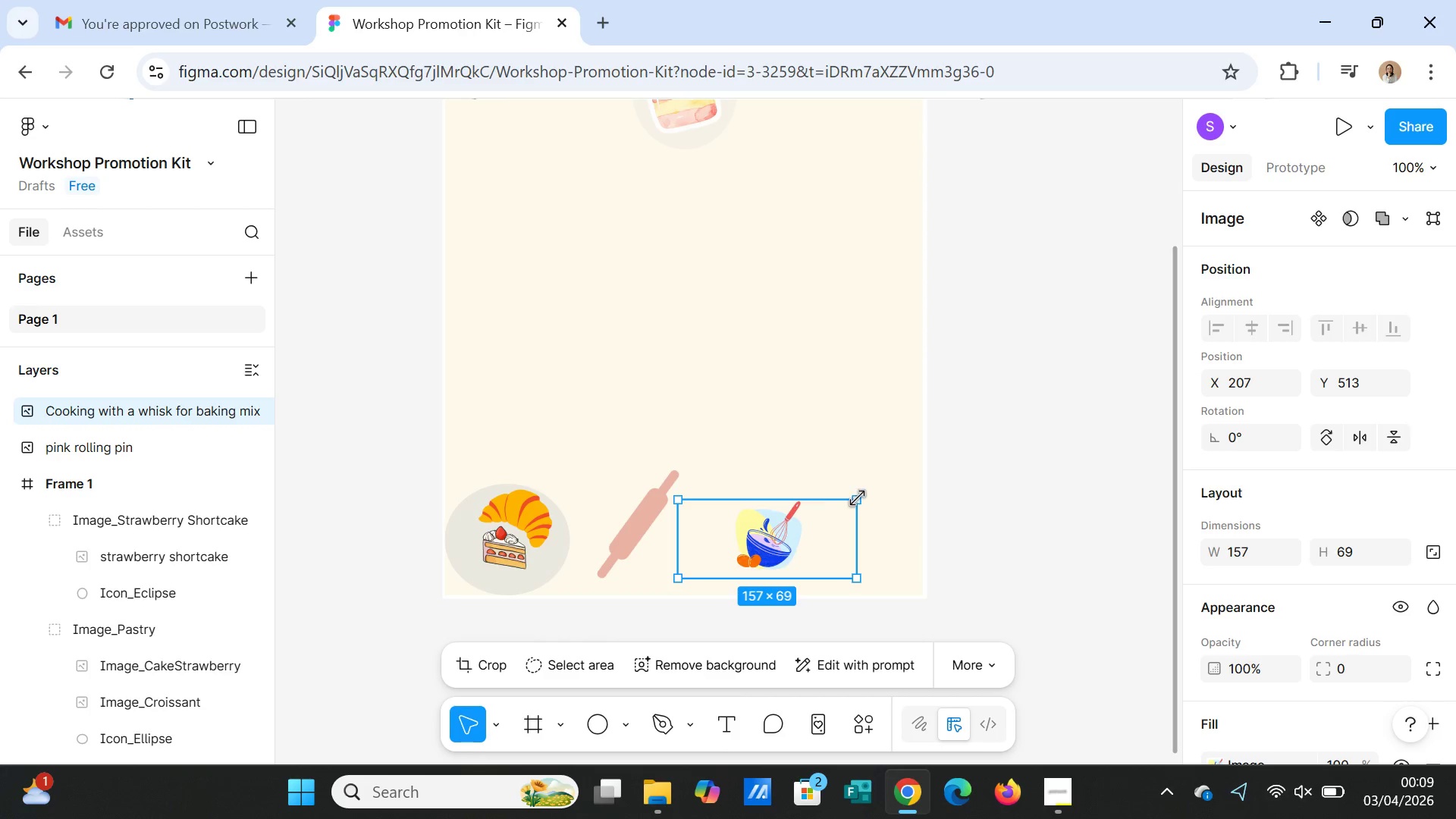 
left_click_drag(start_coordinate=[858, 496], to_coordinate=[874, 459])
 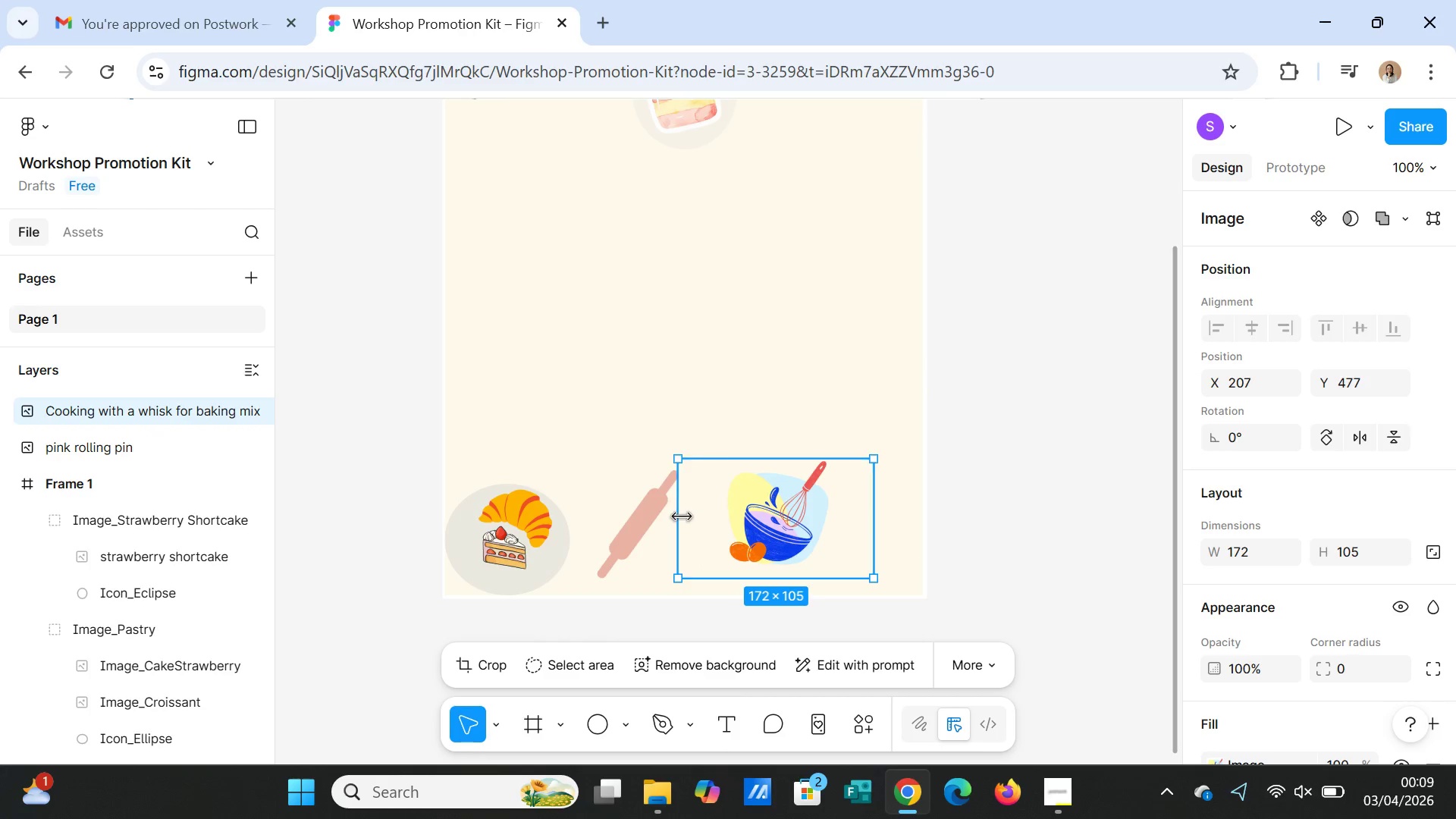 
left_click_drag(start_coordinate=[679, 516], to_coordinate=[749, 519])
 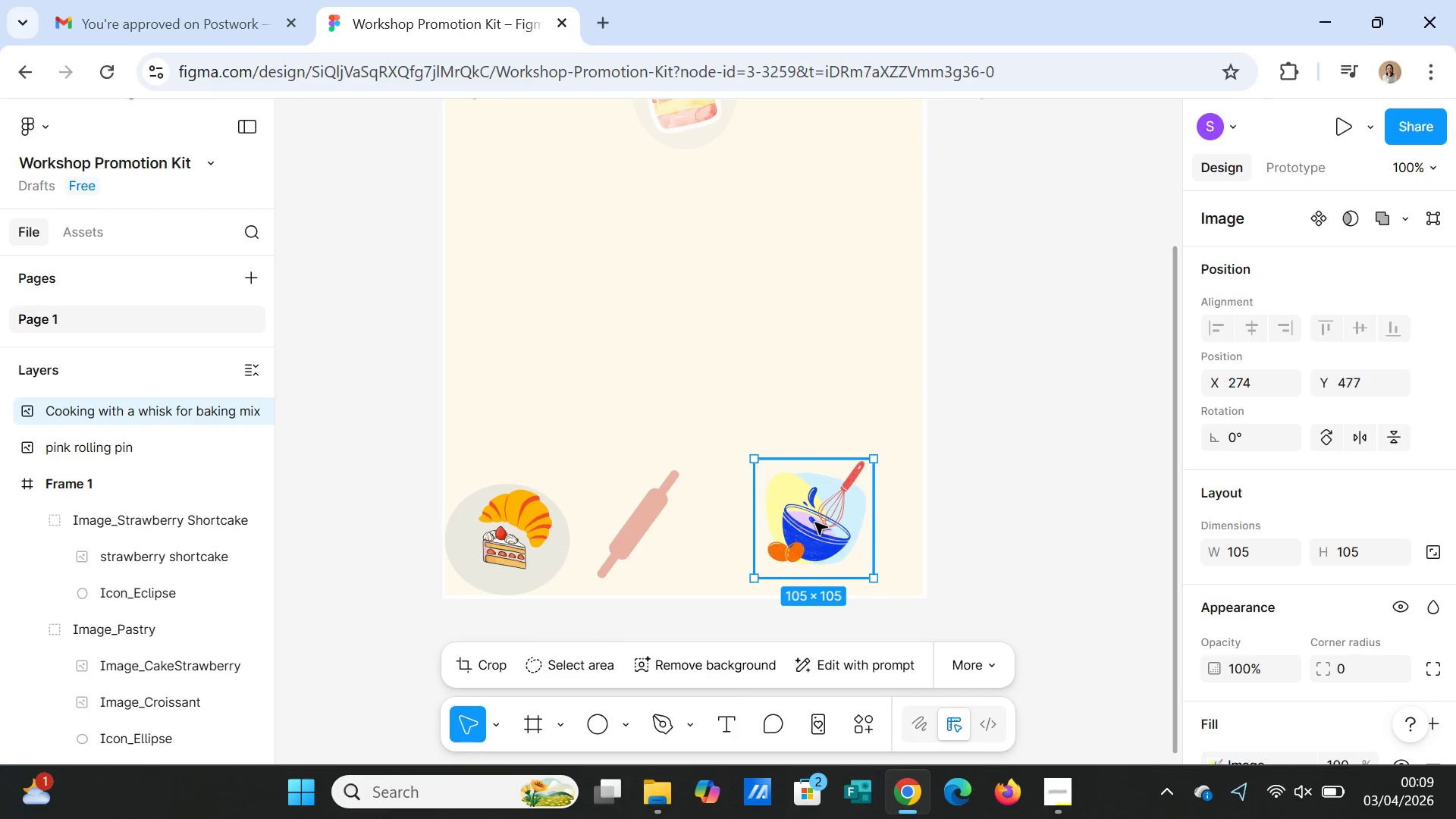 
left_click_drag(start_coordinate=[815, 522], to_coordinate=[722, 548])
 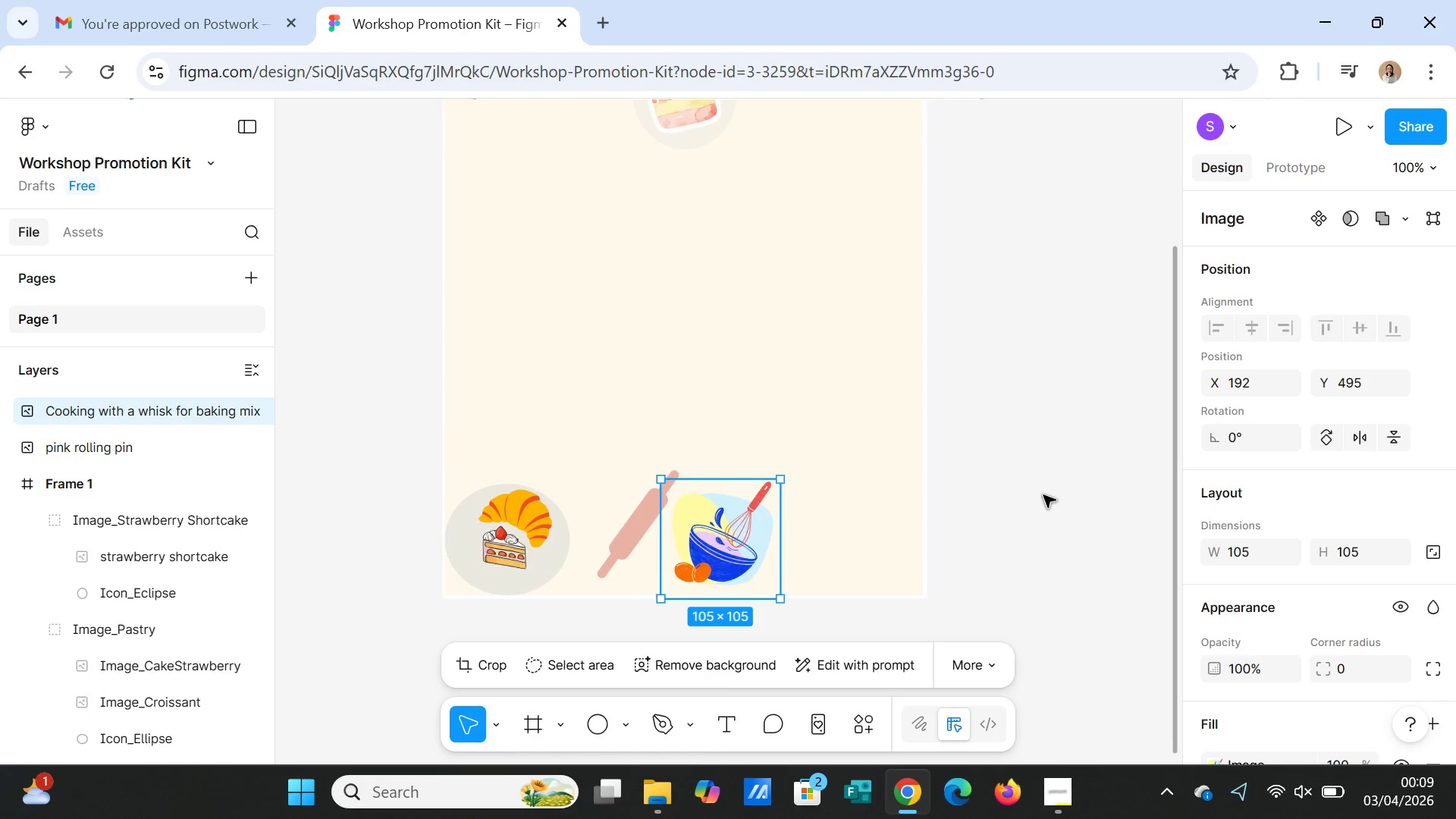 
left_click([1043, 495])
 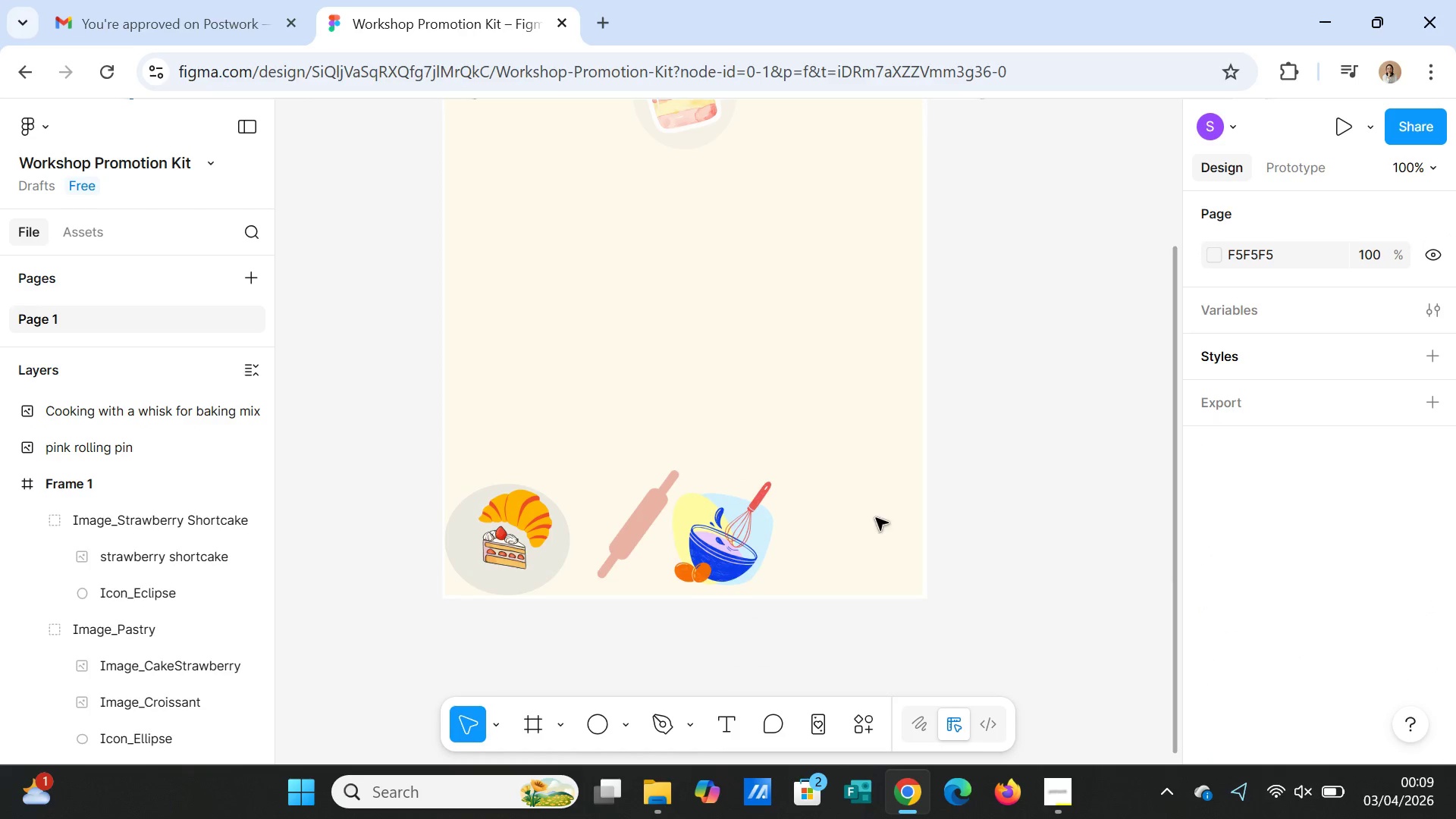 
left_click([746, 543])
 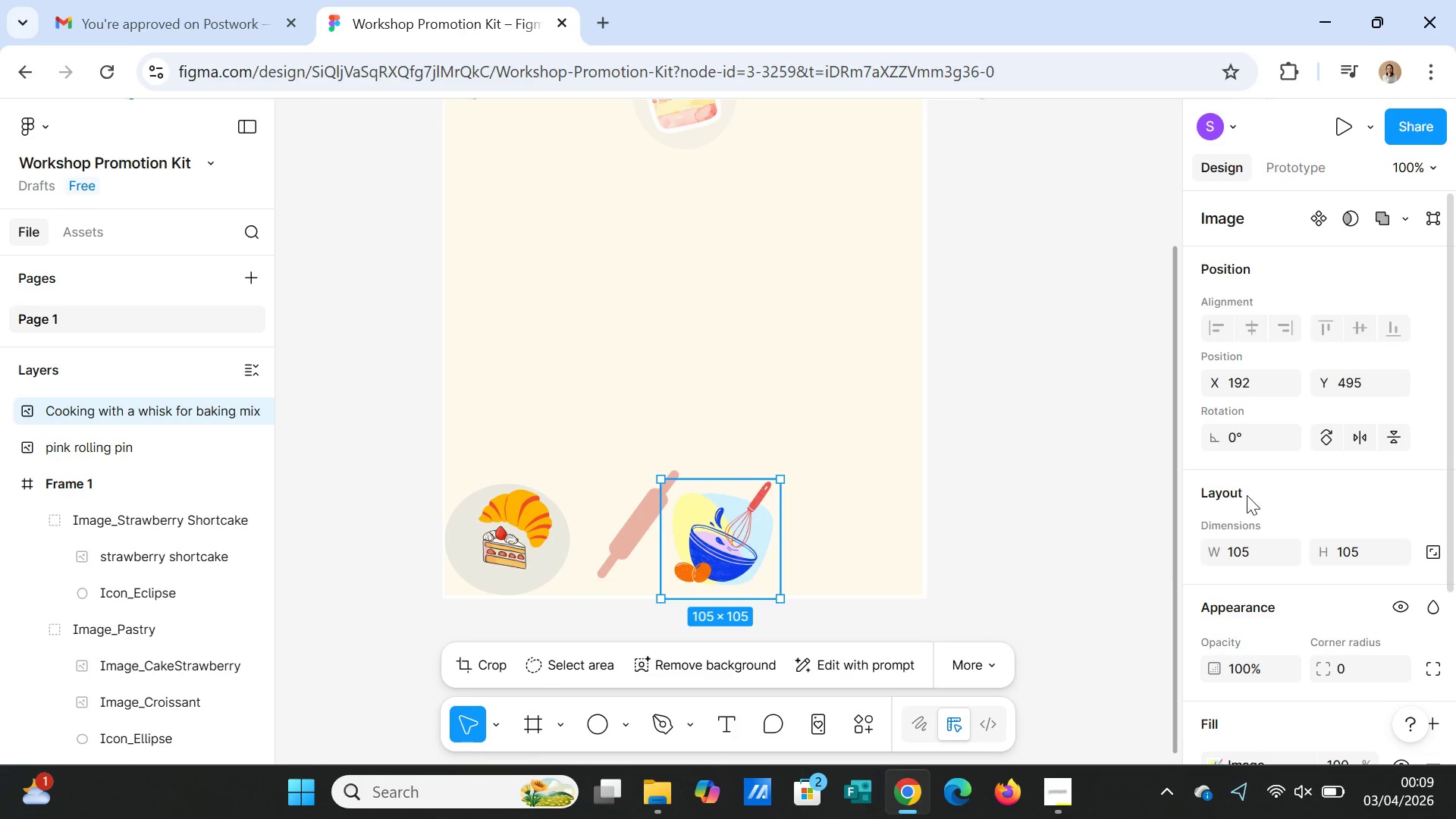 
left_click([1228, 441])
 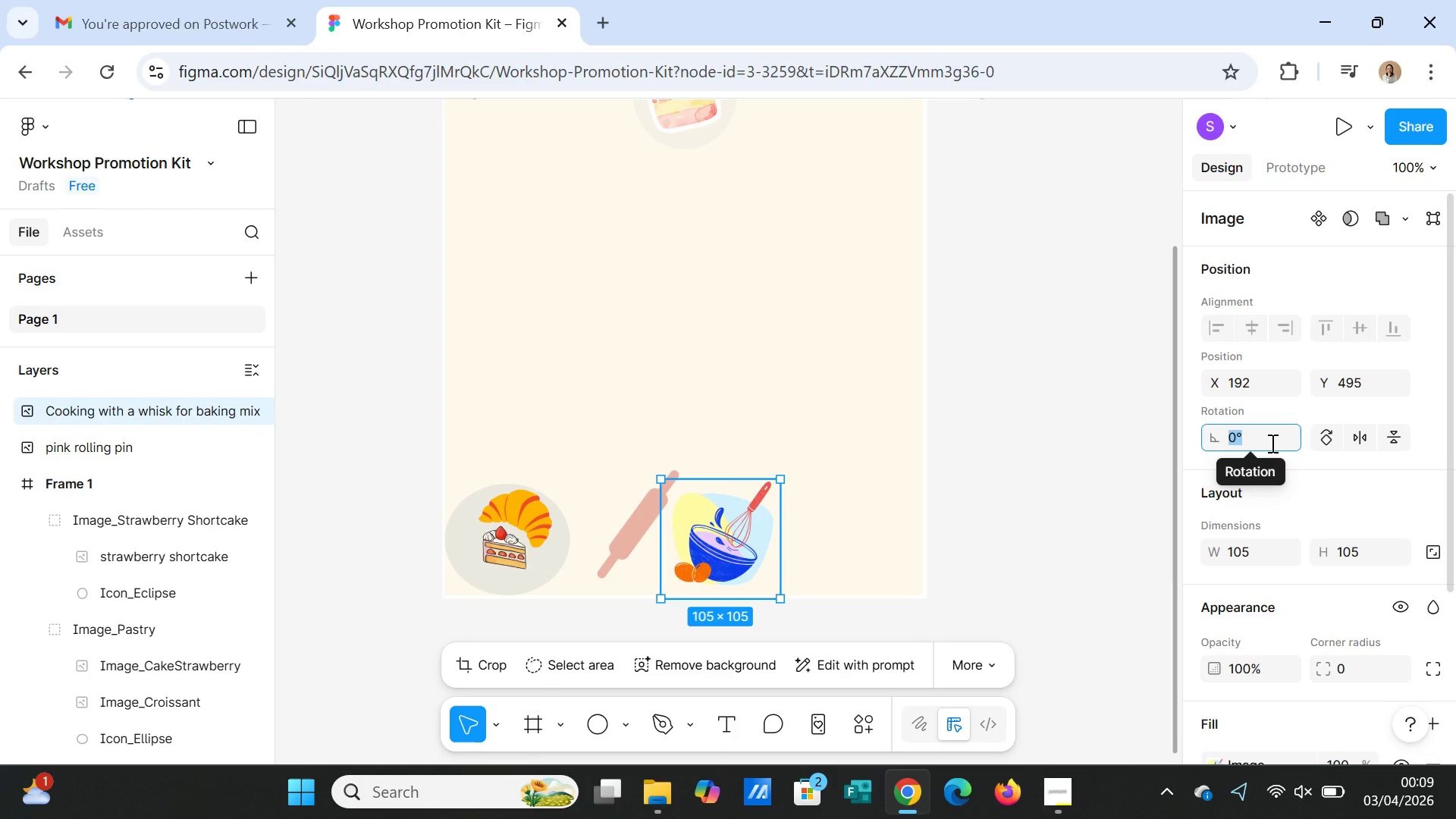 
type(30)
 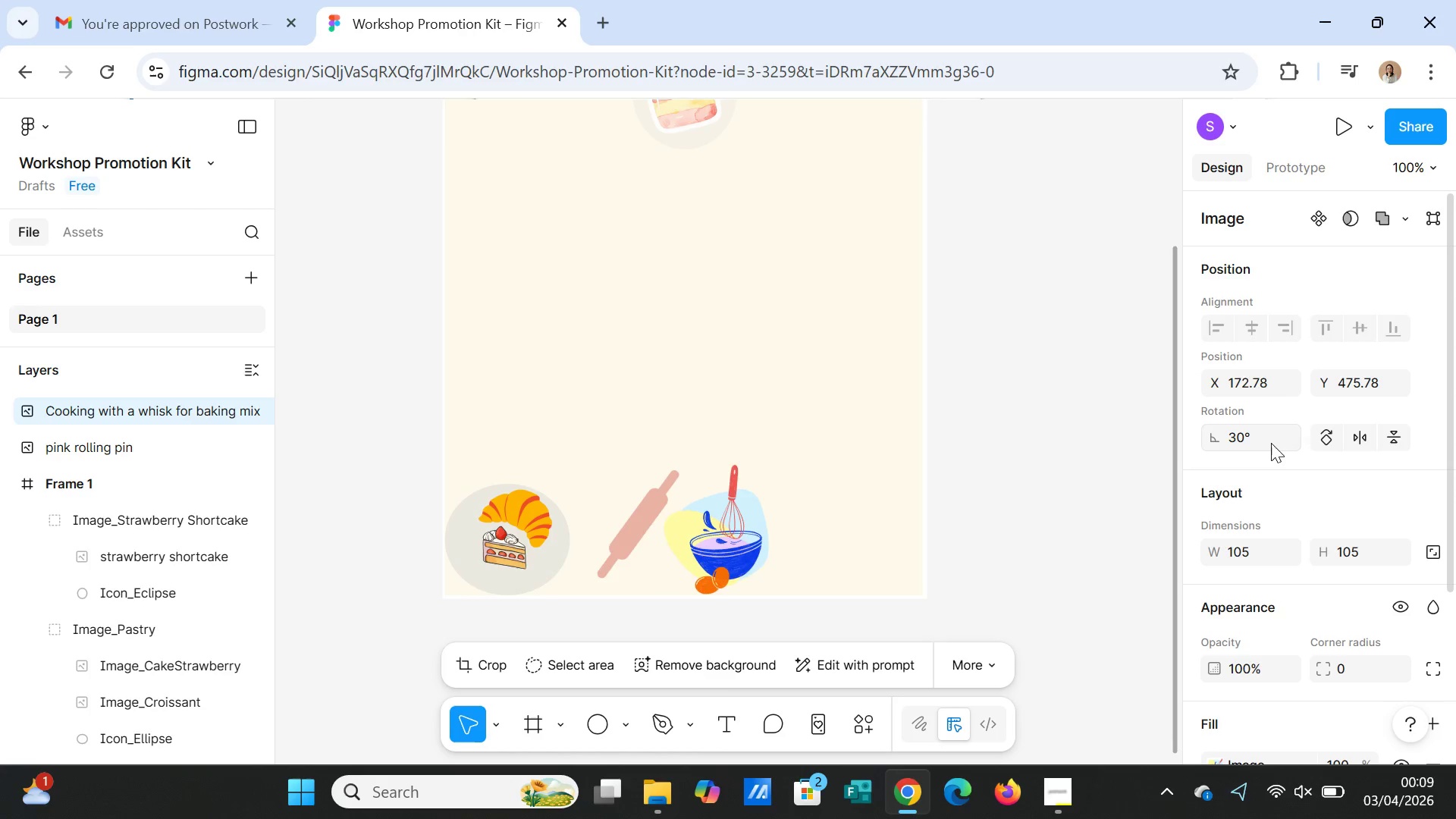 
key(Enter)
 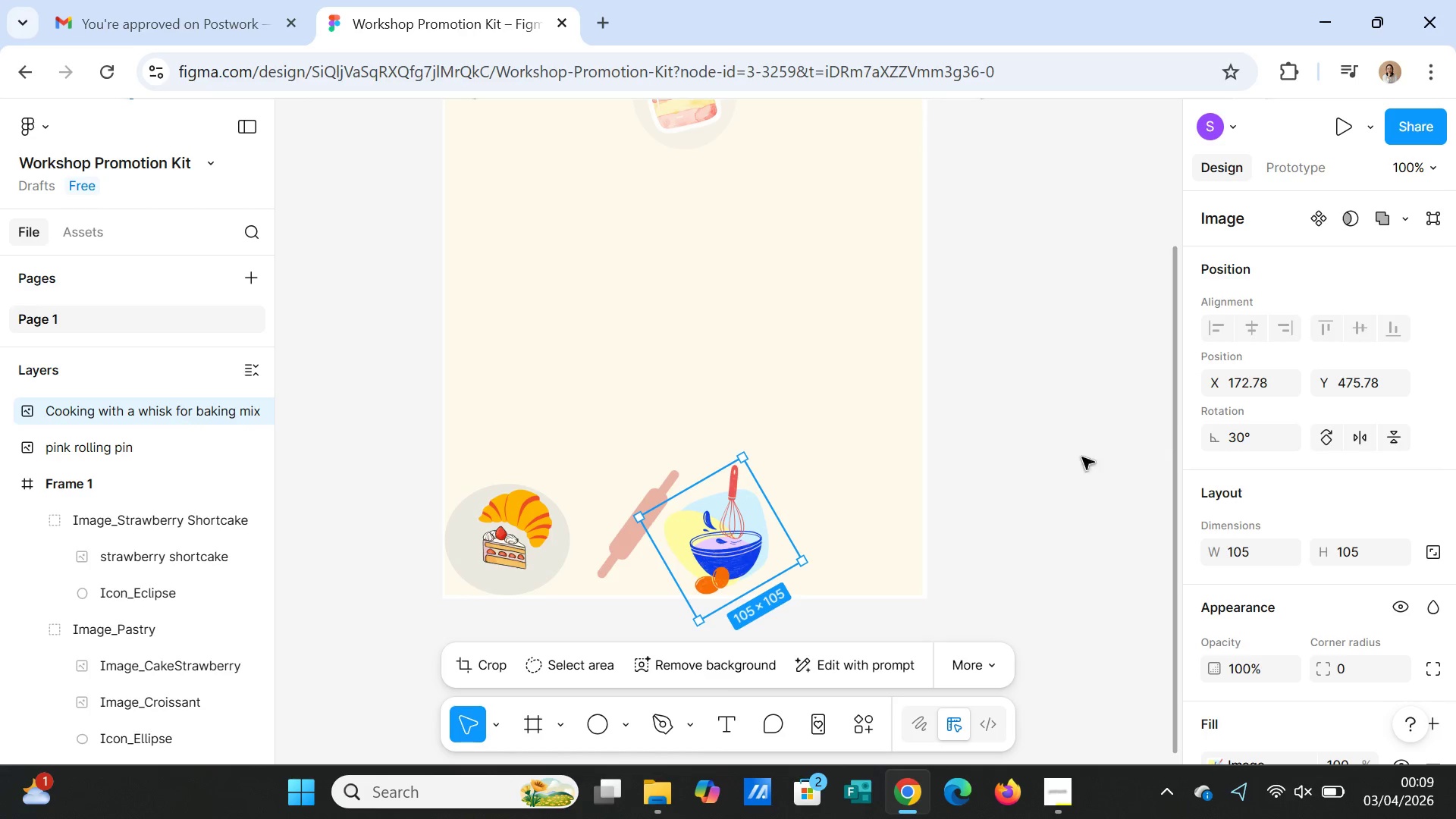 
left_click([902, 466])
 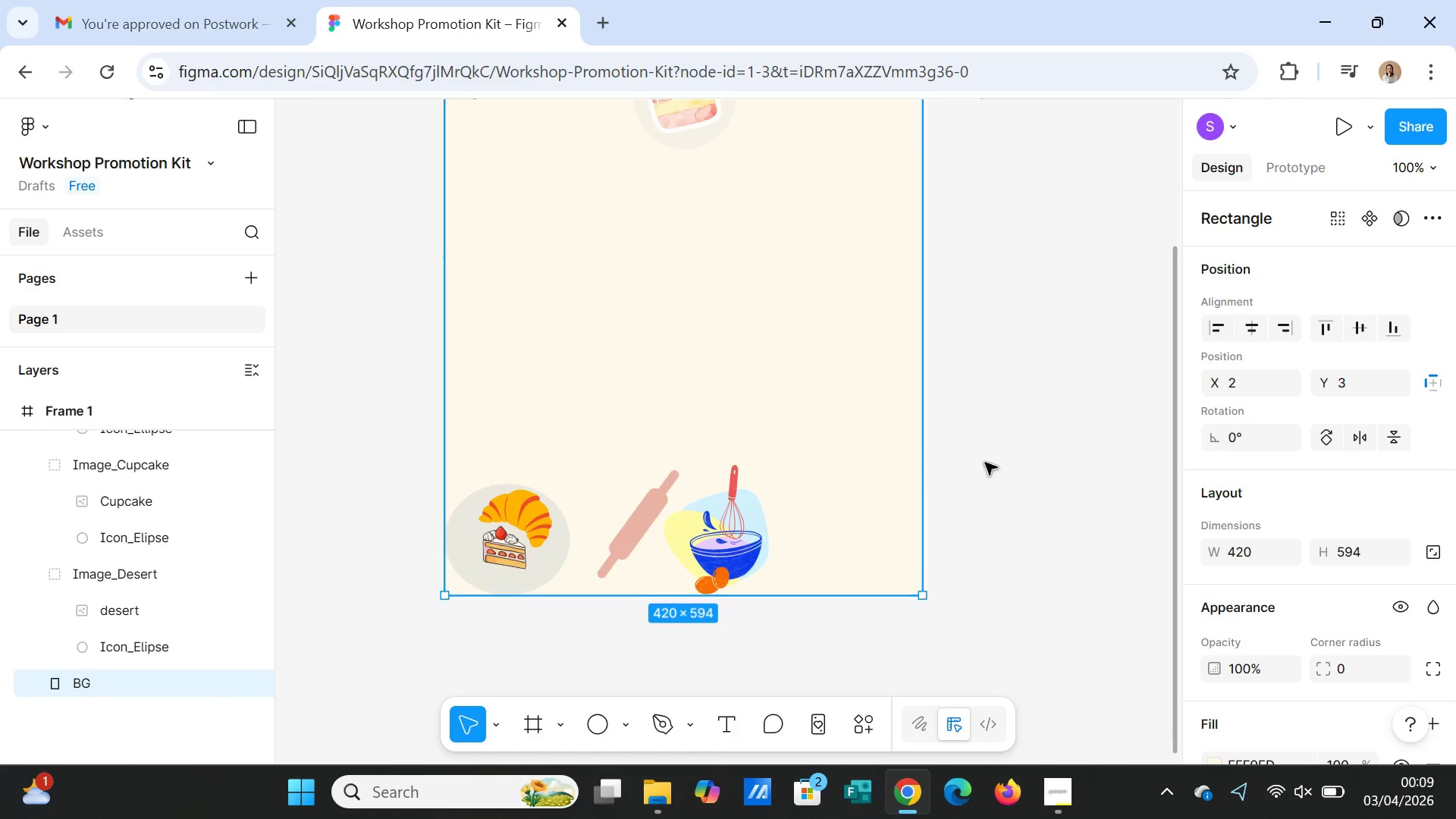 
left_click([993, 467])
 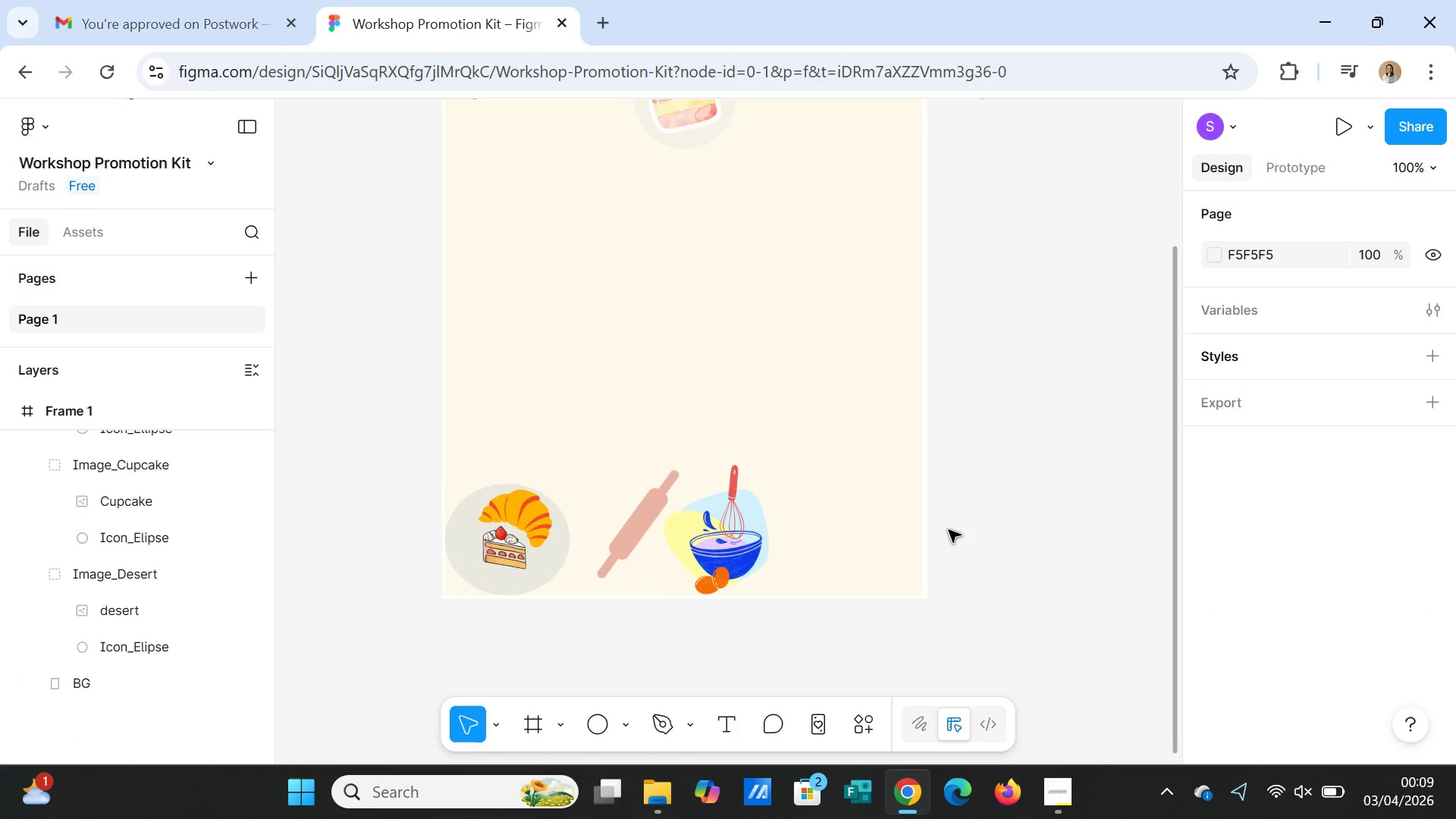 
scroll: coordinate [1027, 478], scroll_direction: up, amount: 8.0
 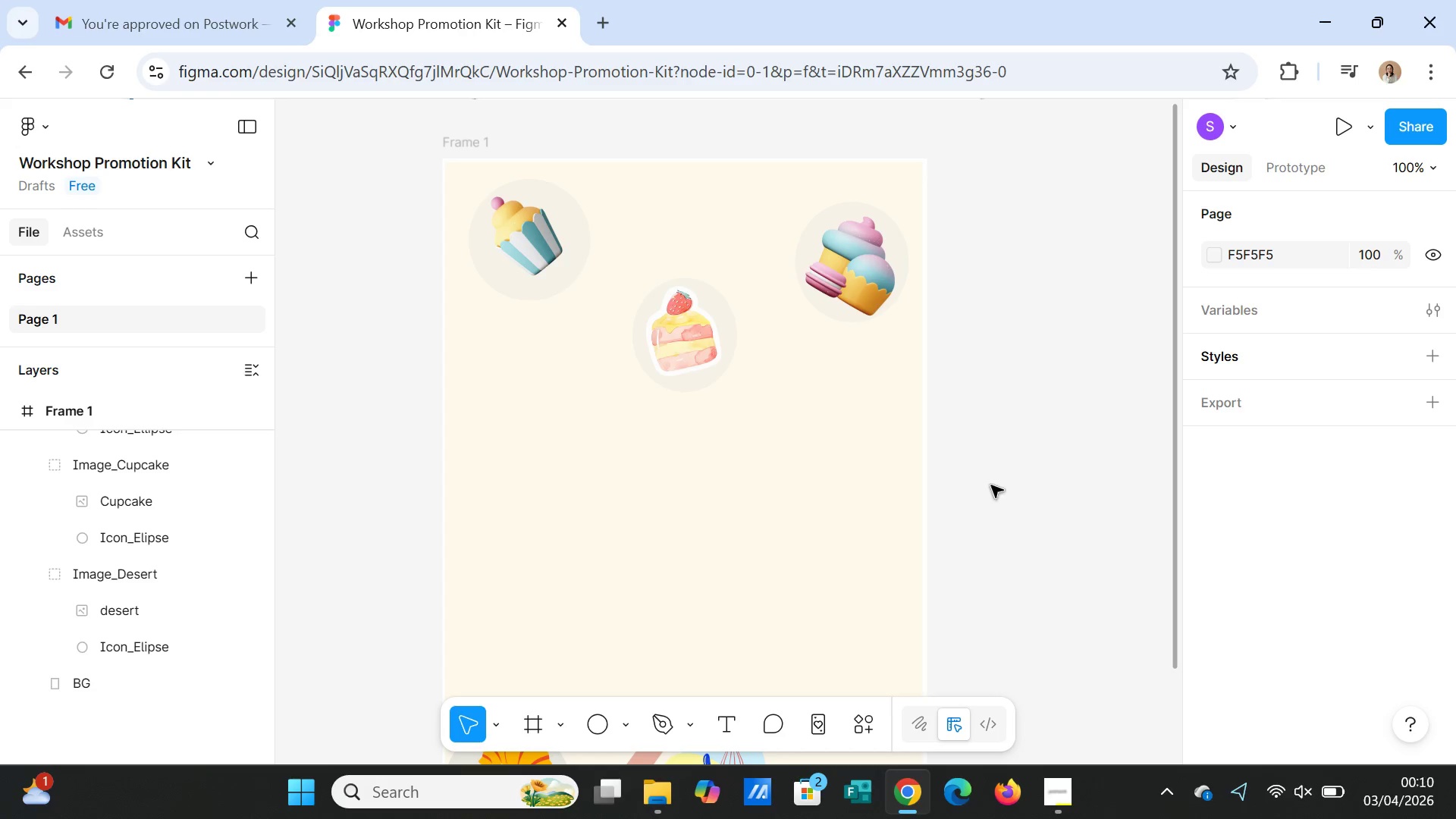 
wait(7.96)
 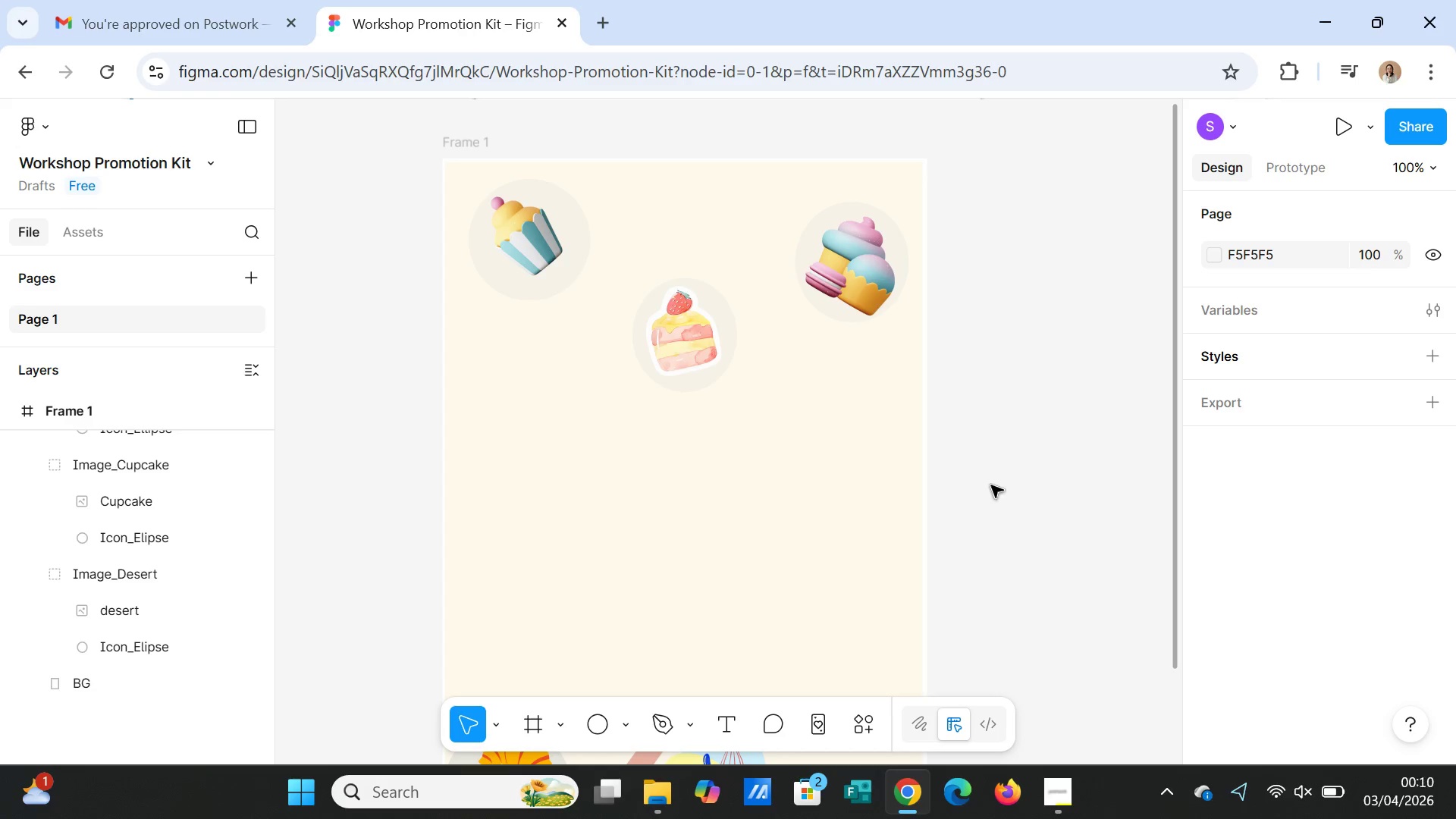 
left_click([874, 722])
 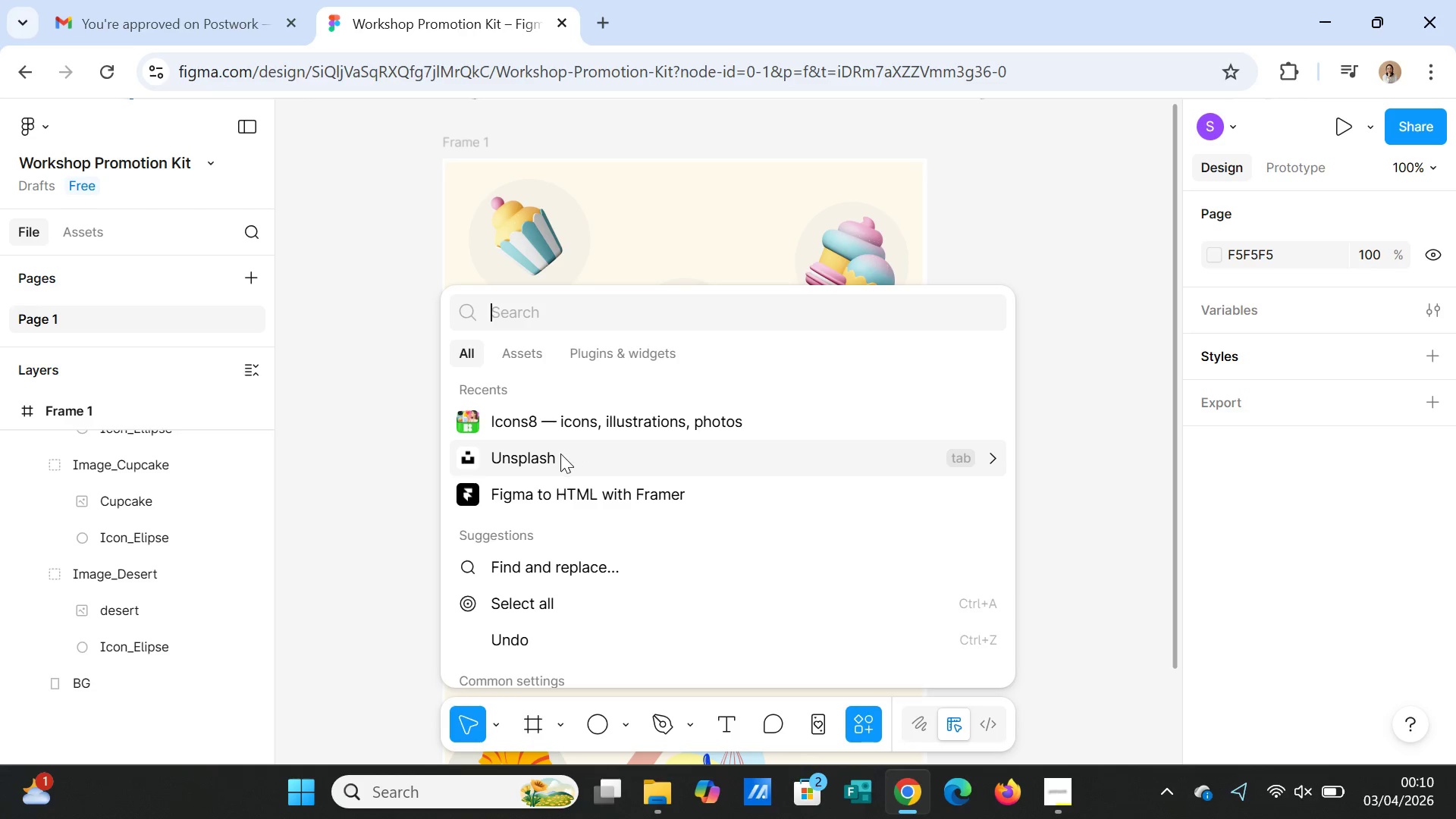 
left_click([557, 431])
 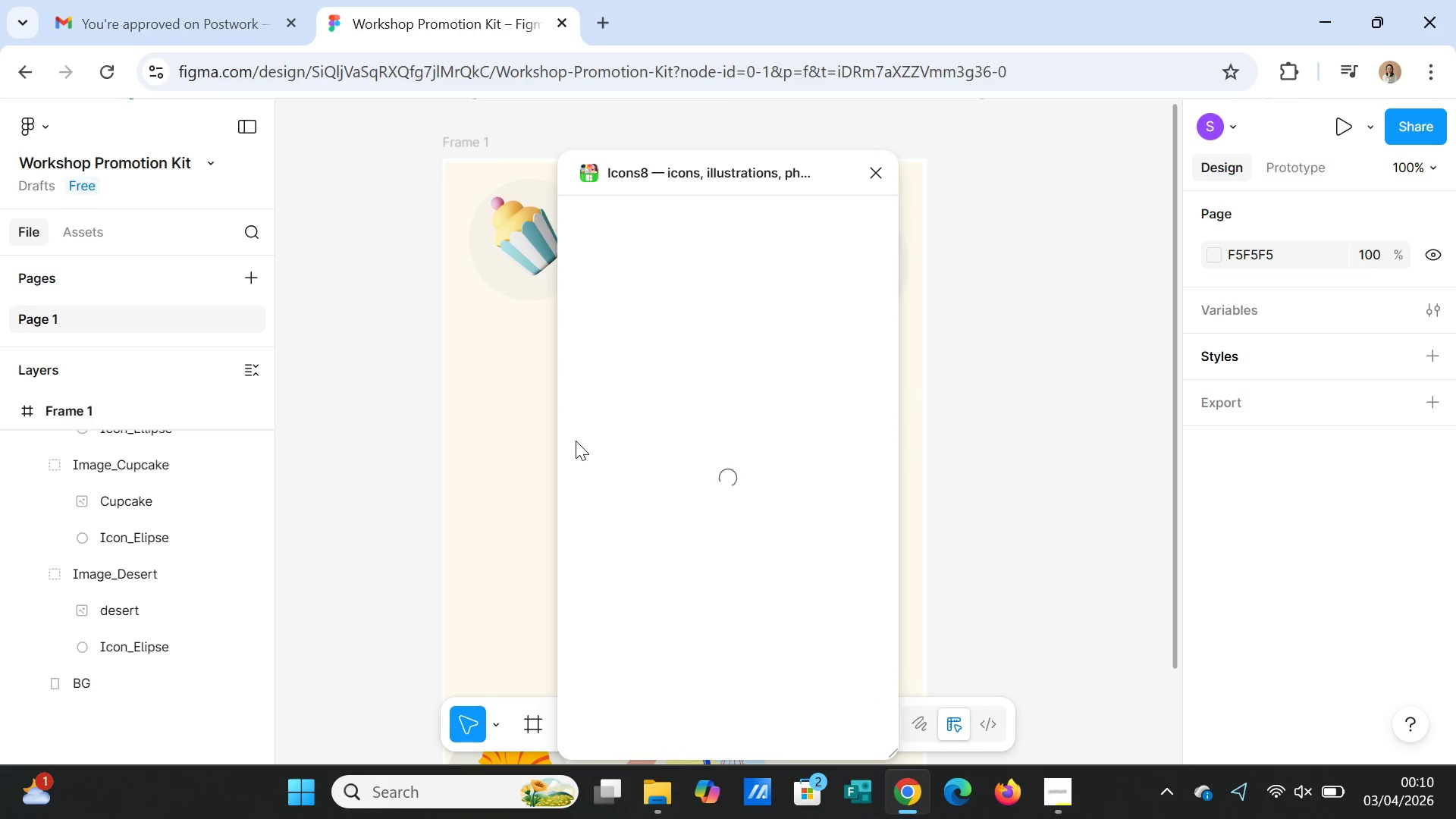 
mouse_move([595, 431])
 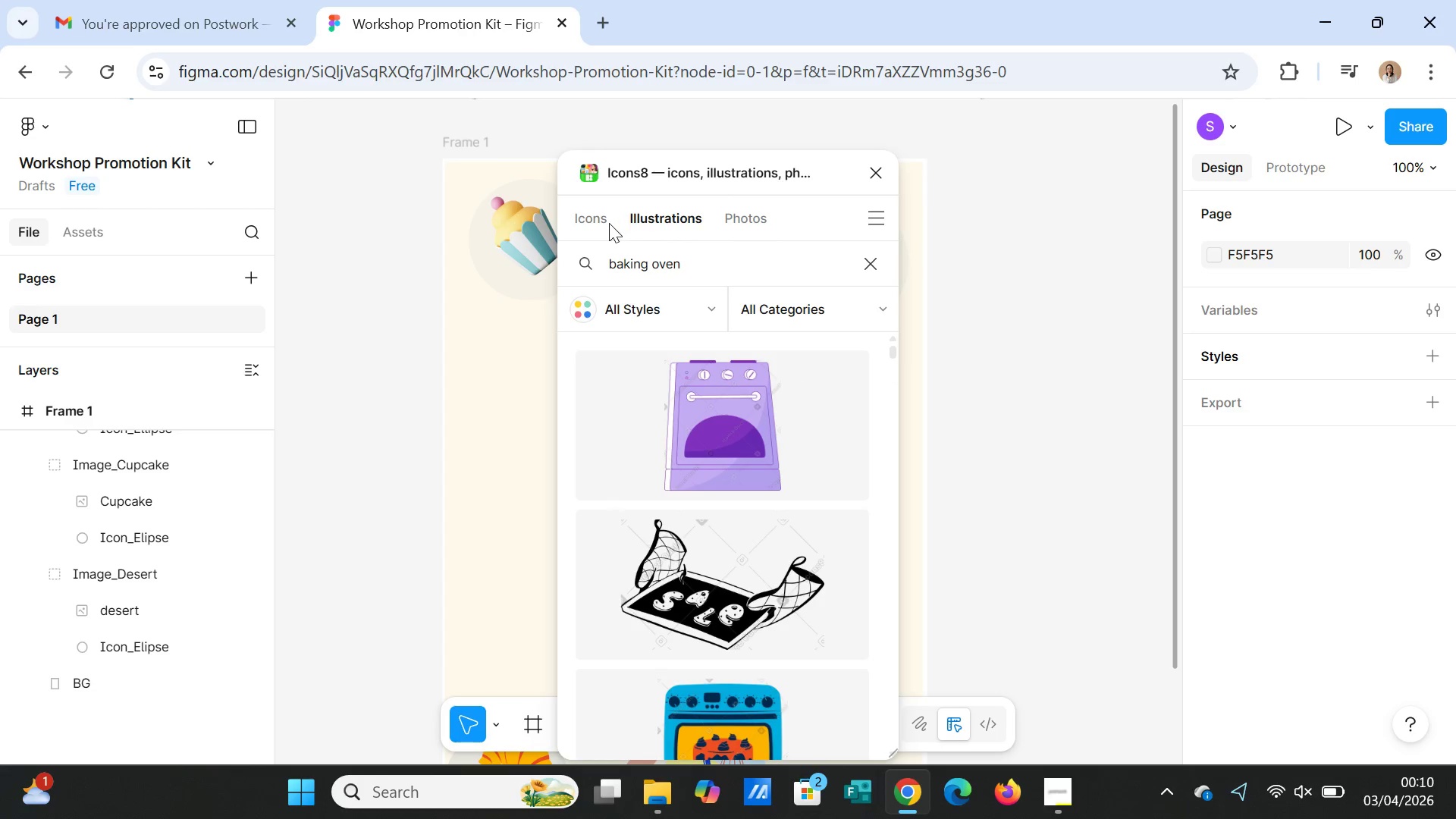 
left_click([595, 221])
 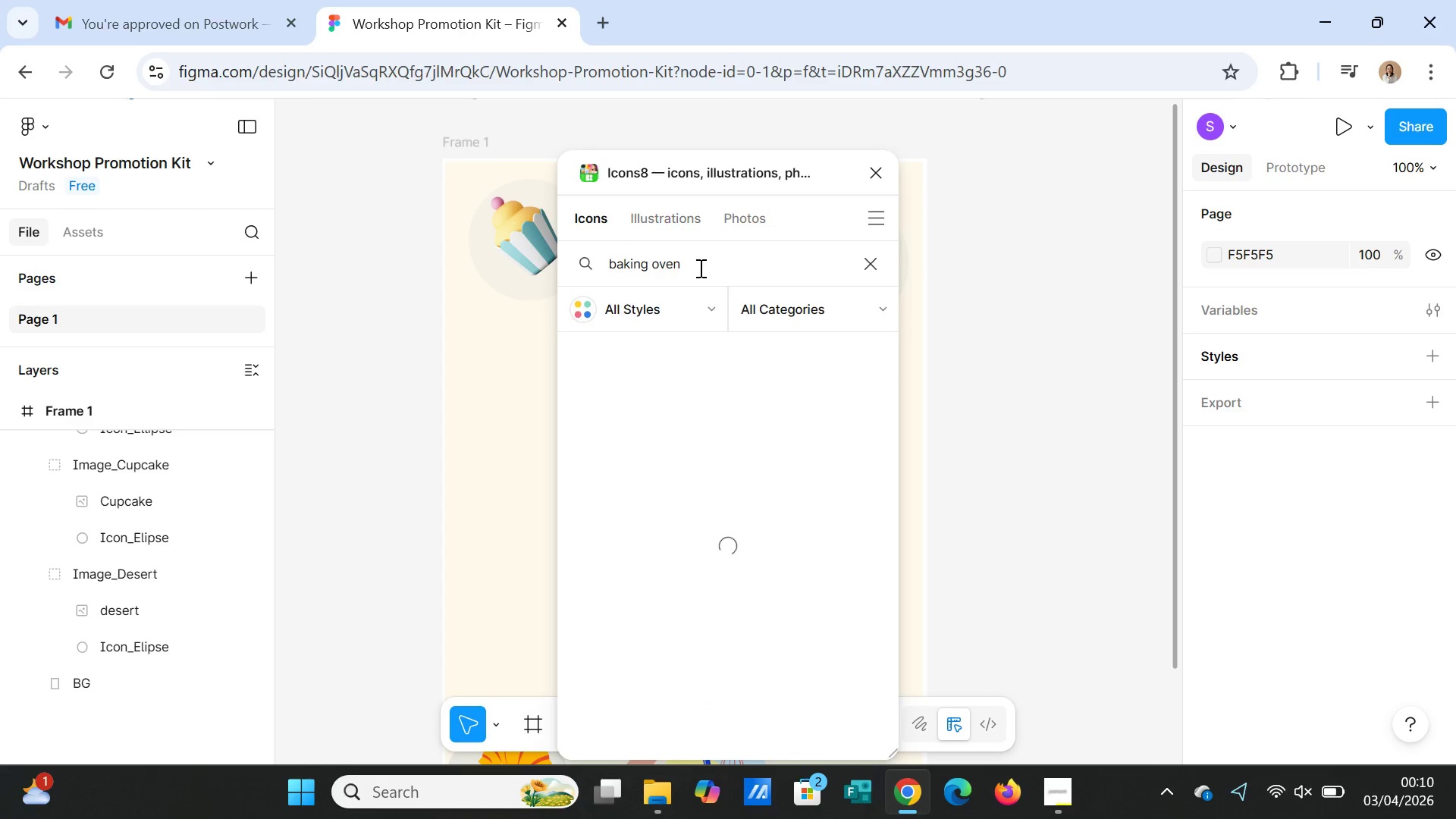 
left_click([702, 268])
 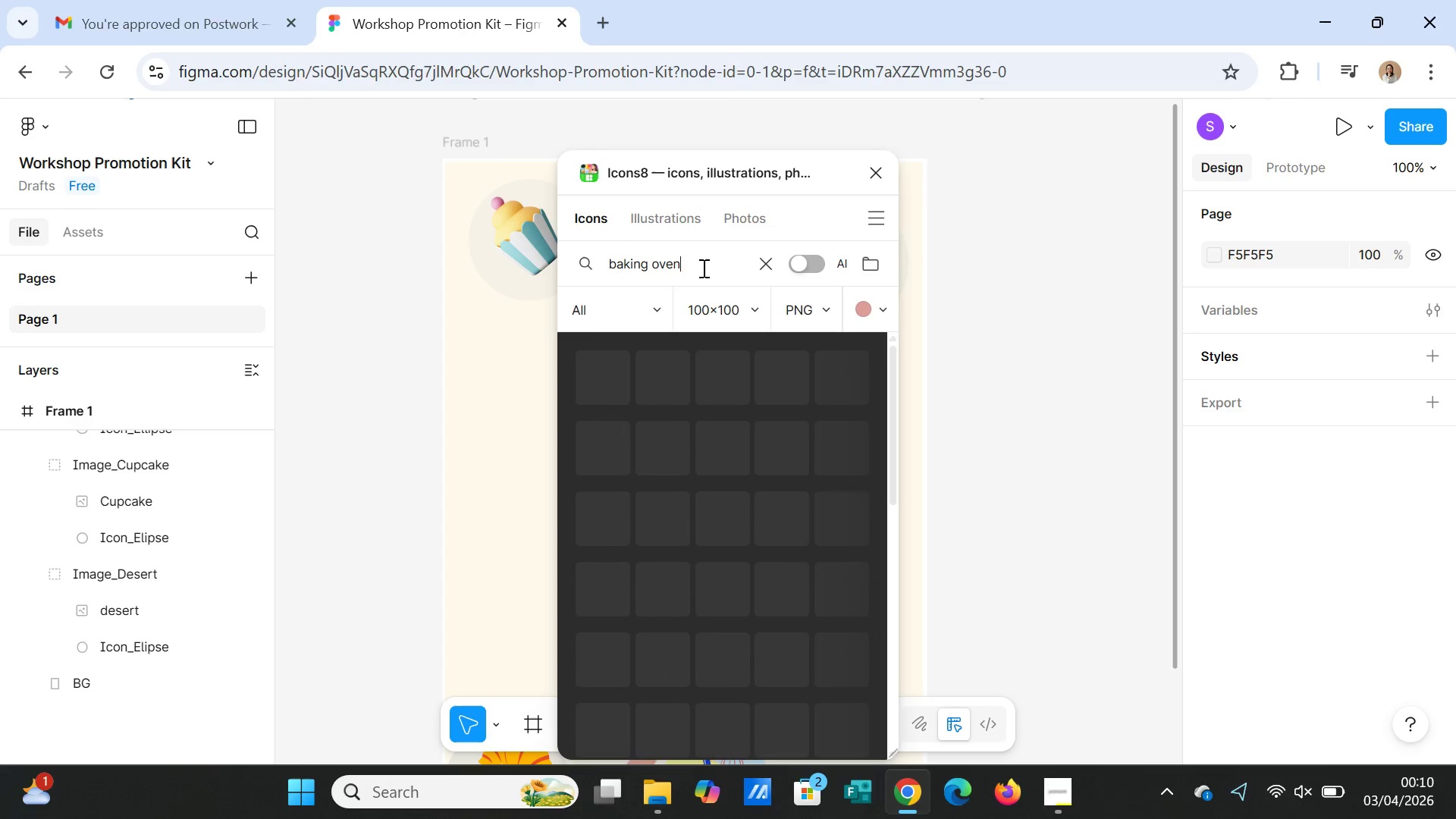 
key(Backspace)
key(Backspace)
key(Backspace)
key(Backspace)
key(Backspace)
type( tools)
 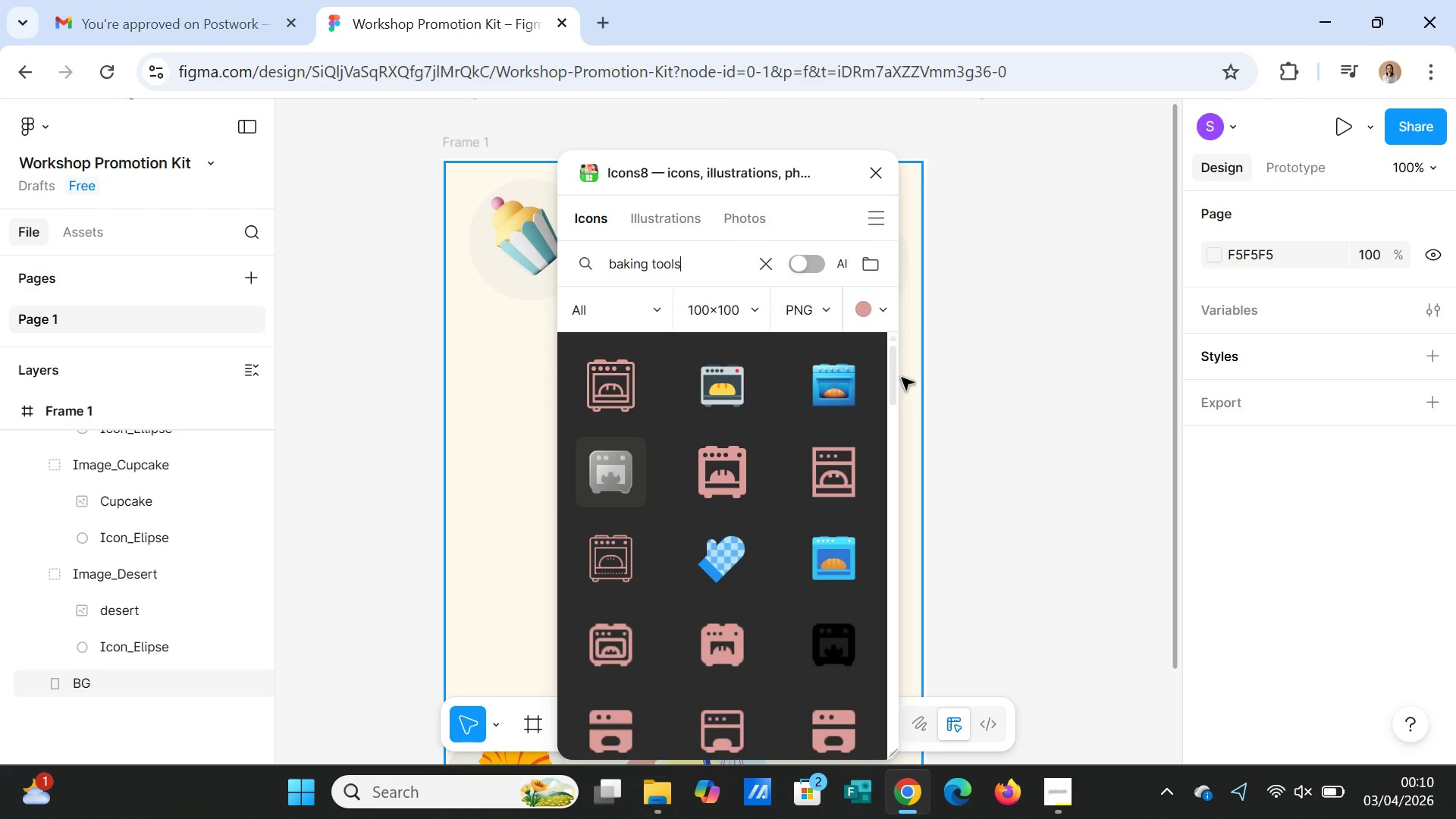 
key(Enter)
 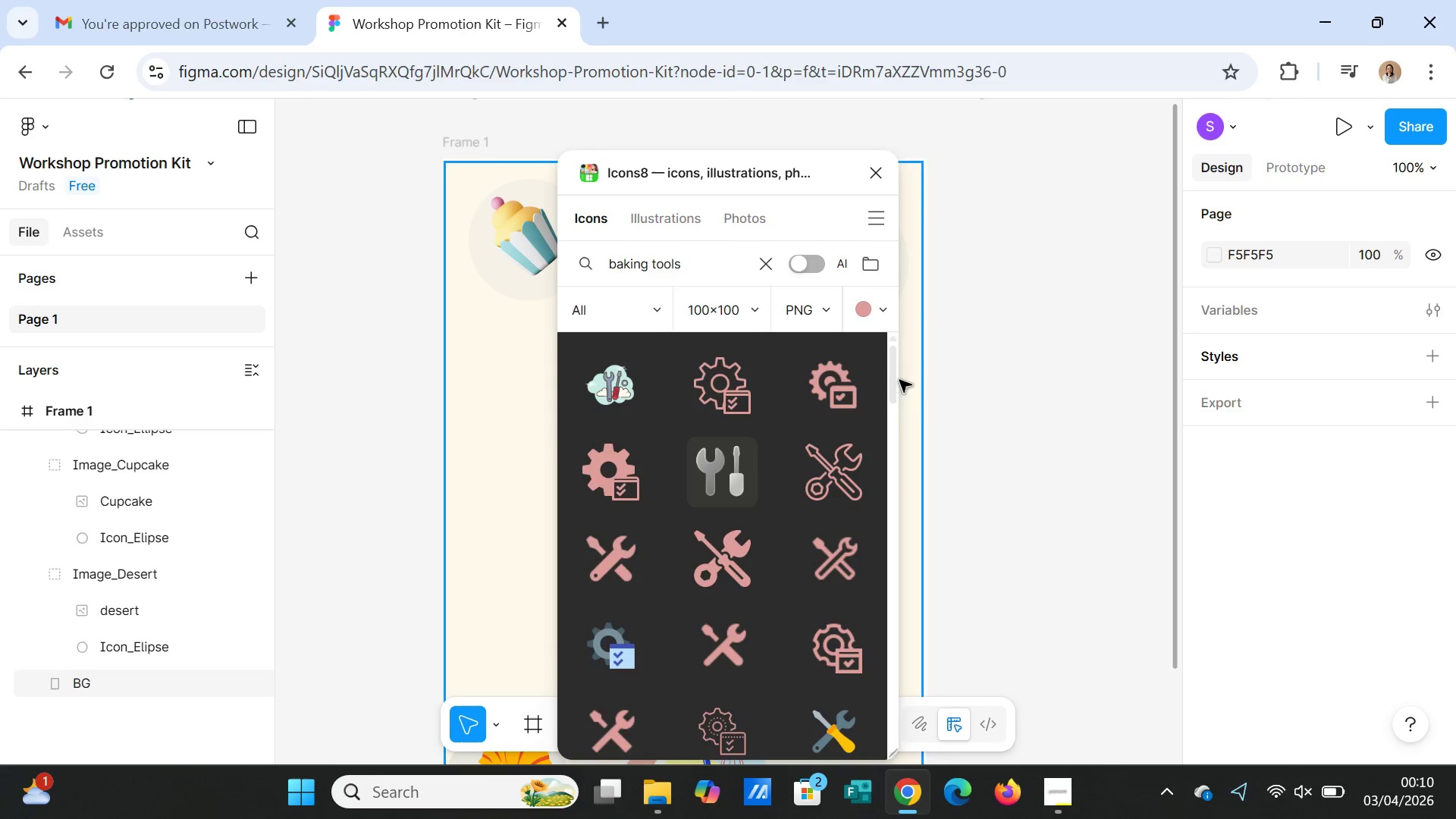 
scroll: coordinate [745, 602], scroll_direction: down, amount: 10.0
 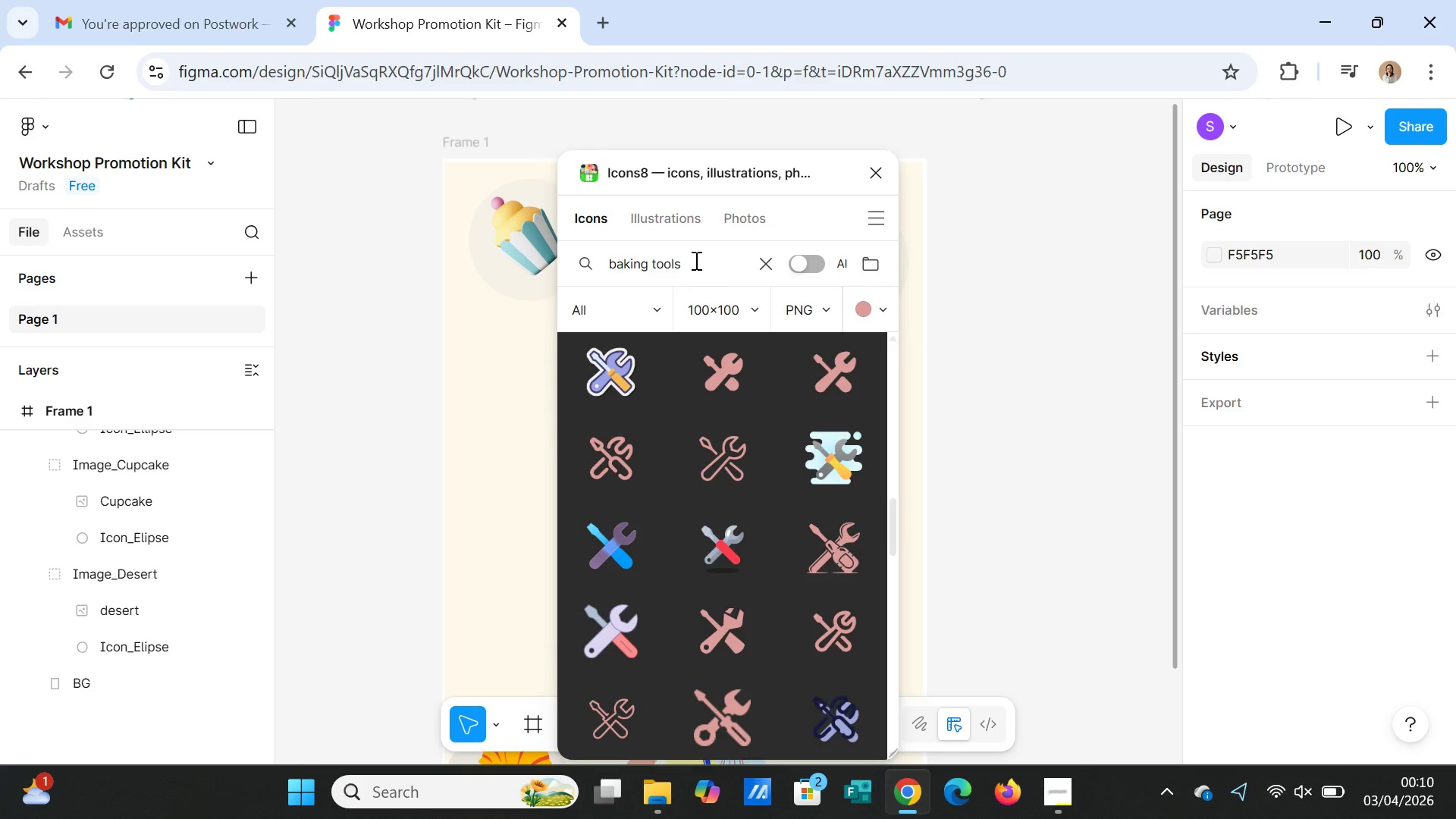 
double_click([695, 260])
 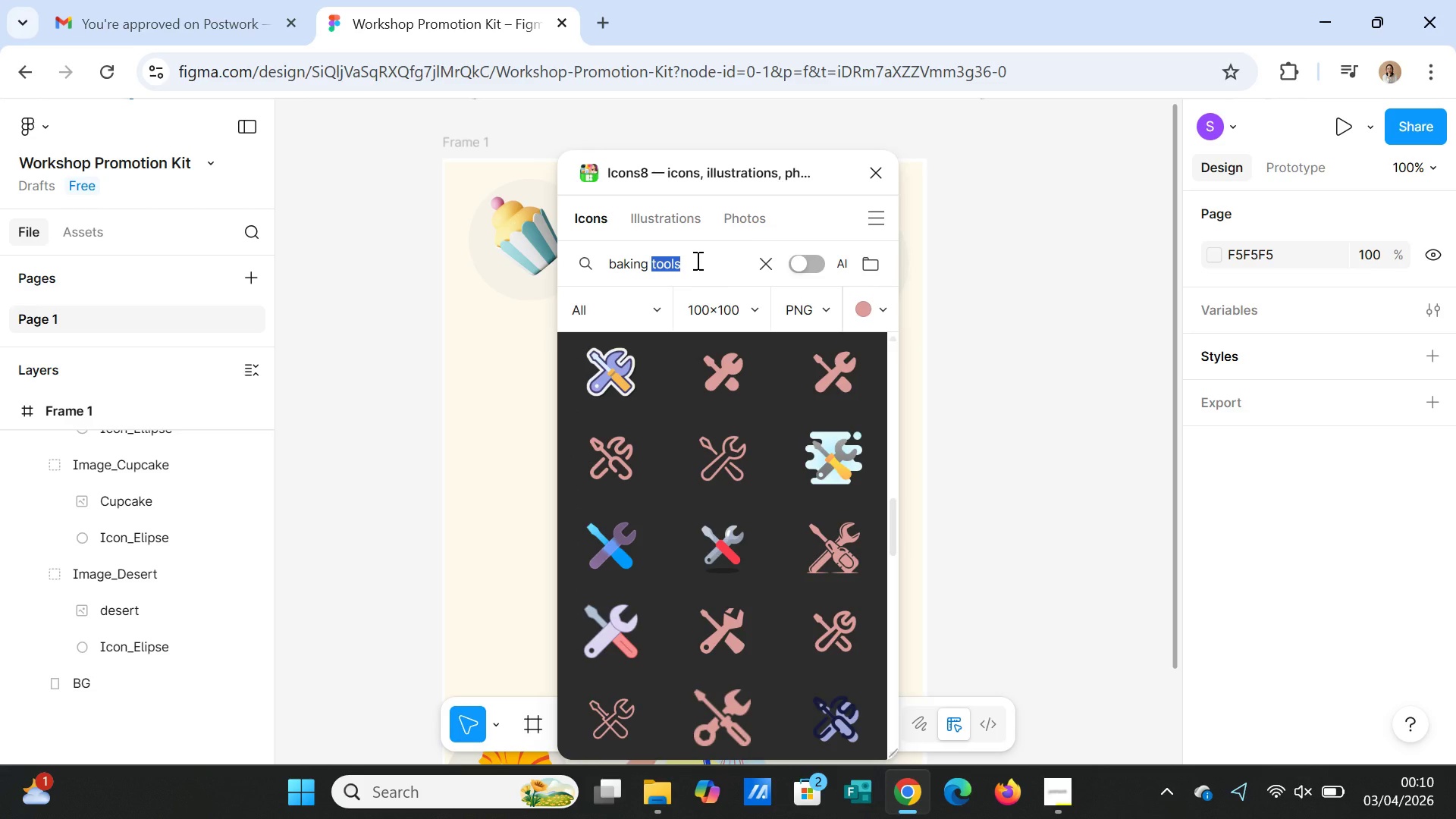 
type(stuff)
 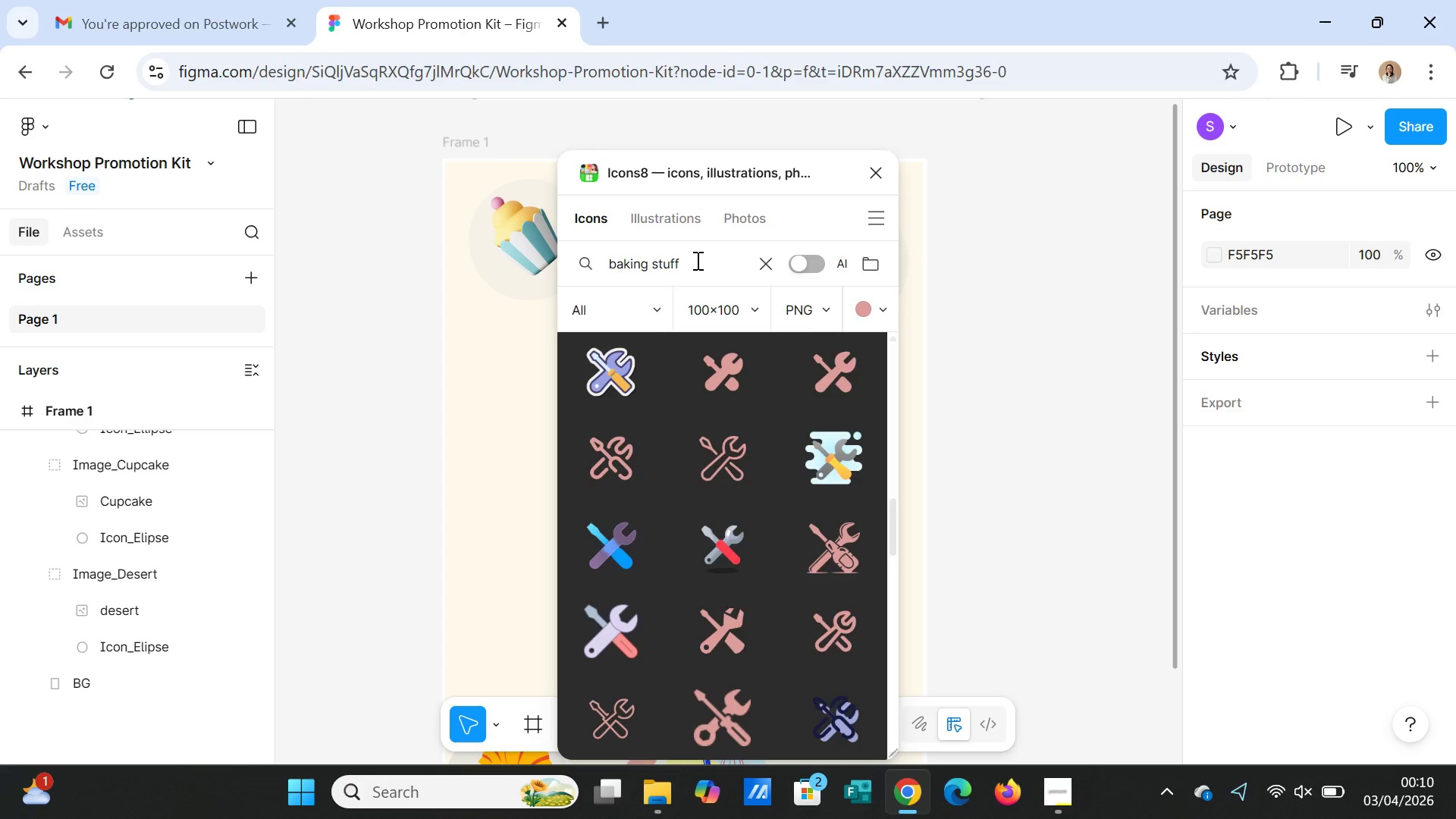 
key(Enter)
 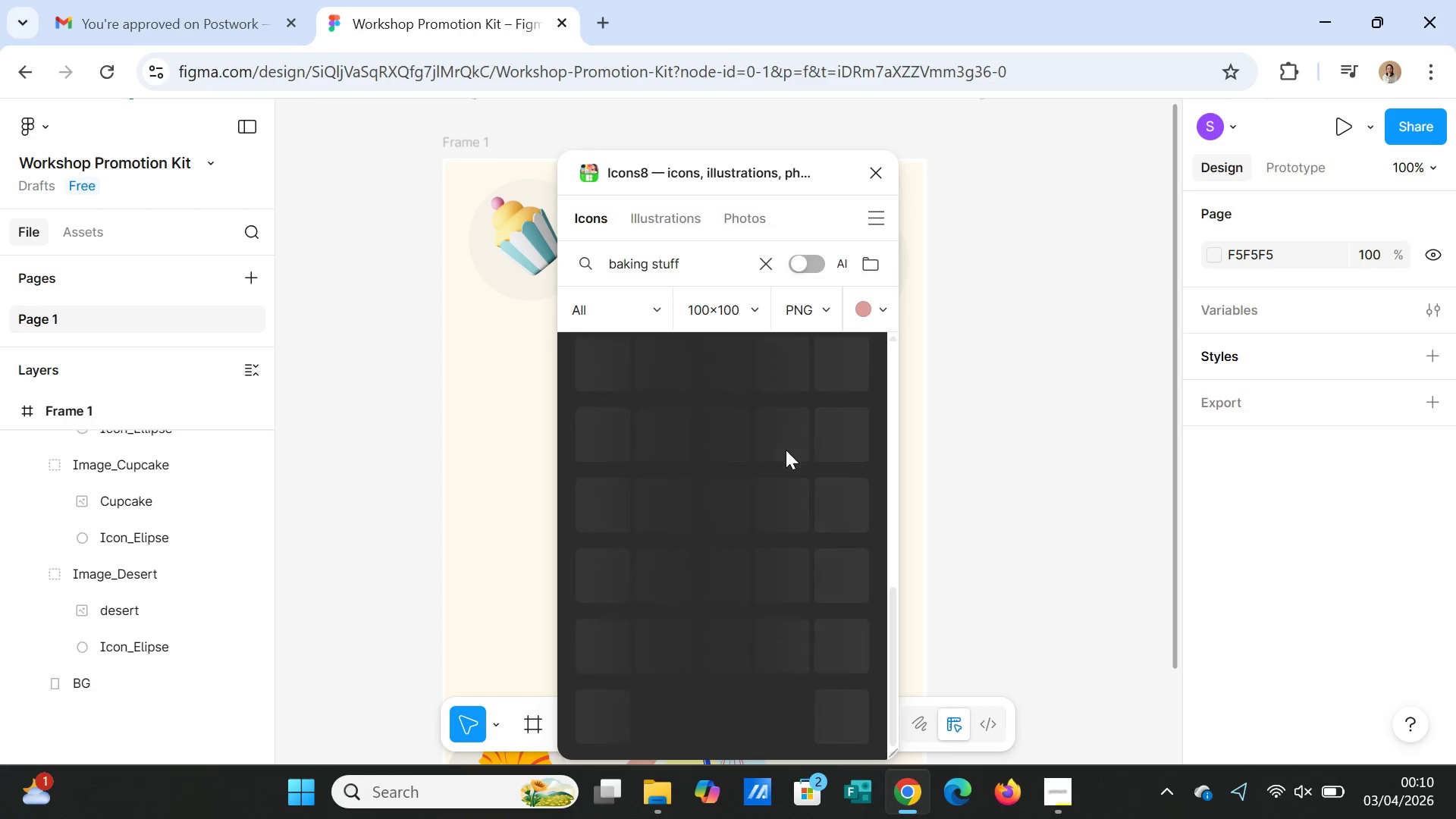 
mouse_move([795, 536])
 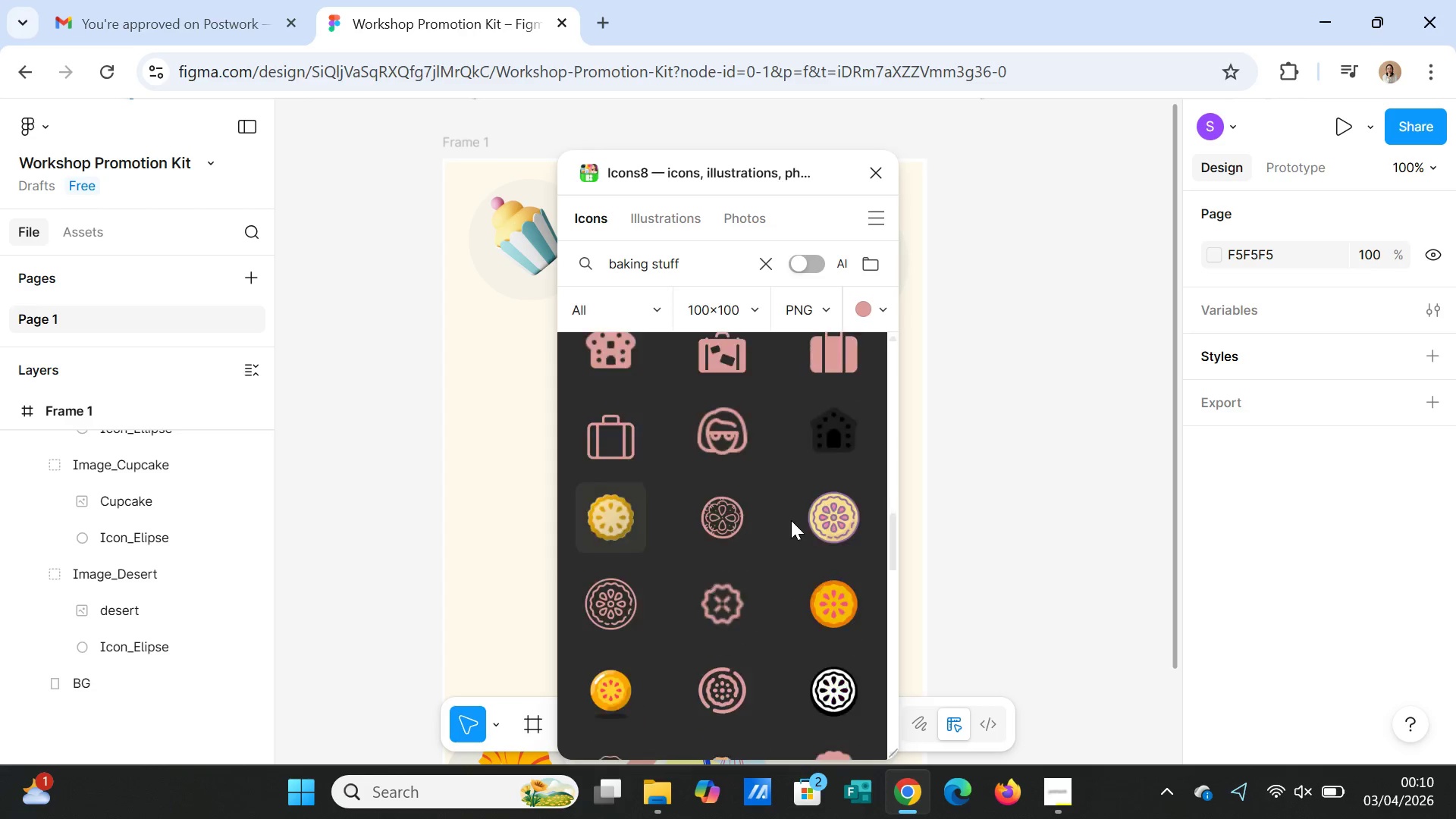 
scroll: coordinate [789, 517], scroll_direction: down, amount: 22.0
 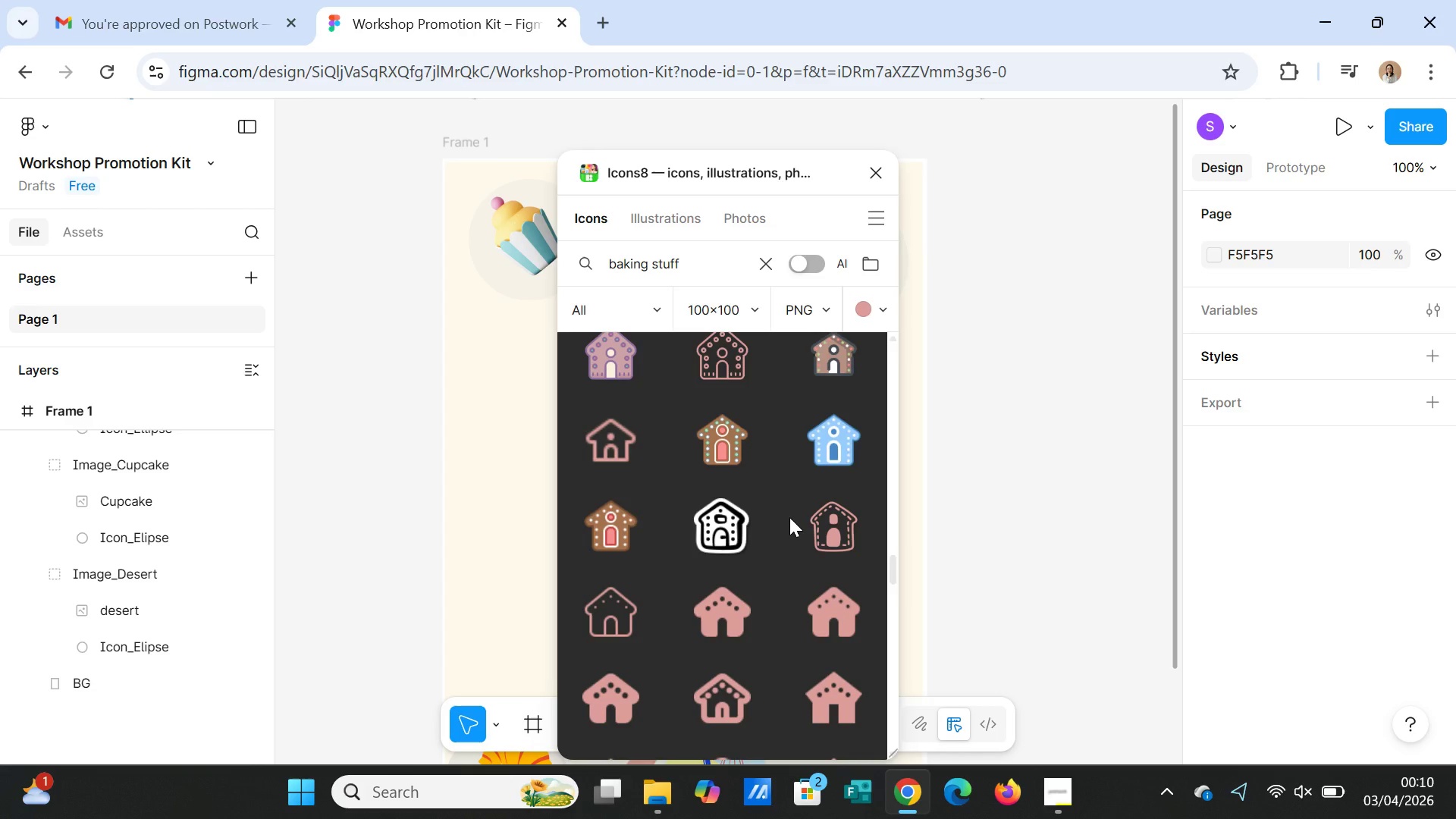 
wait(16.3)
 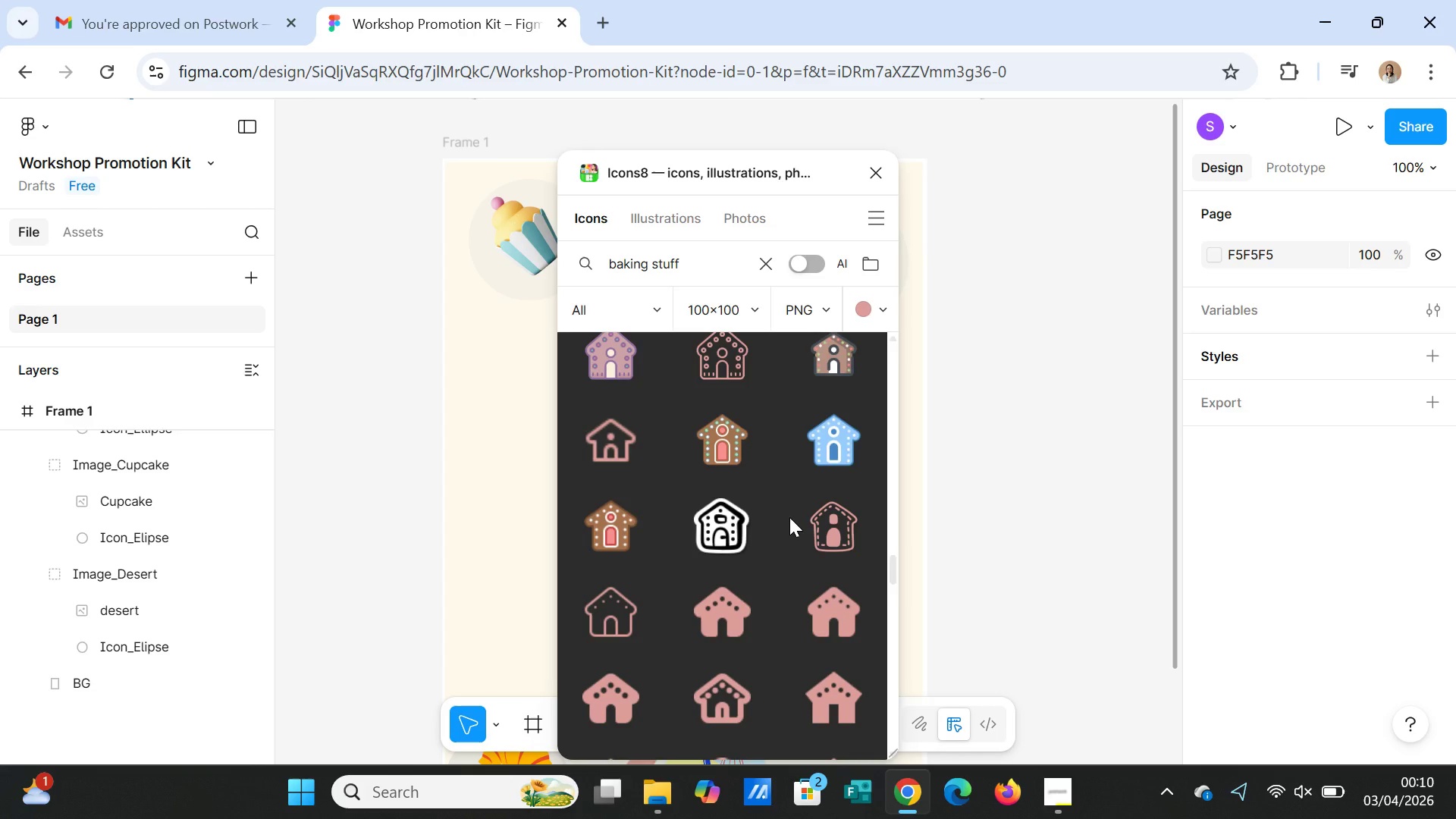 
double_click([697, 261])
 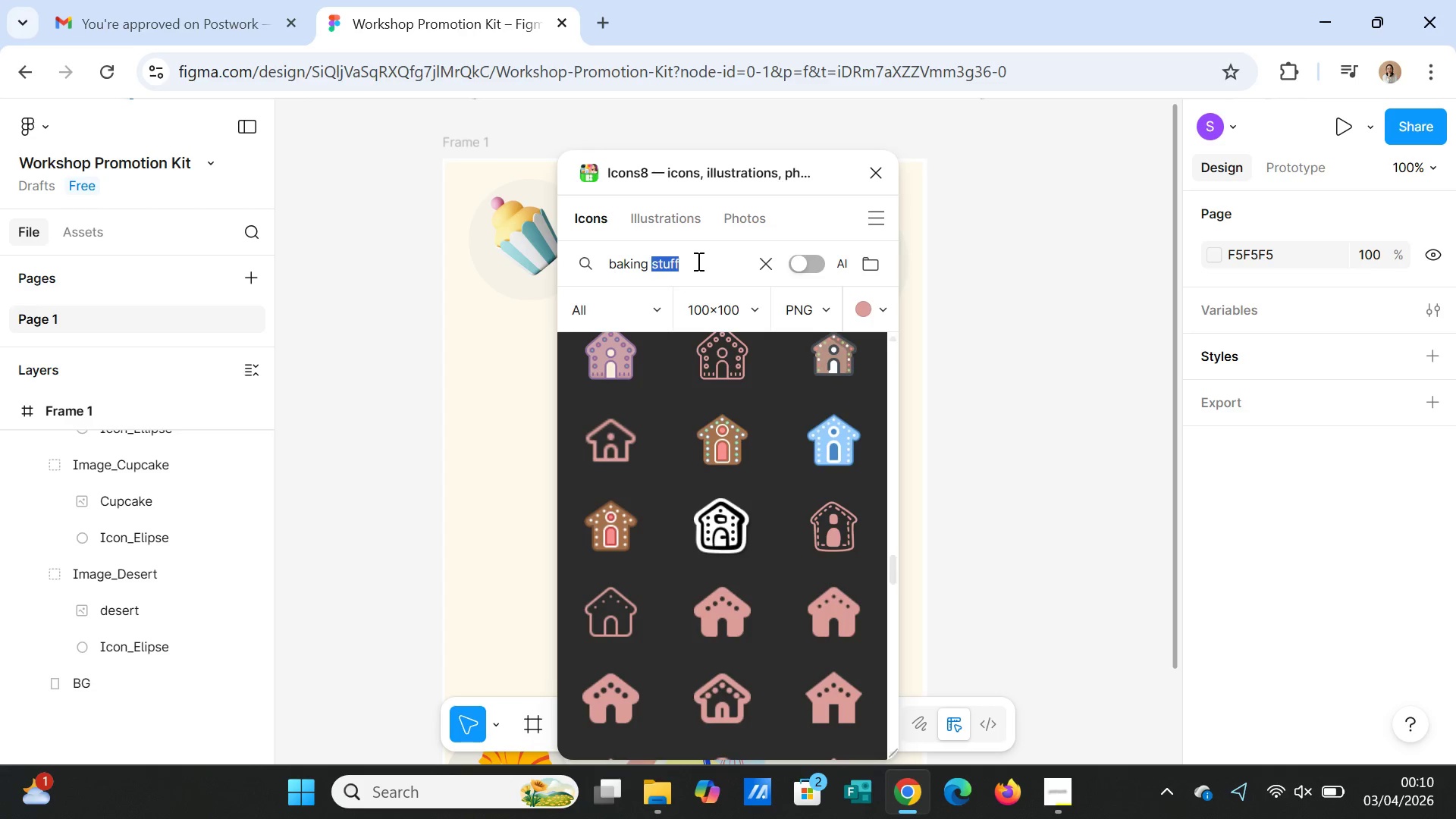 
triple_click([697, 261])
 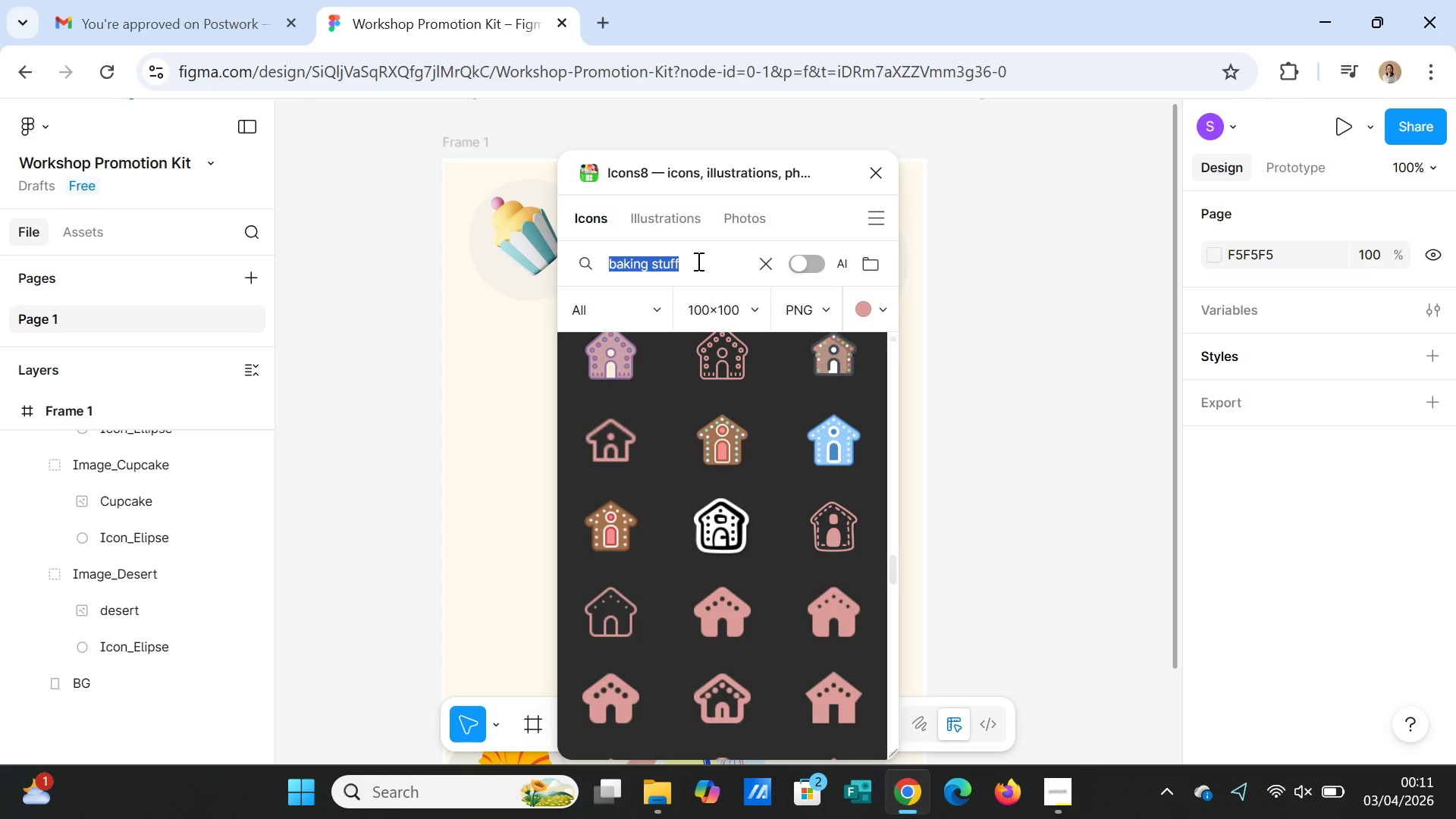 
type(baking equoip)
key(Backspace)
key(Backspace)
key(Backspace)
type(ipment)
 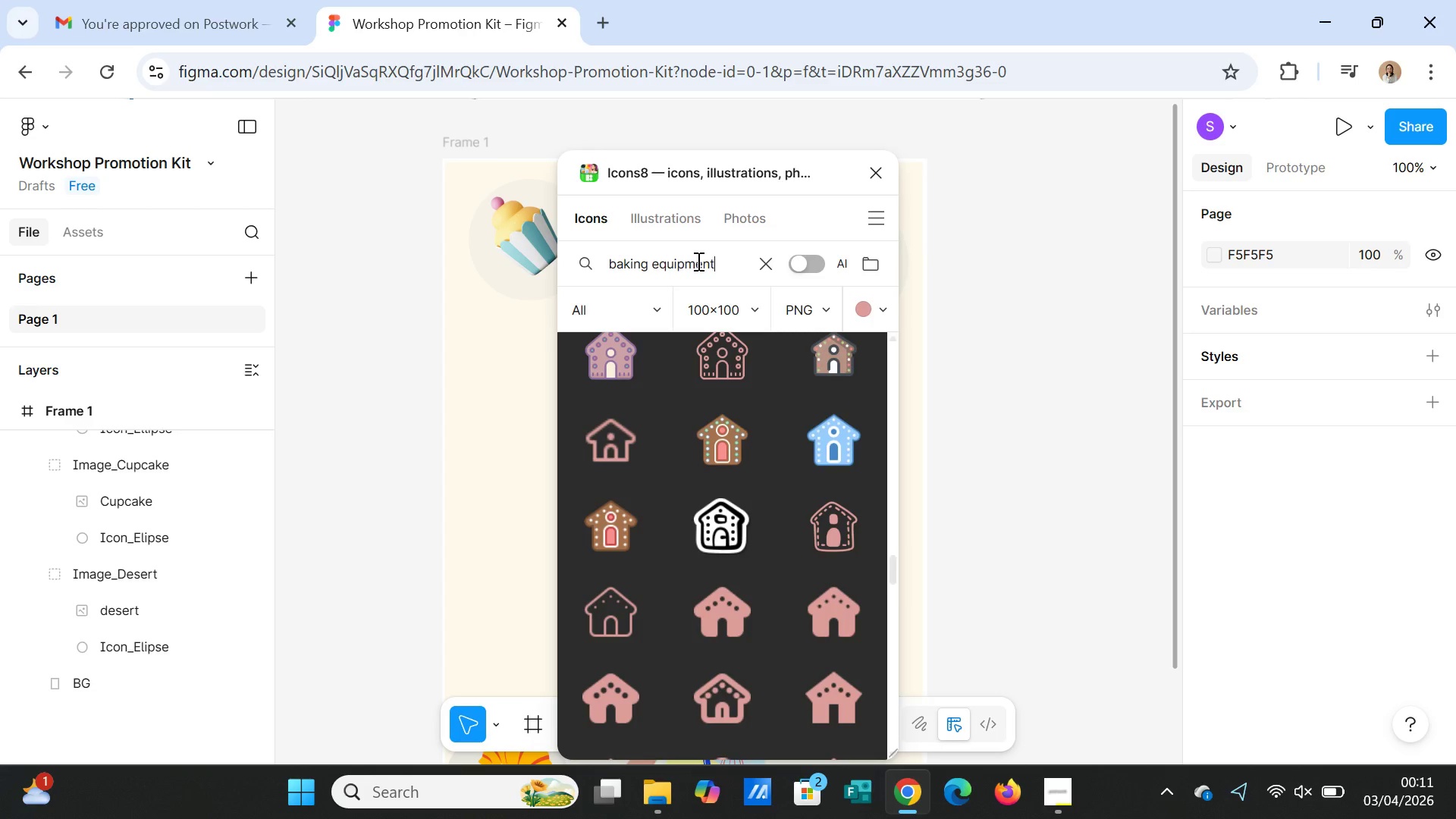 
key(Enter)
 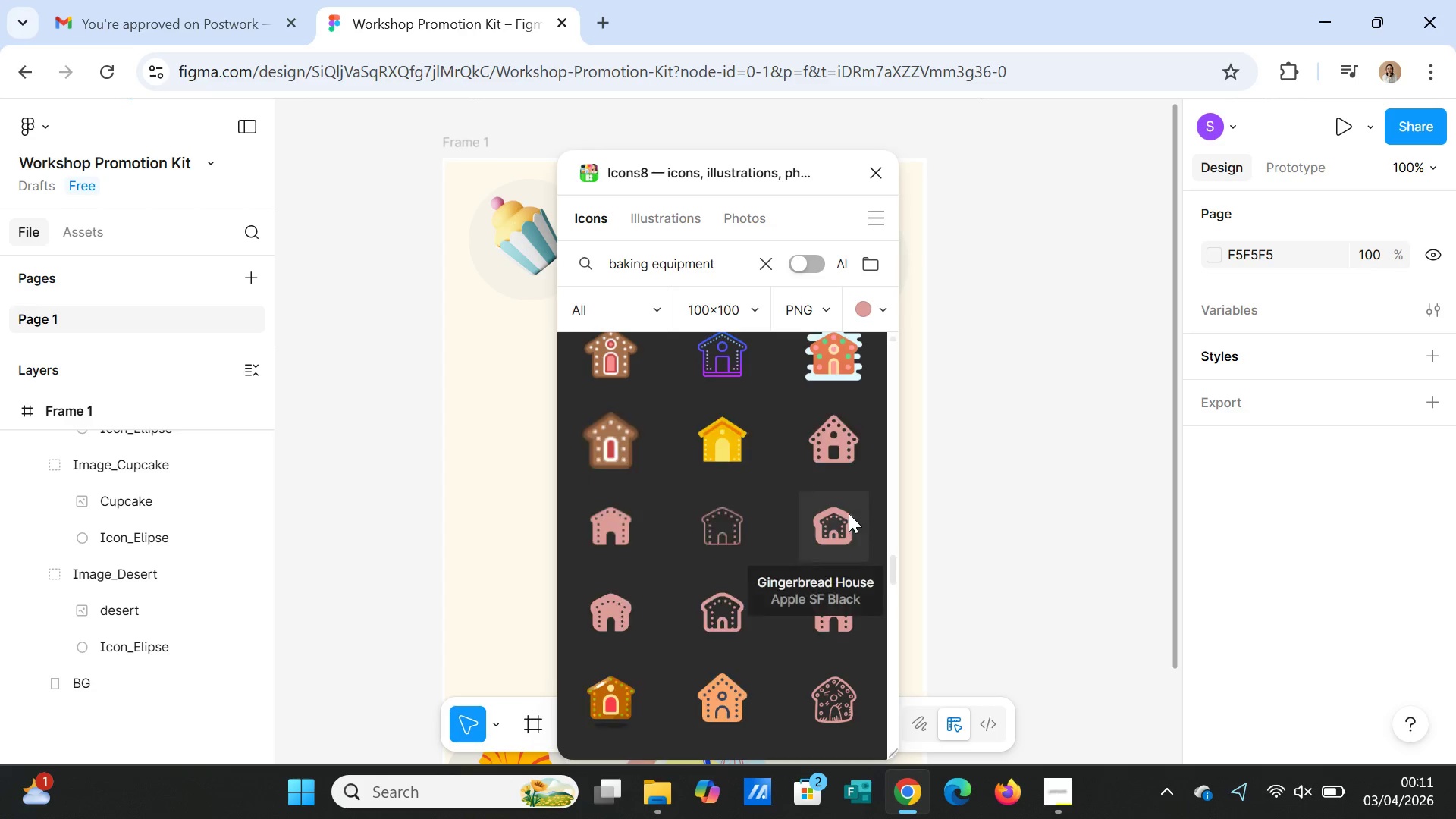 
scroll: coordinate [765, 518], scroll_direction: down, amount: 26.0
 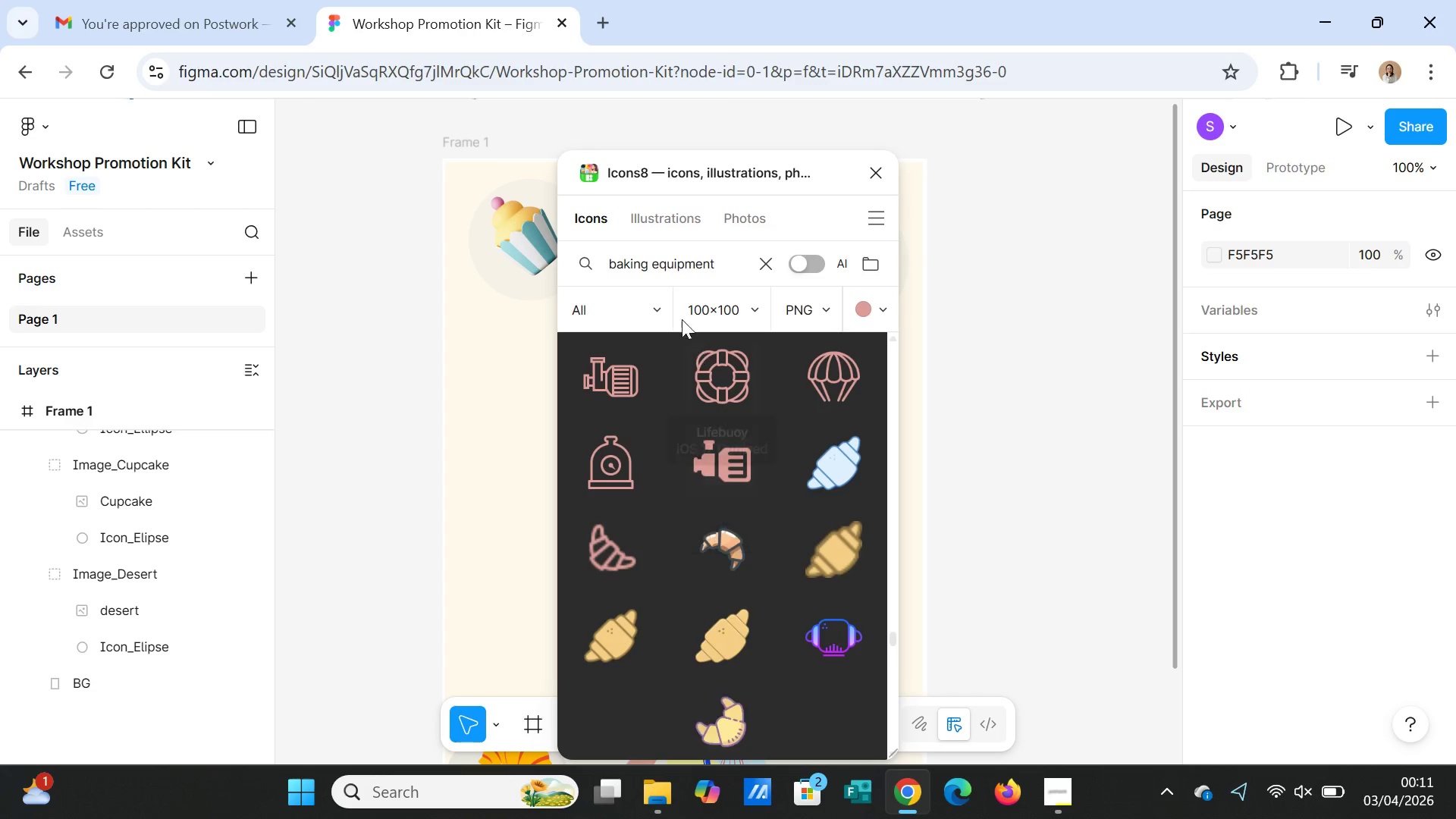 
left_click([670, 221])
 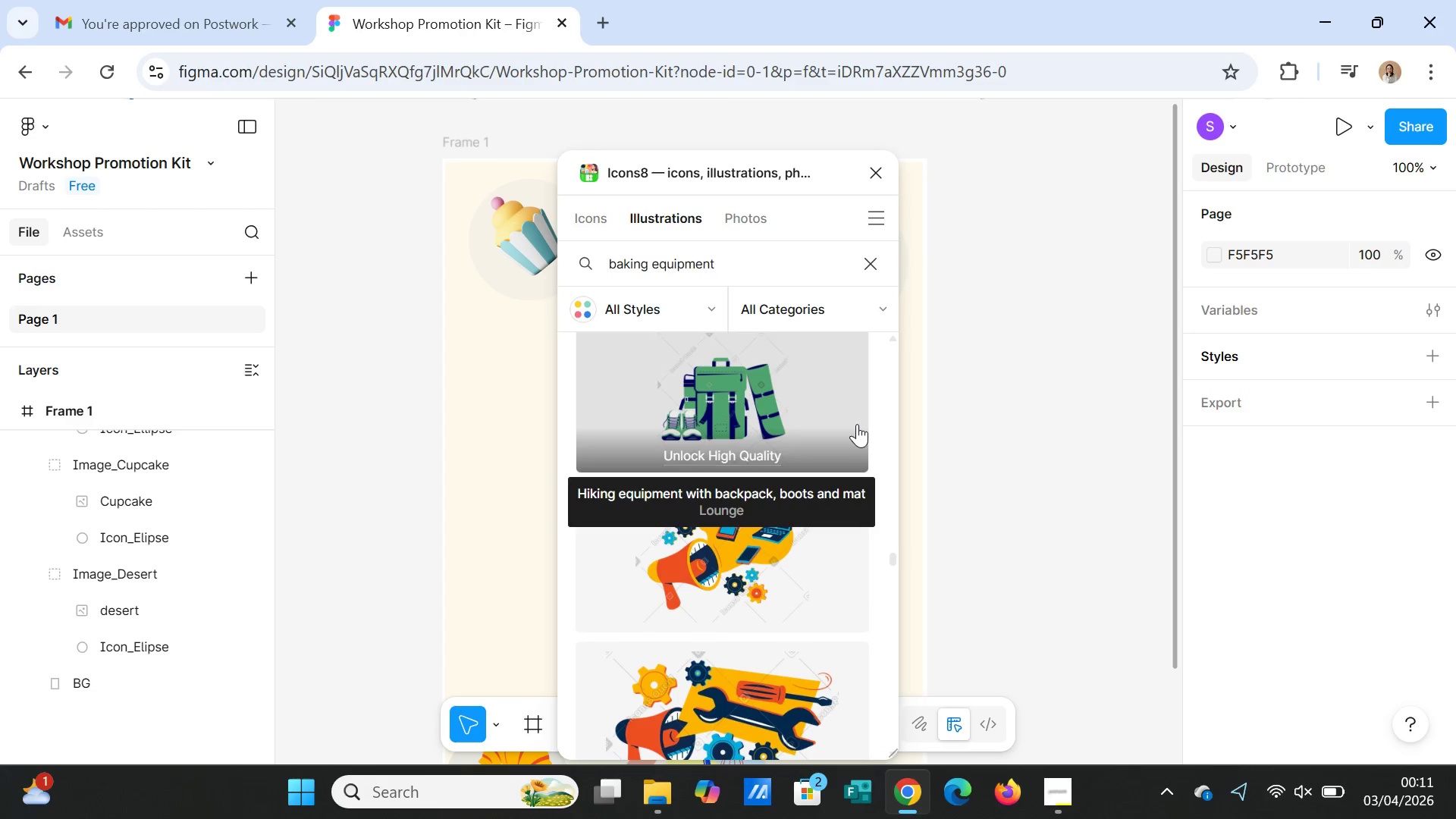 
scroll: coordinate [835, 599], scroll_direction: down, amount: 14.0
 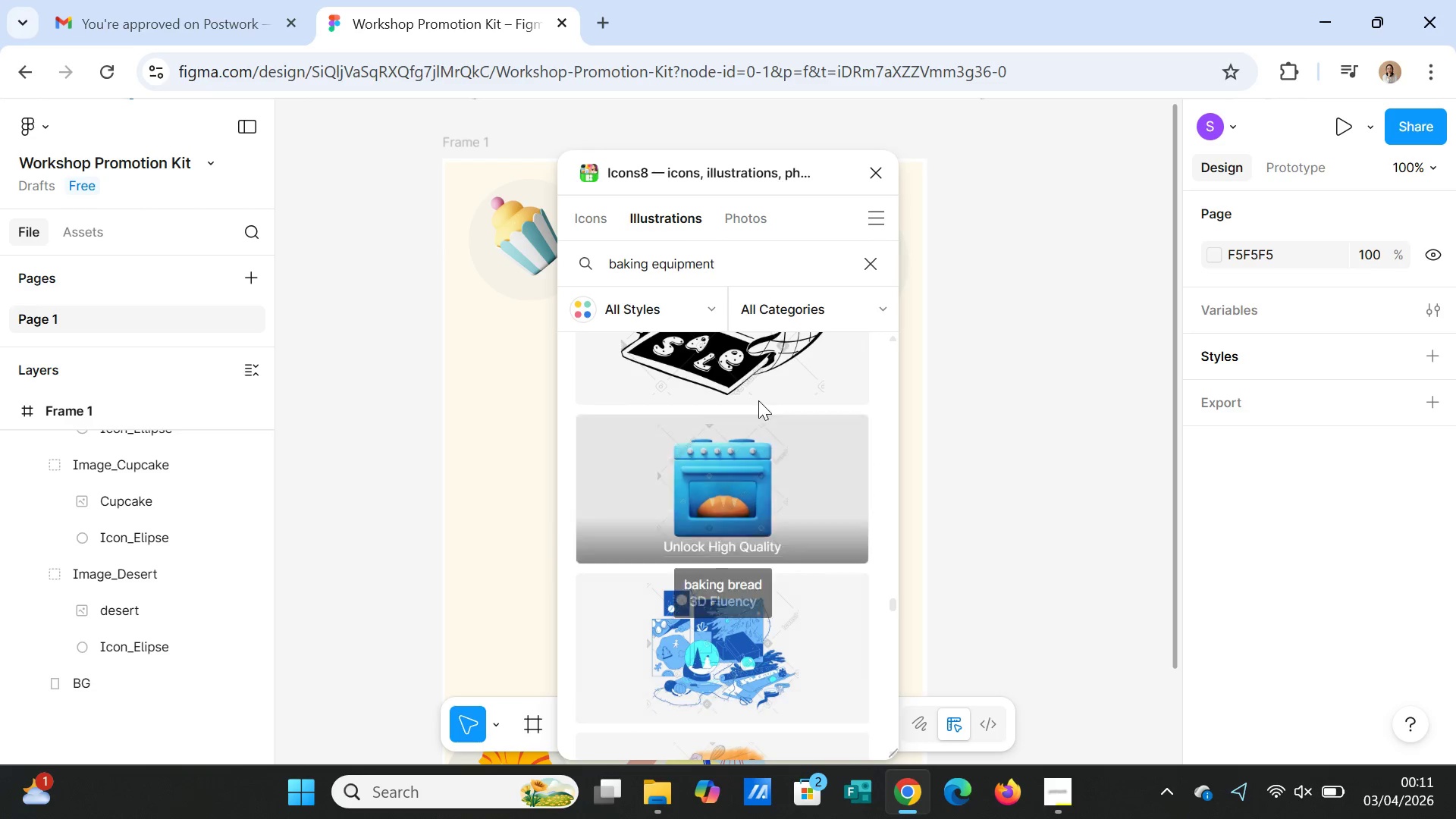 
double_click([741, 259])
 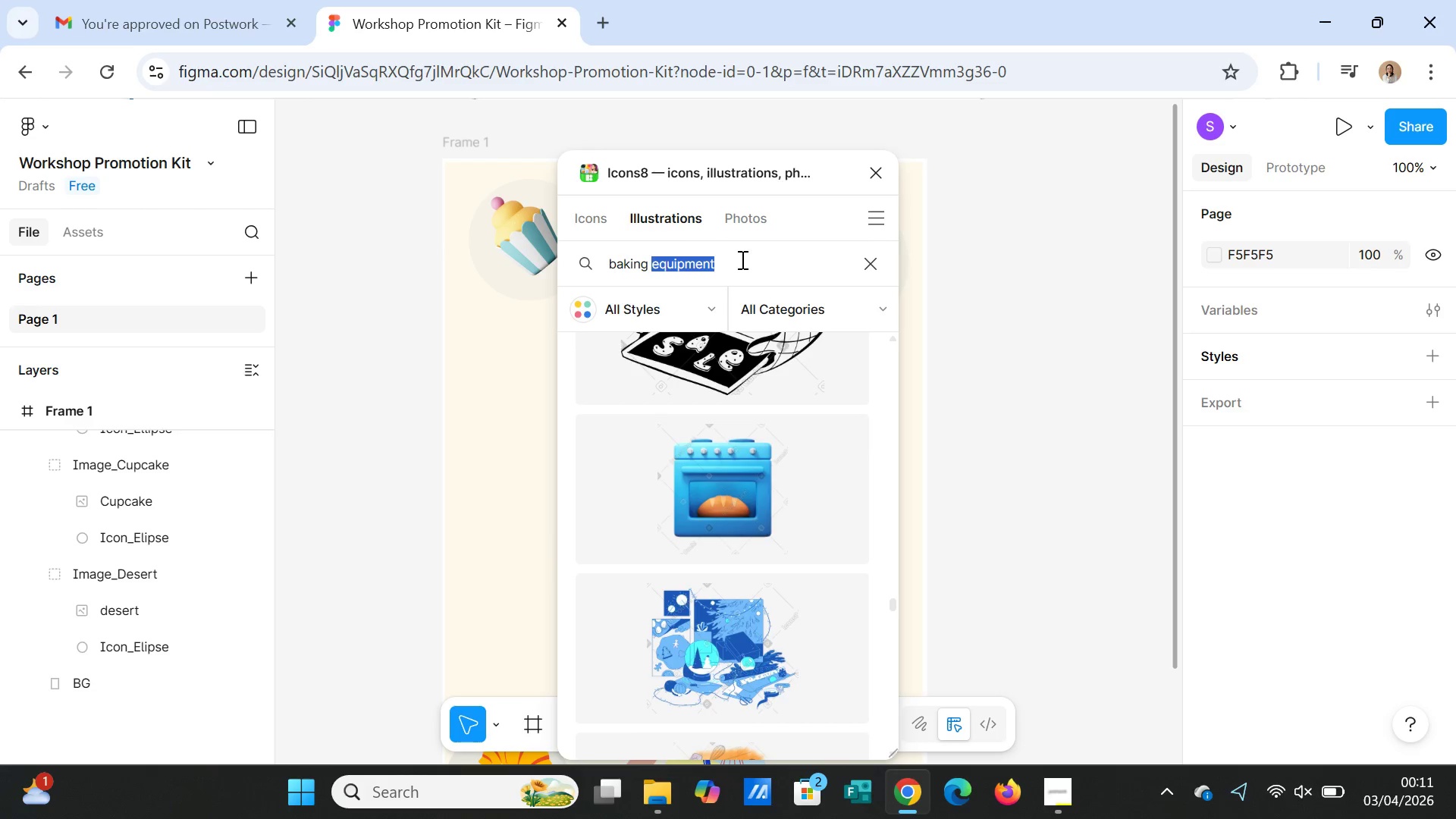 
triple_click([741, 259])
 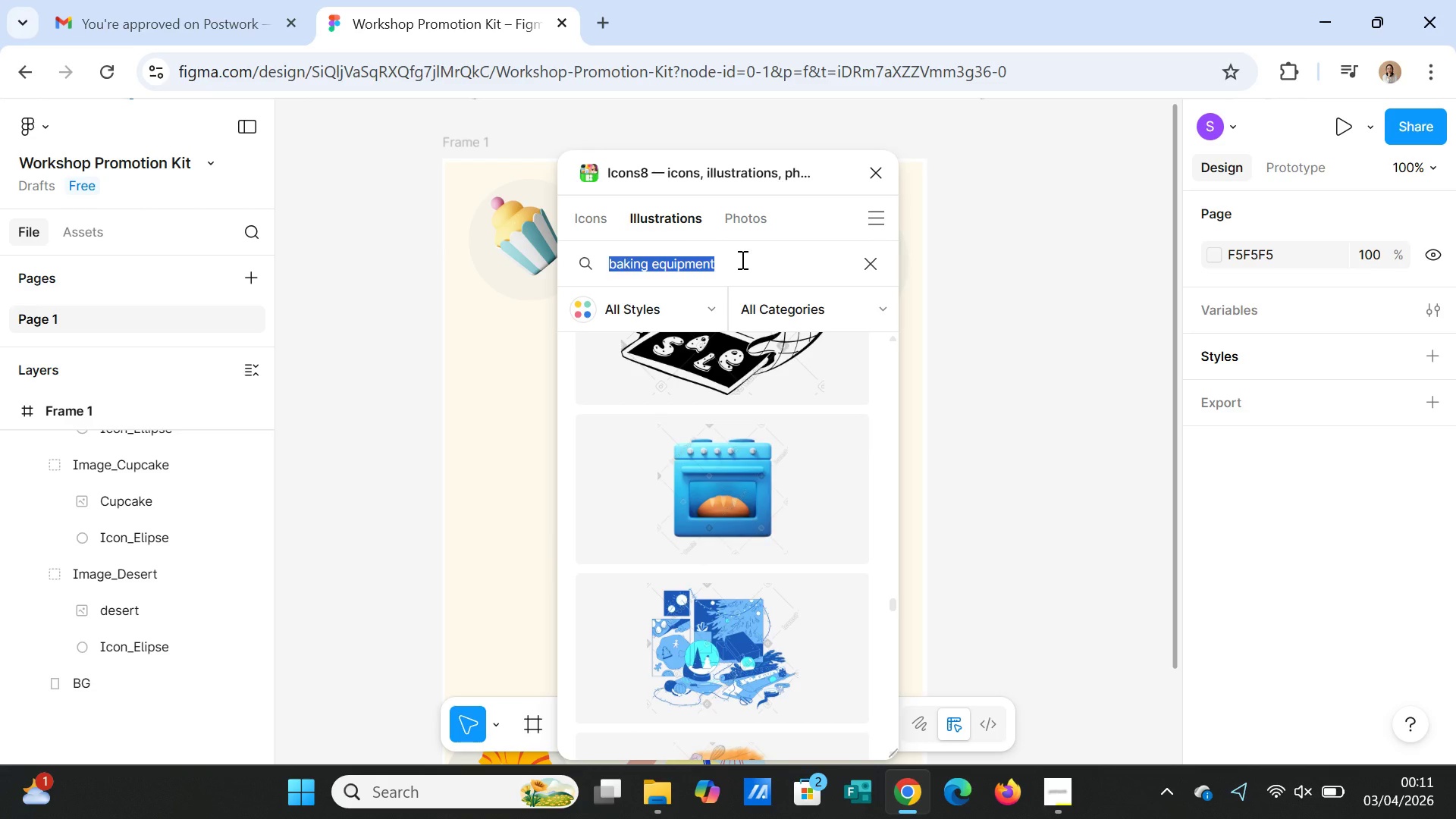 
type(wisk)
 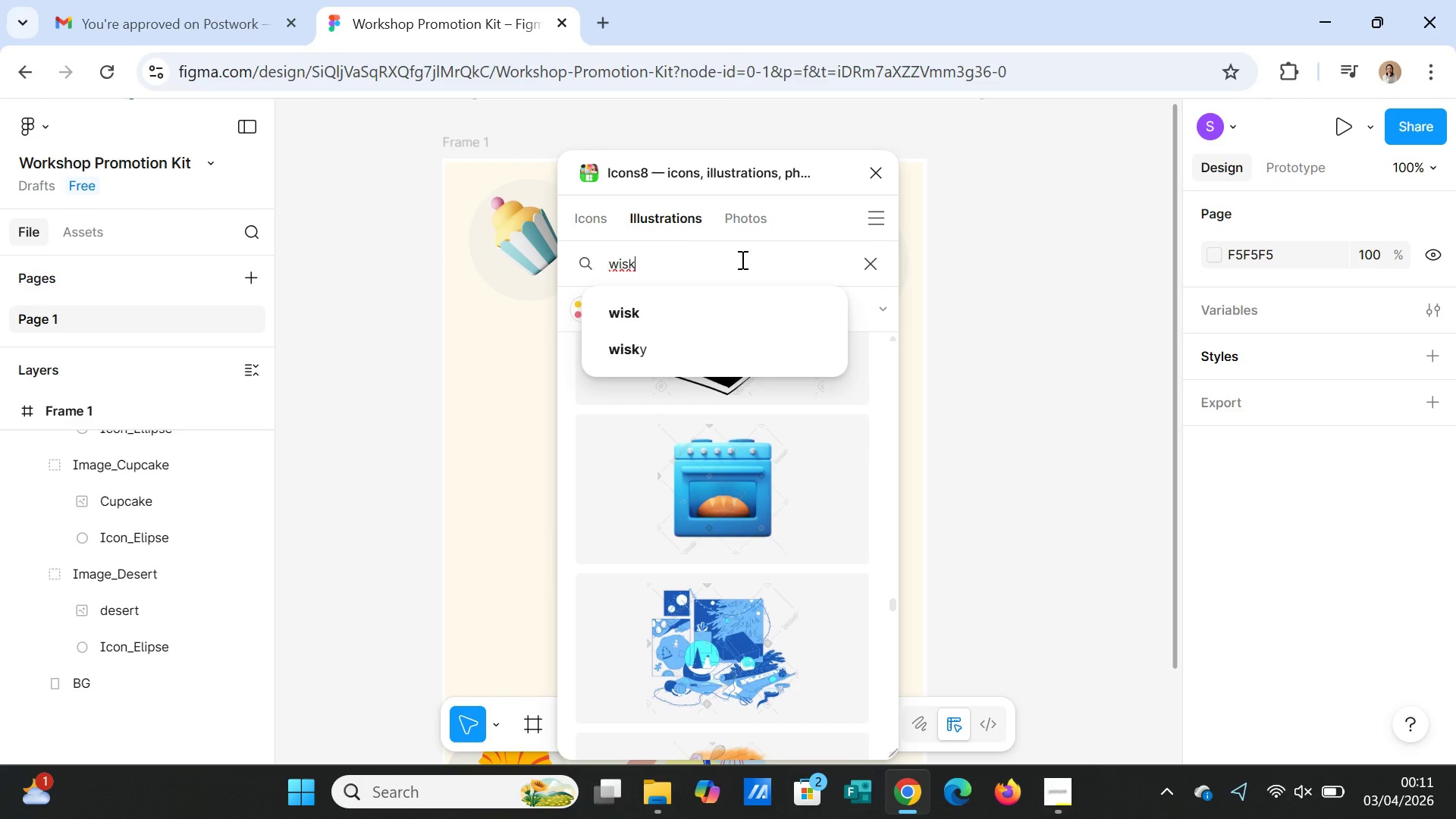 
key(Enter)
 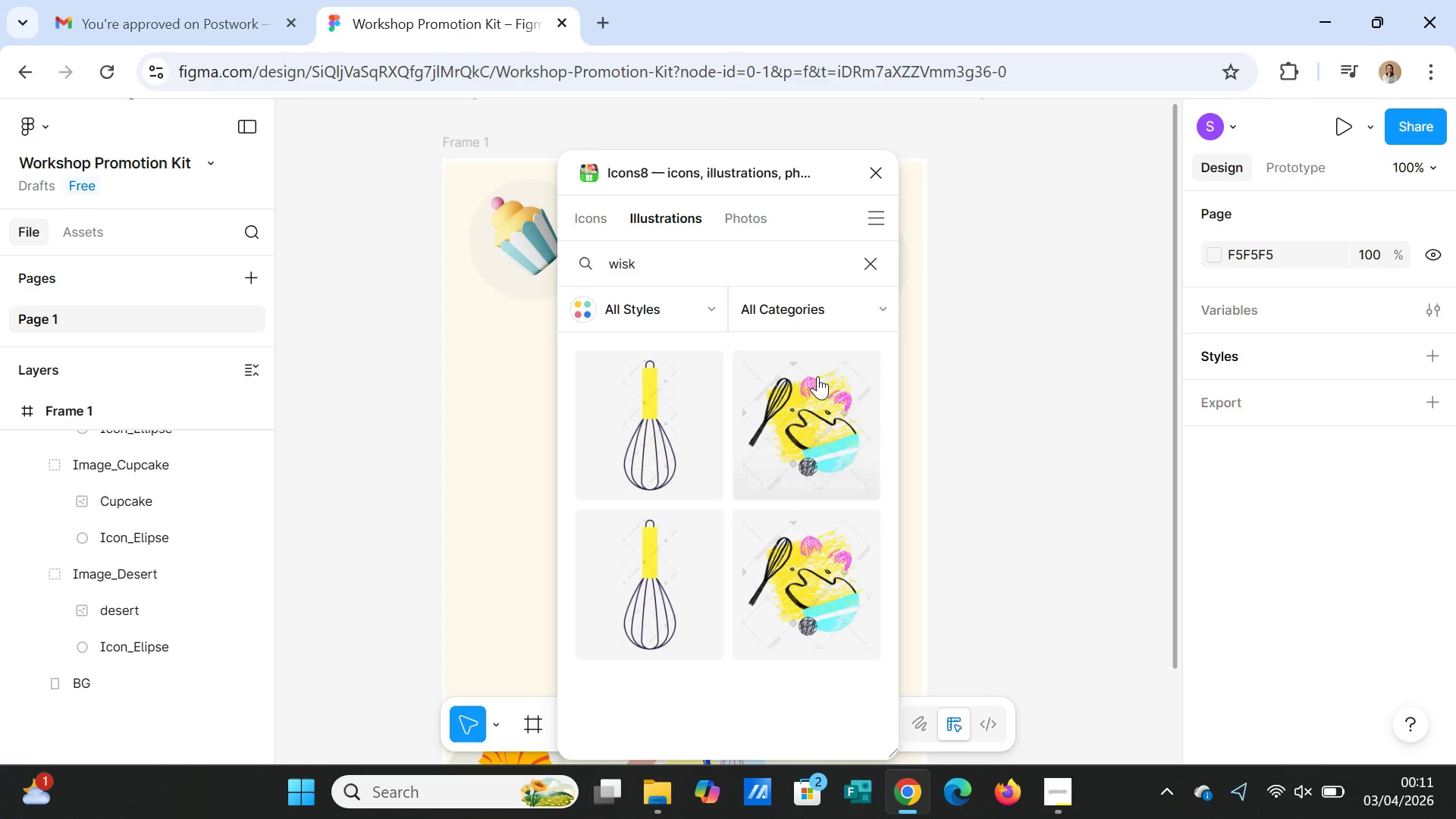 
mouse_move([843, 574])
 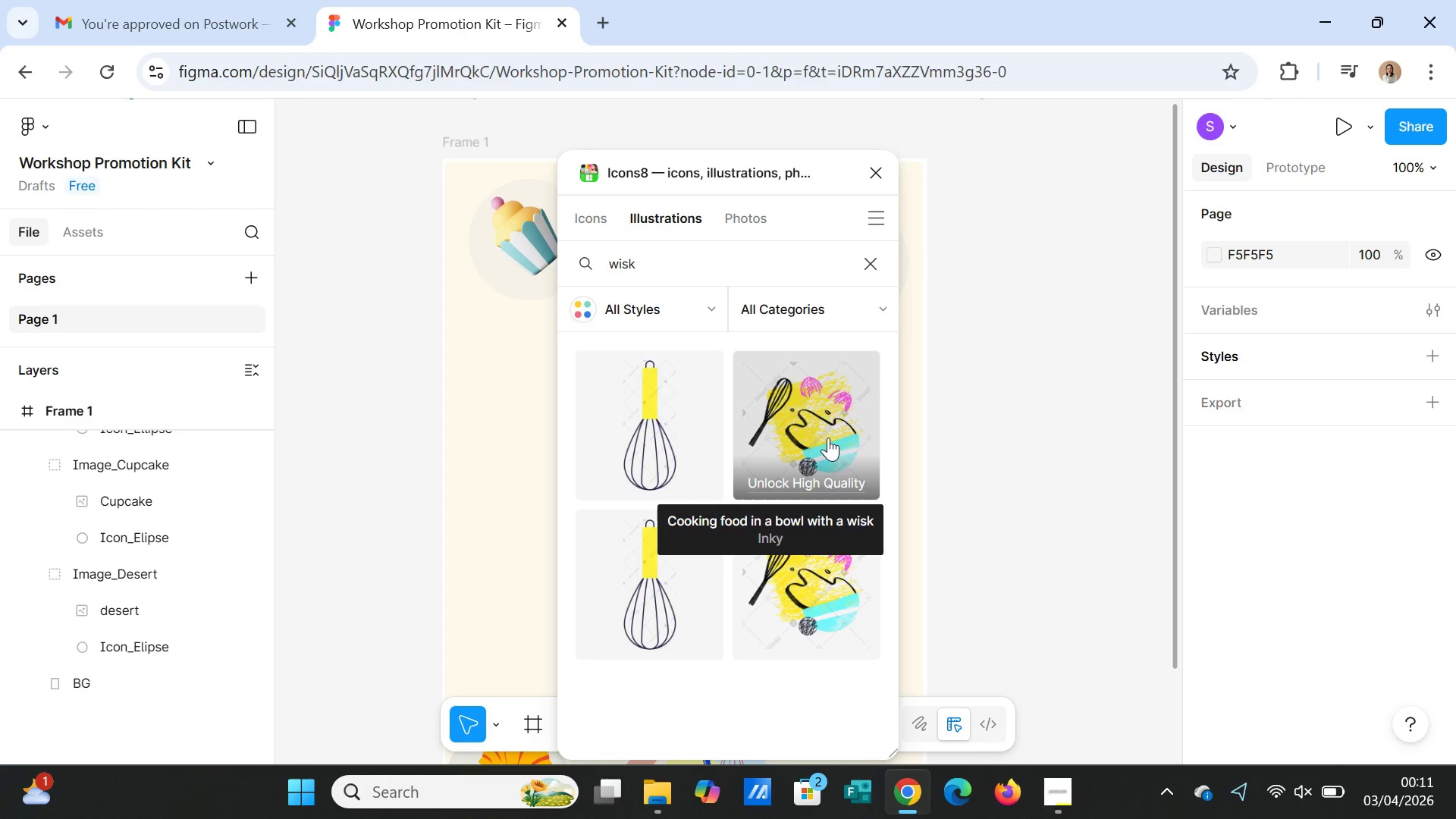 
scroll: coordinate [805, 510], scroll_direction: down, amount: 2.0
 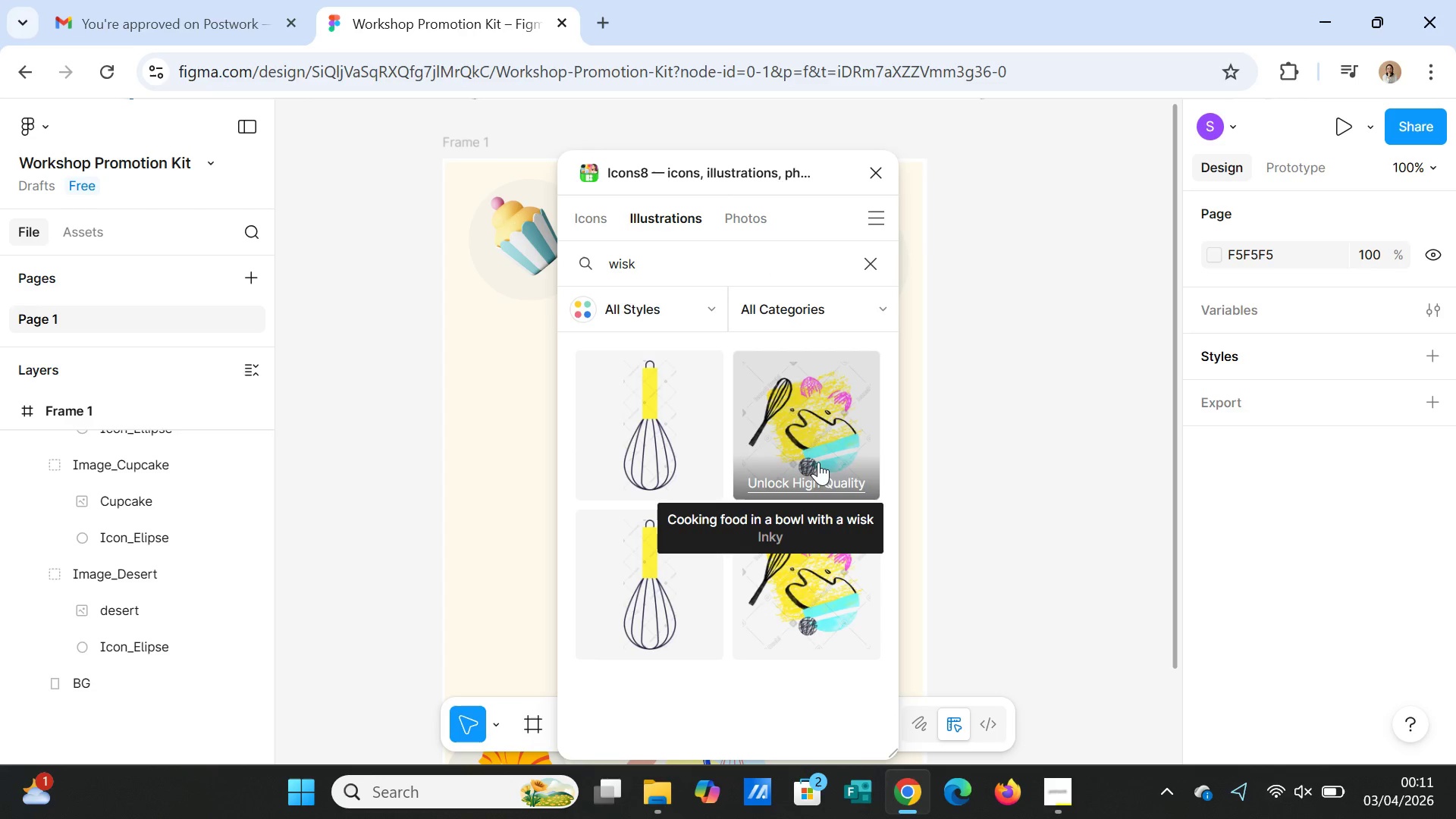 
left_click([792, 438])
 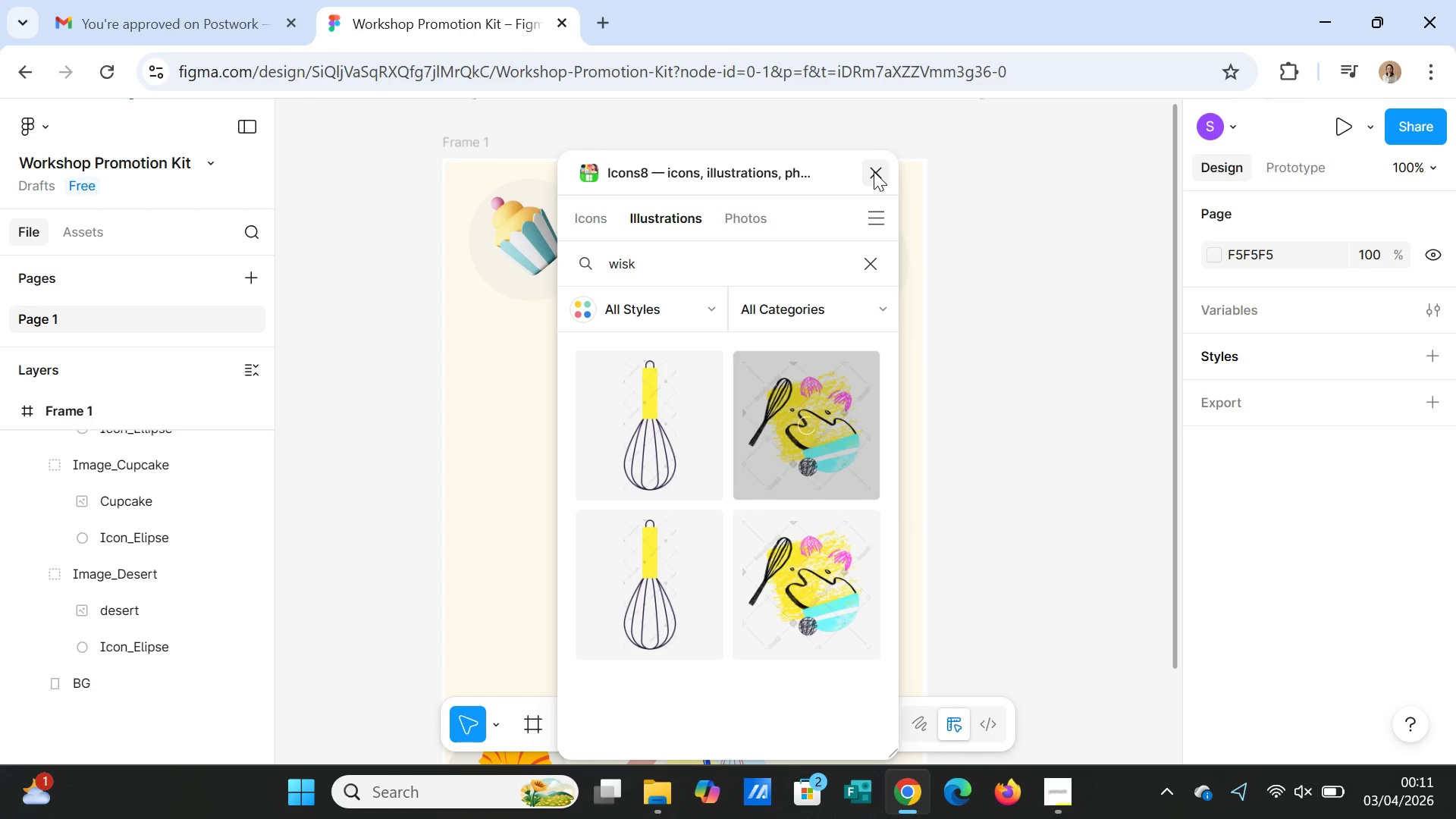 
left_click([874, 171])
 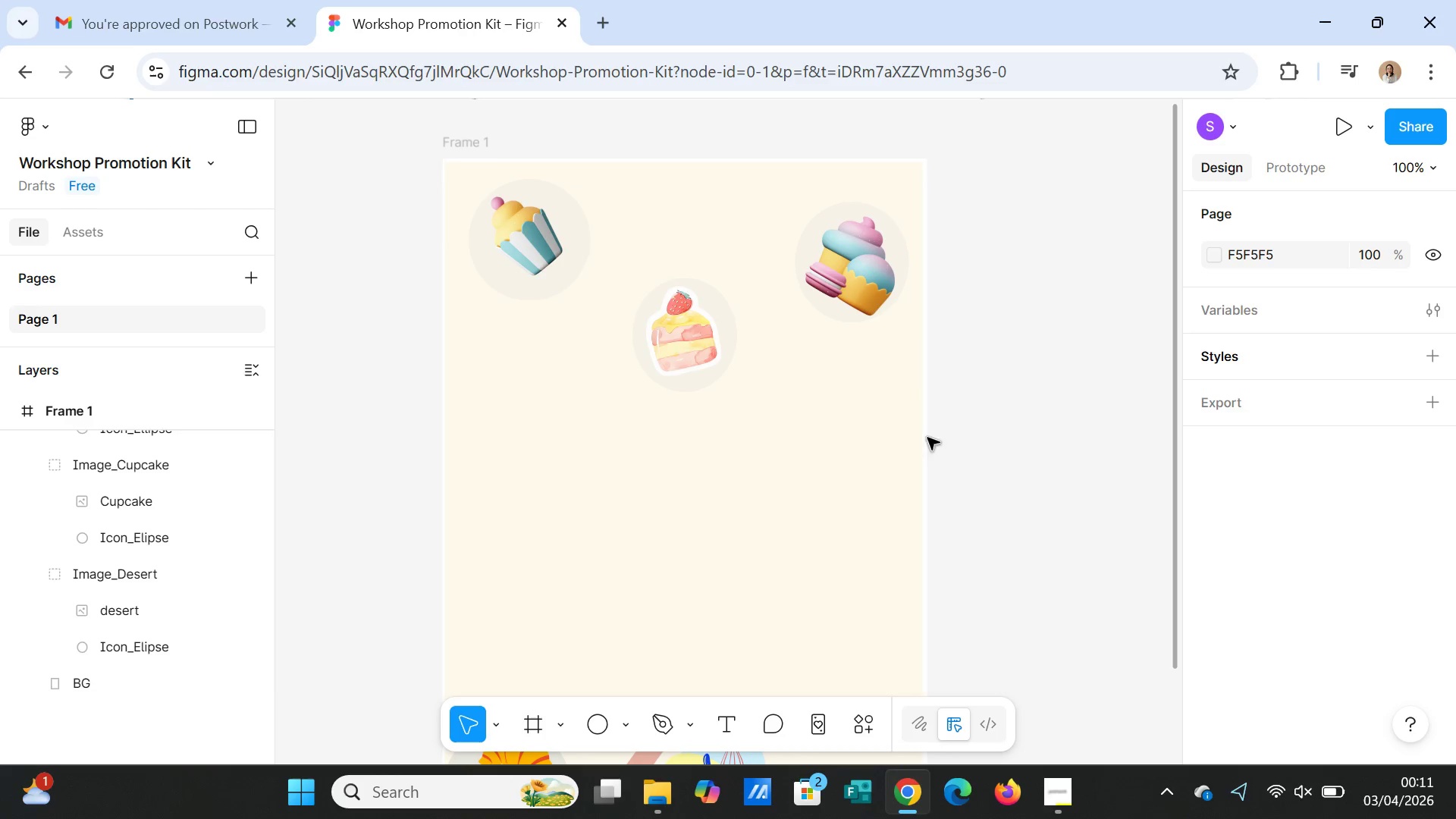 
scroll: coordinate [847, 509], scroll_direction: down, amount: 5.0
 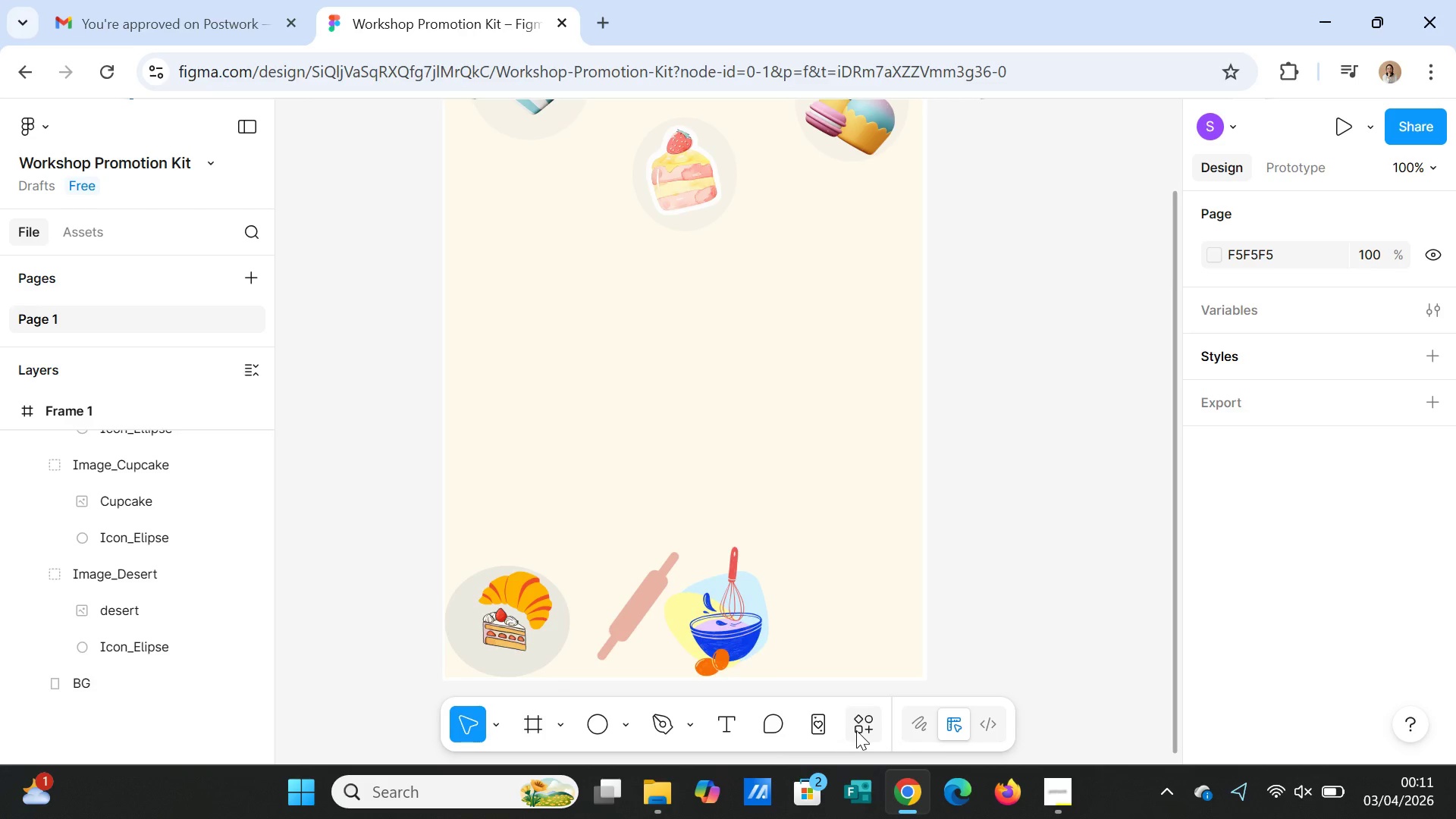 
left_click([860, 730])
 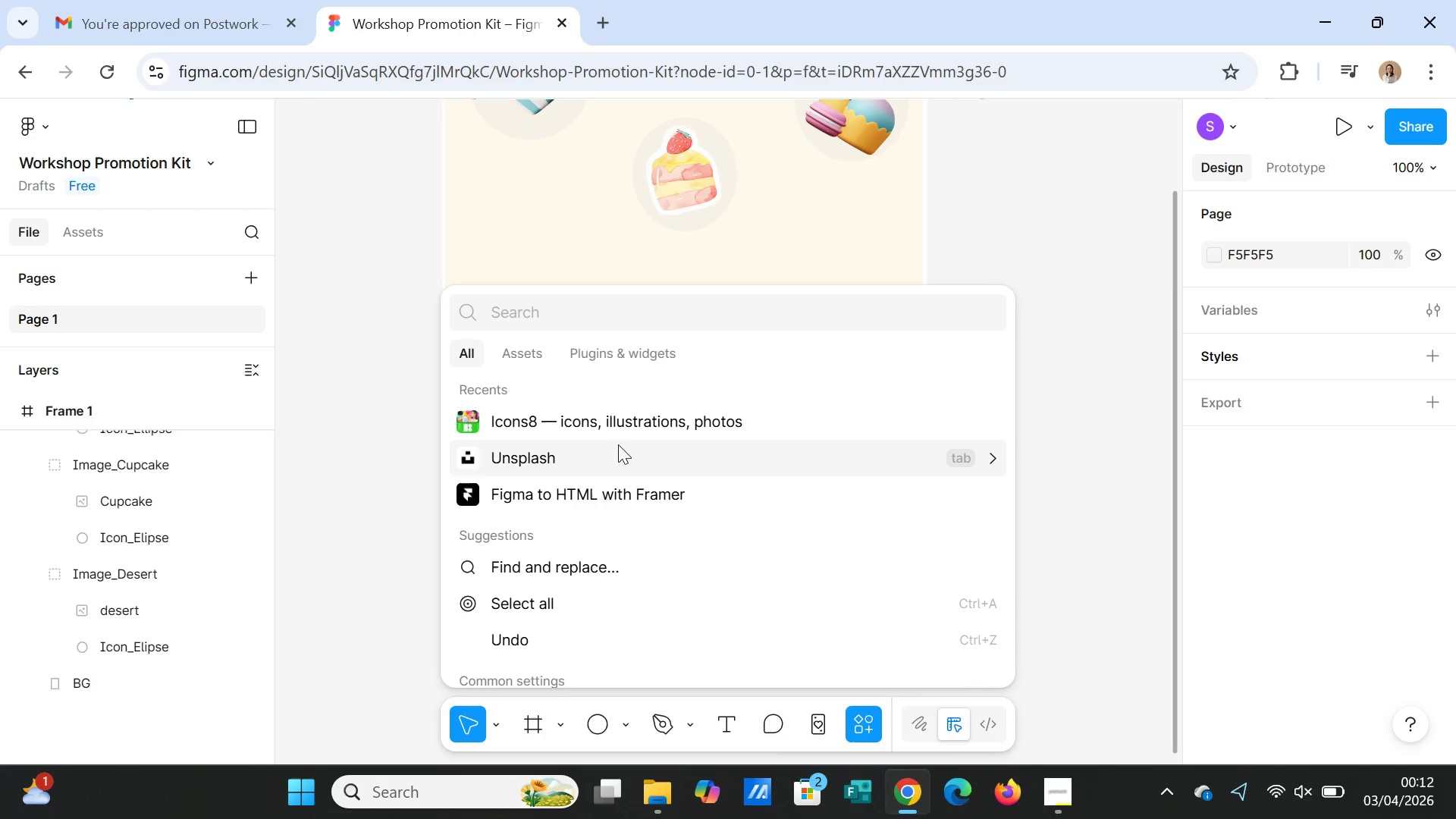 
left_click([619, 428])
 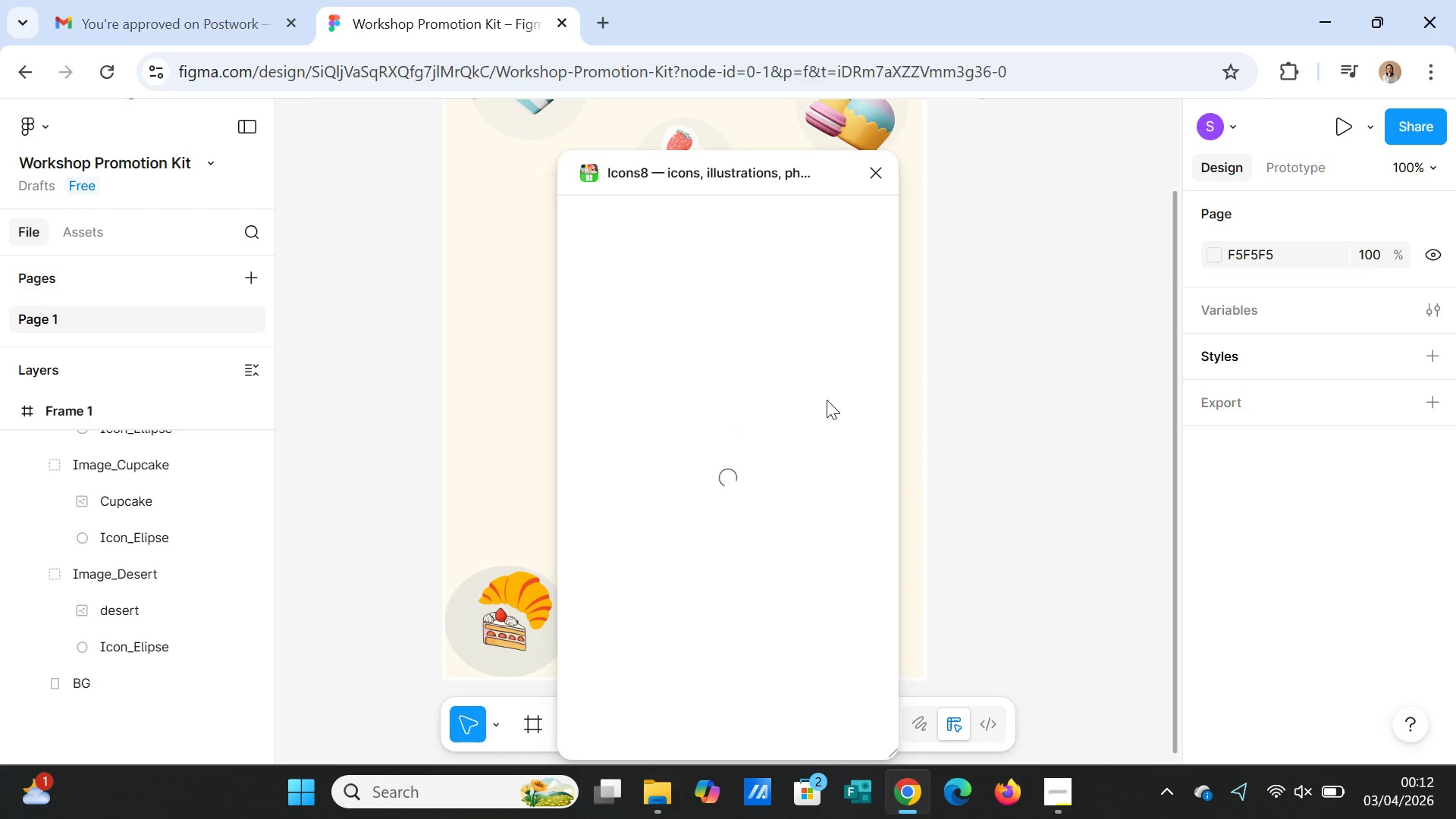 
mouse_move([847, 436])
 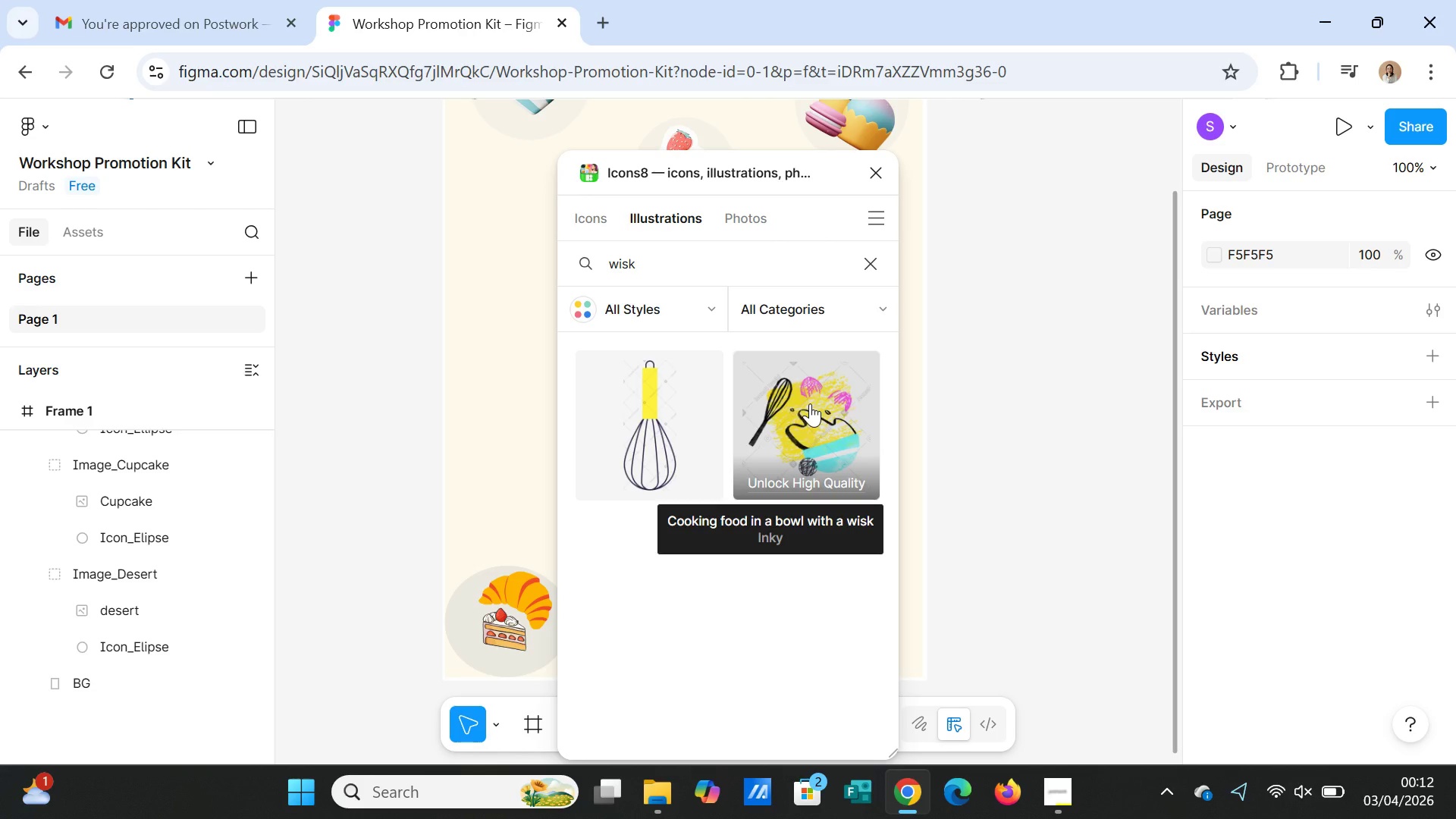 
left_click([810, 403])
 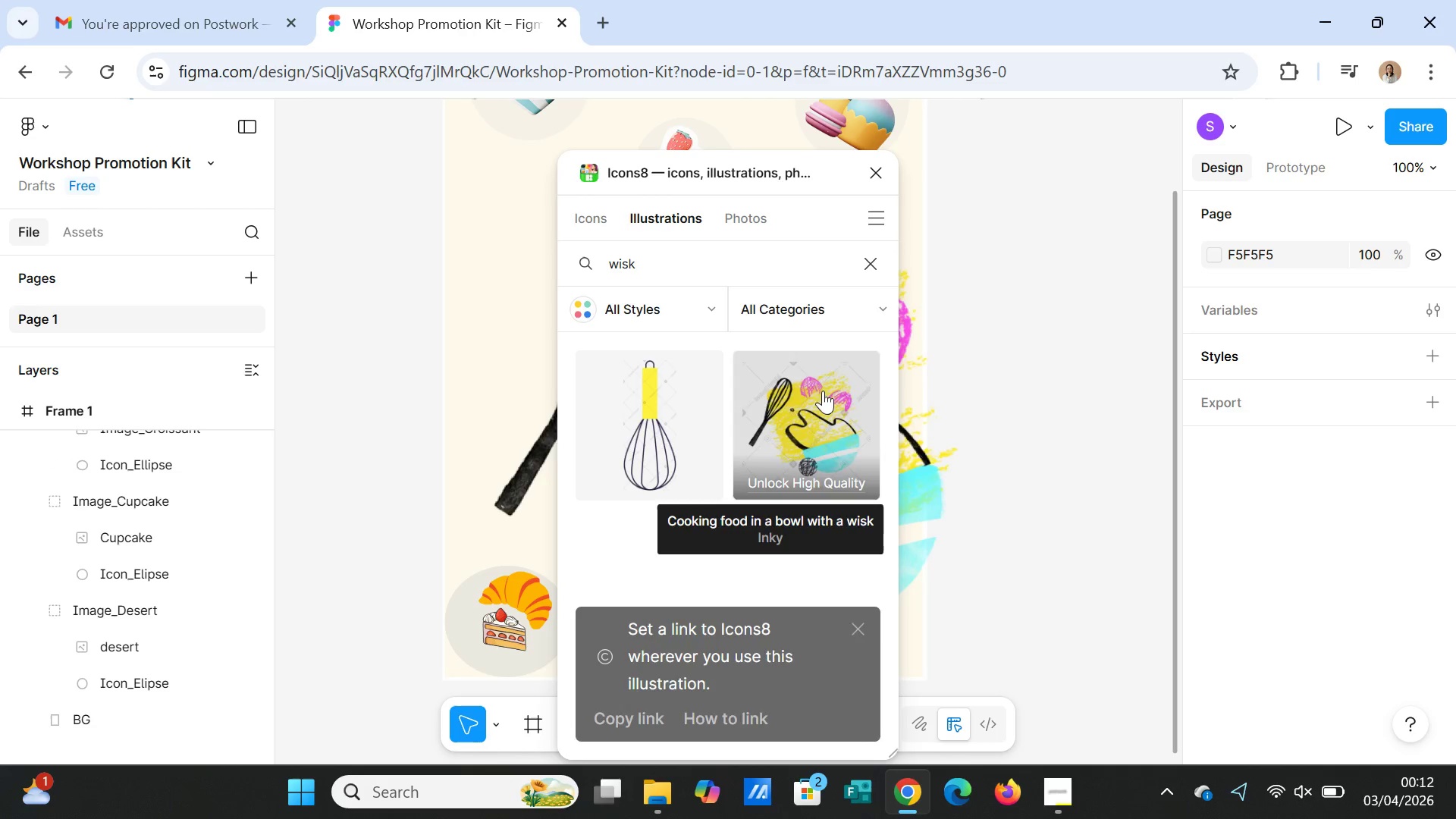 
left_click([877, 170])
 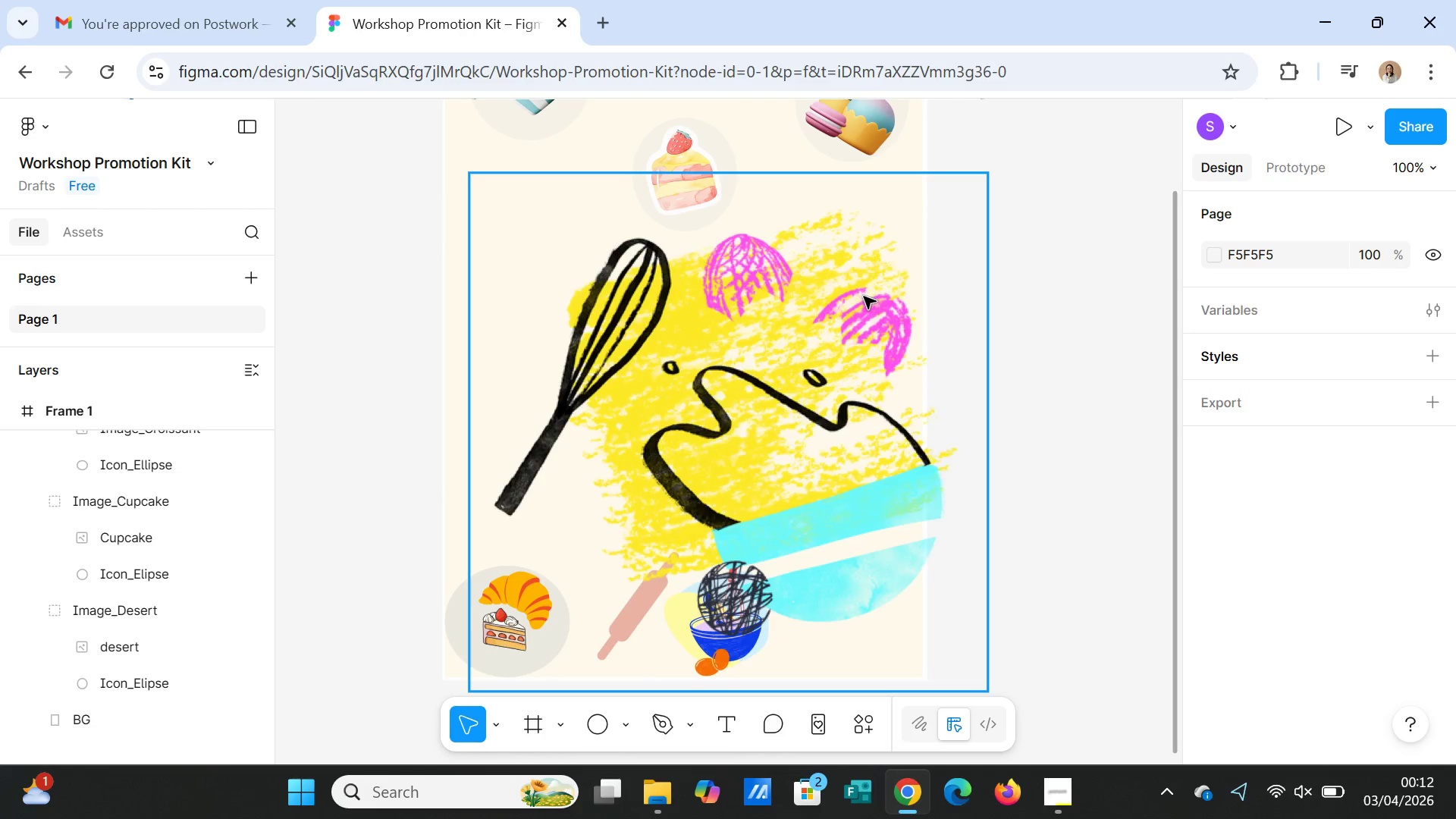 
left_click([864, 297])
 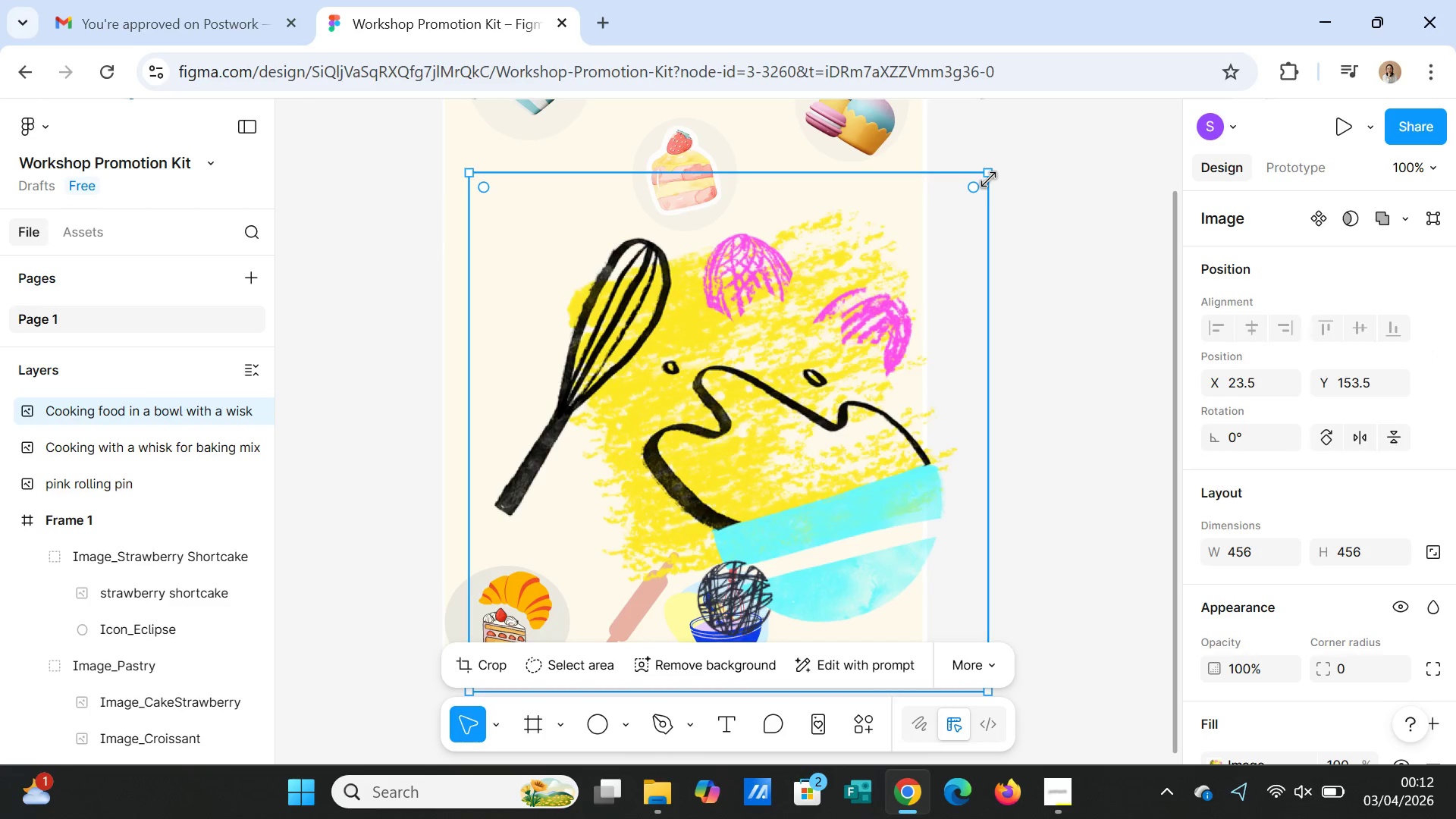 
left_click_drag(start_coordinate=[989, 177], to_coordinate=[641, 469])
 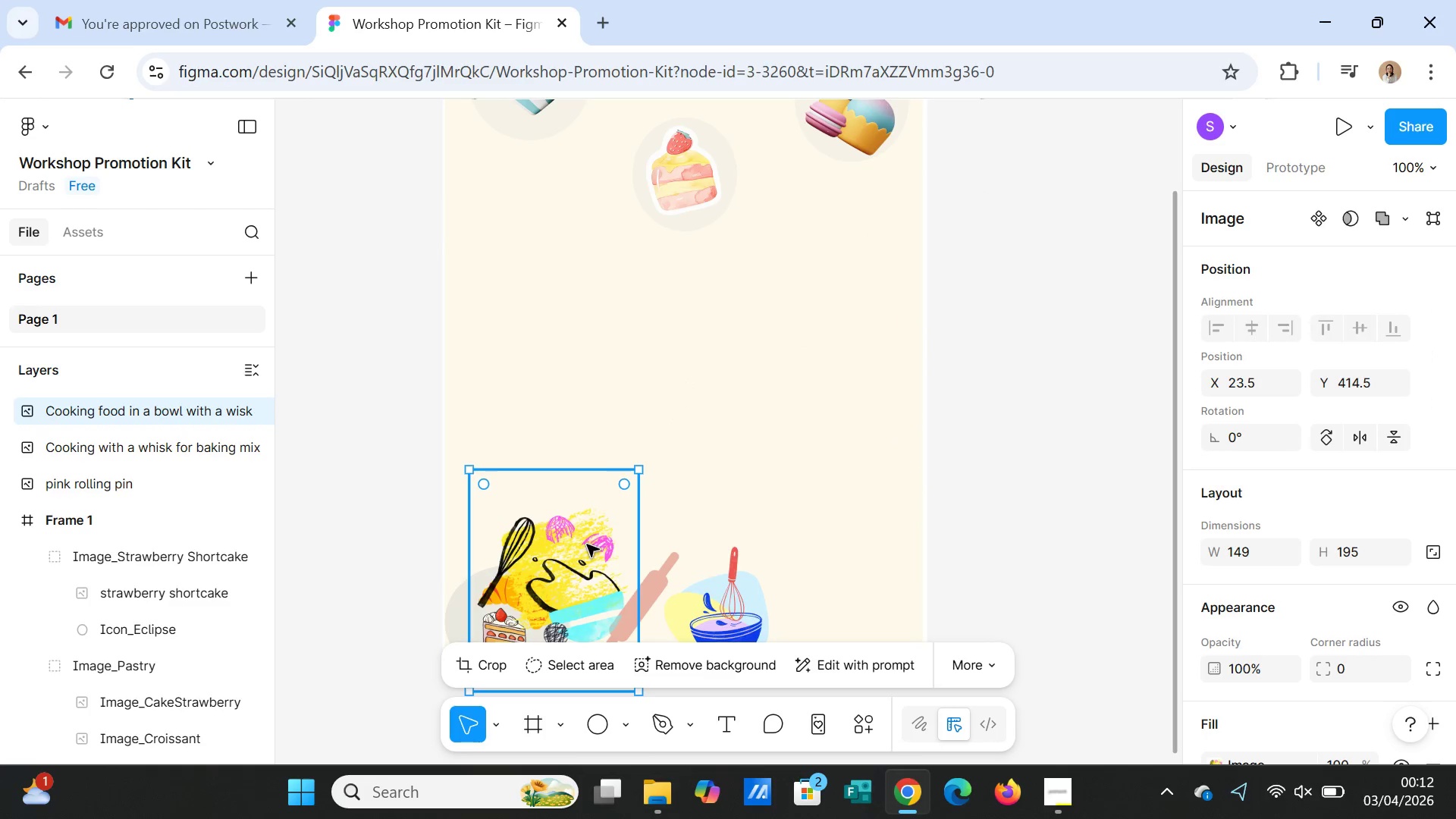 
left_click_drag(start_coordinate=[587, 544], to_coordinate=[579, 184])
 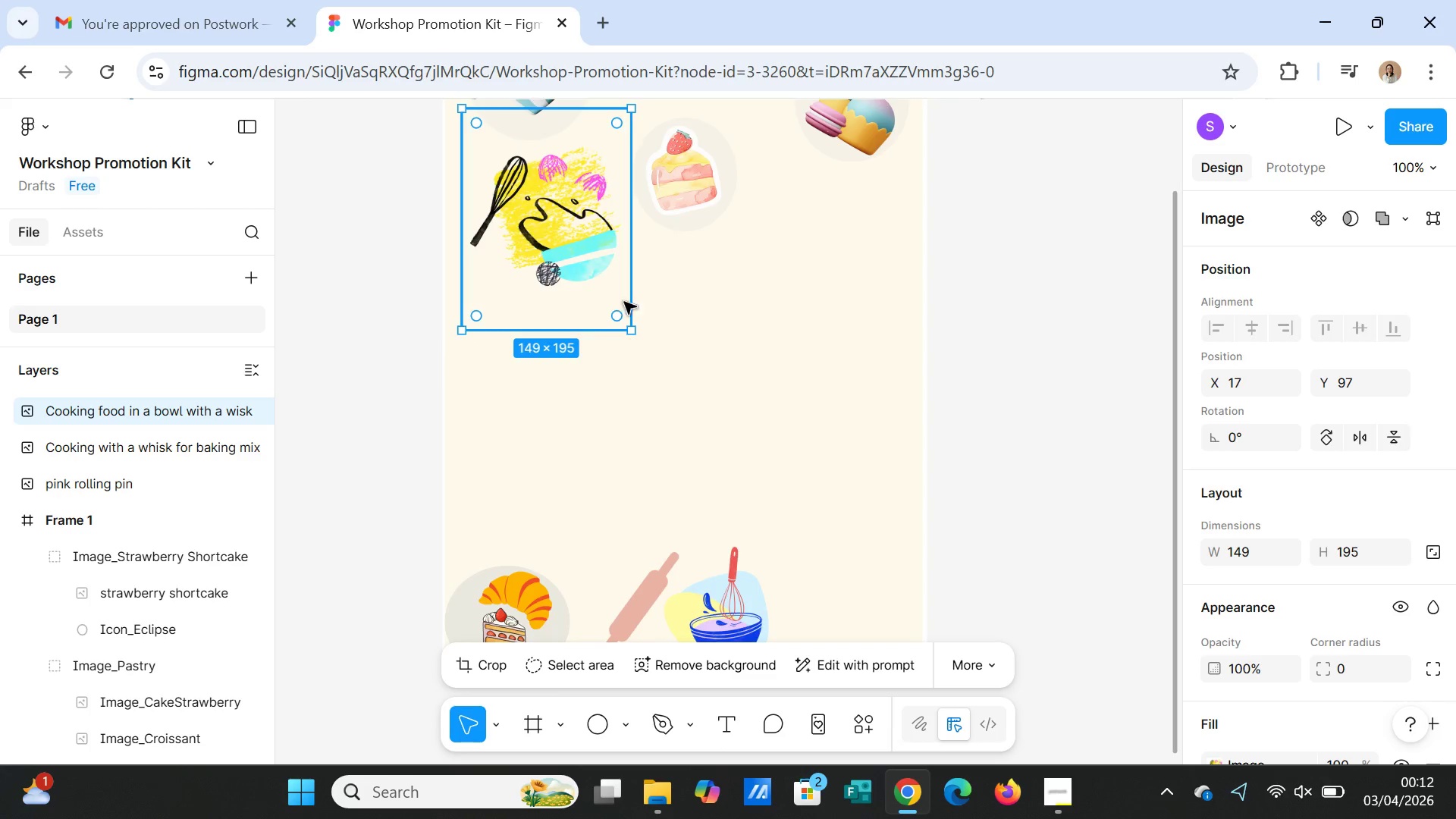 
scroll: coordinate [625, 303], scroll_direction: up, amount: 3.0
 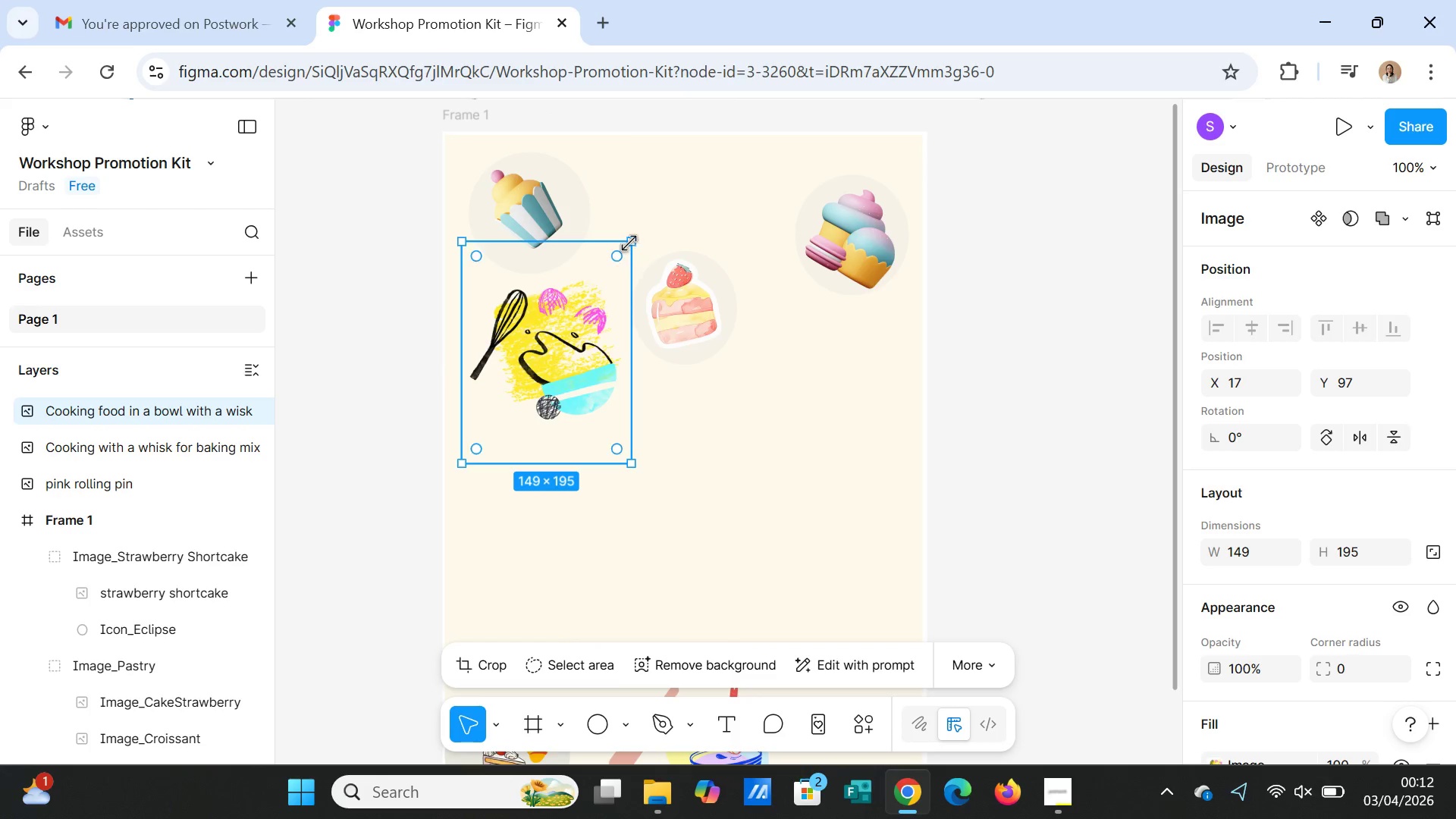 
left_click_drag(start_coordinate=[629, 243], to_coordinate=[595, 341])
 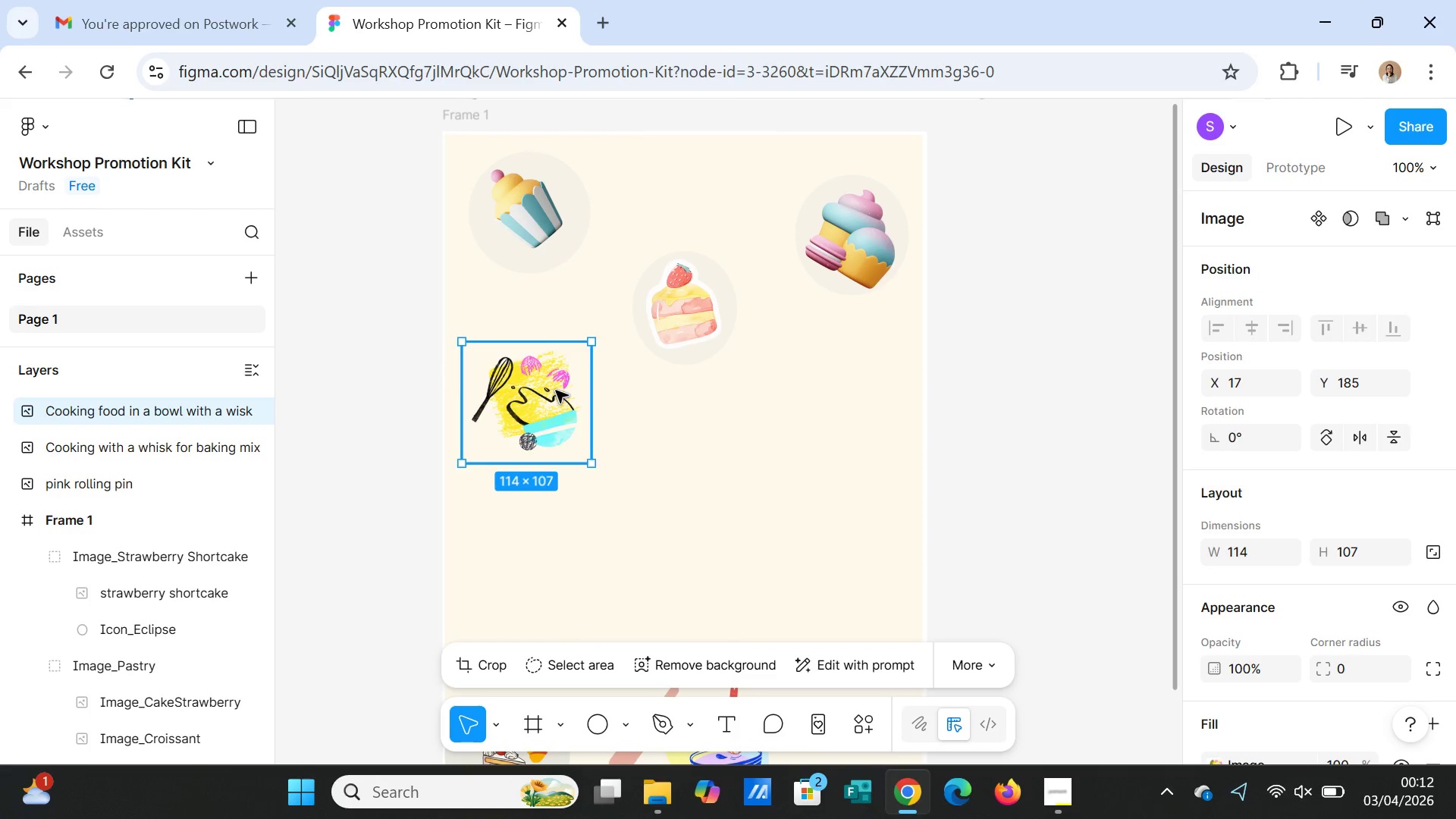 
left_click_drag(start_coordinate=[556, 391], to_coordinate=[689, 189])
 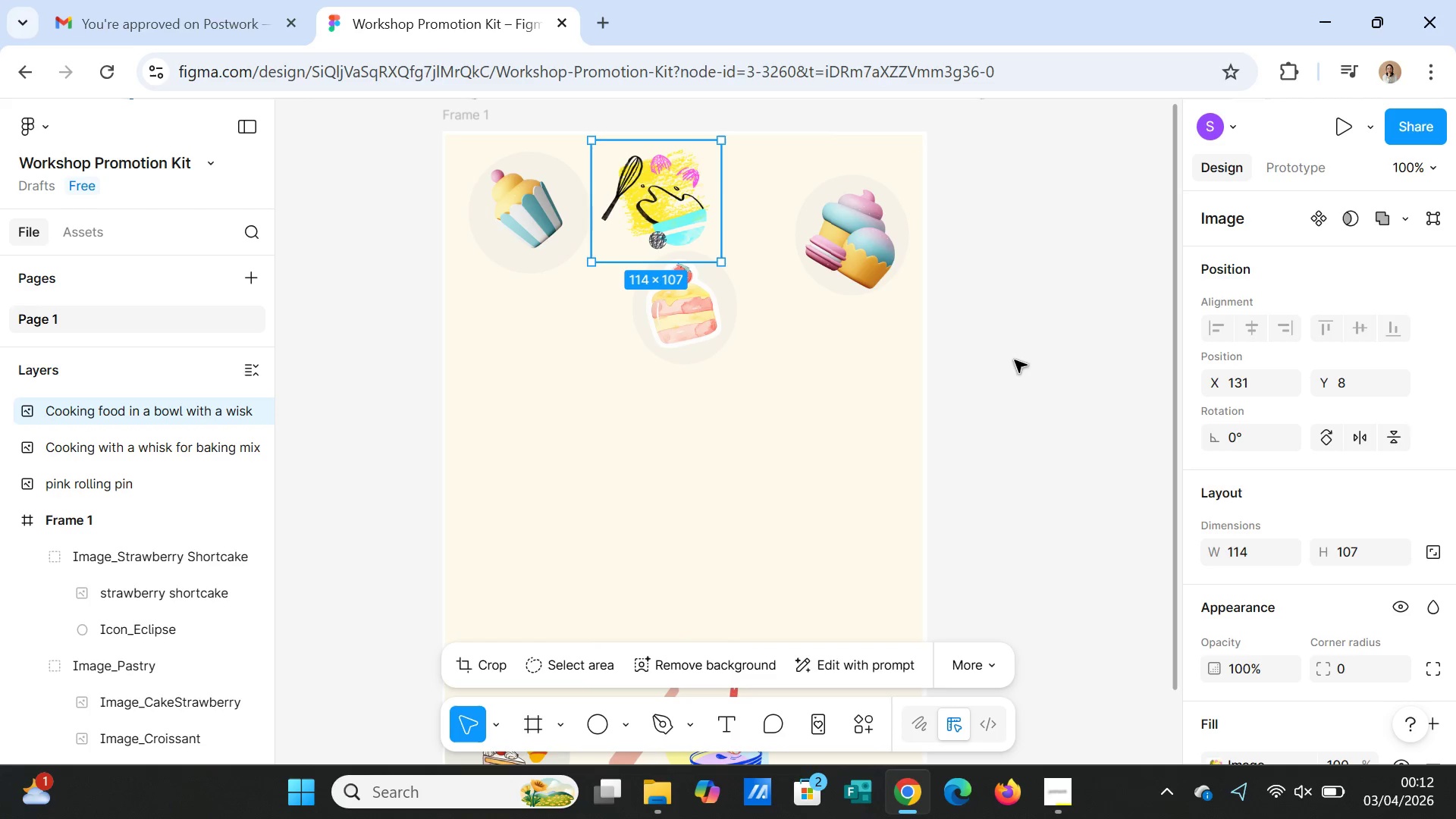 
left_click([1015, 360])
 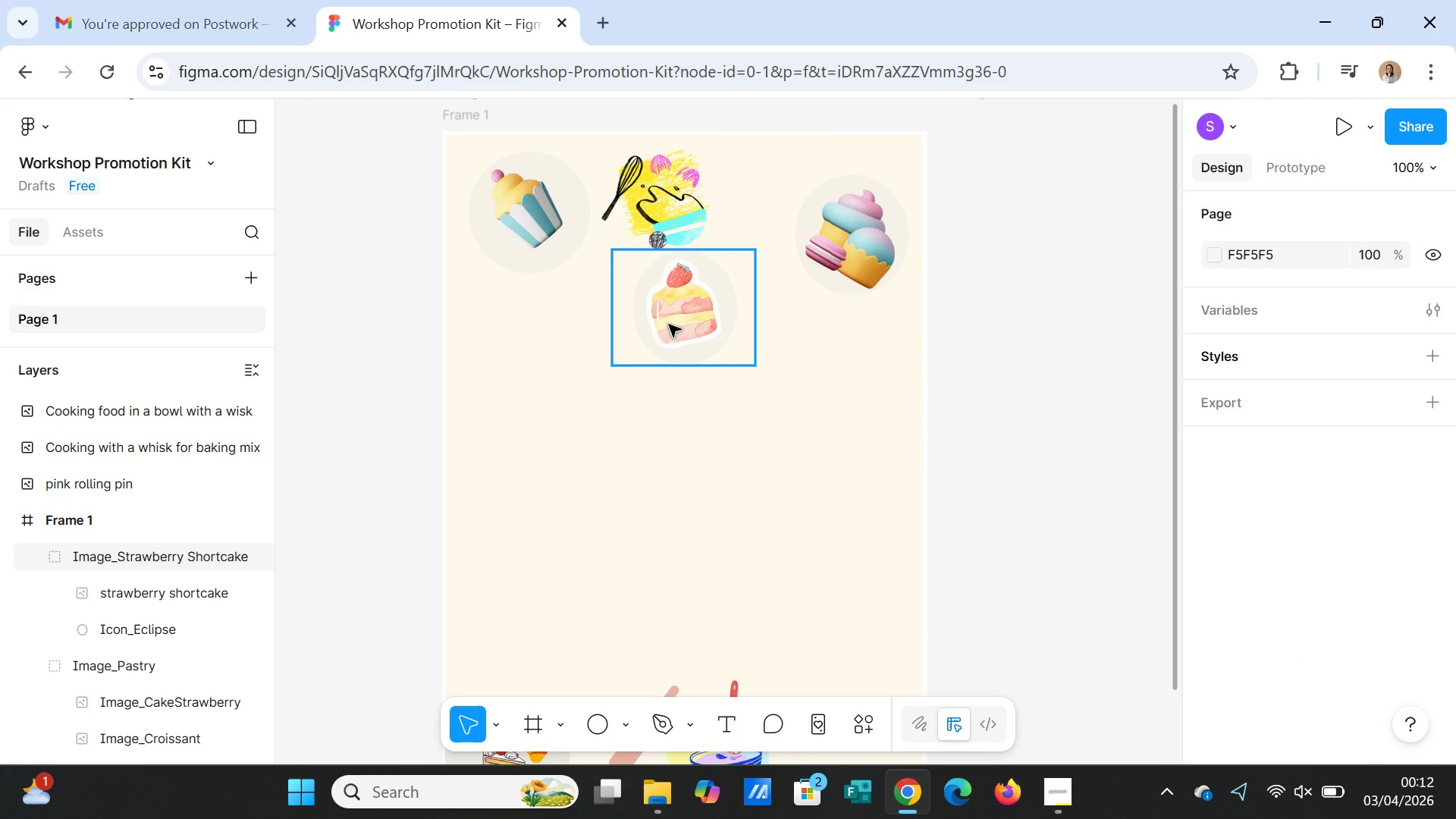 
left_click_drag(start_coordinate=[669, 325], to_coordinate=[610, 331])
 